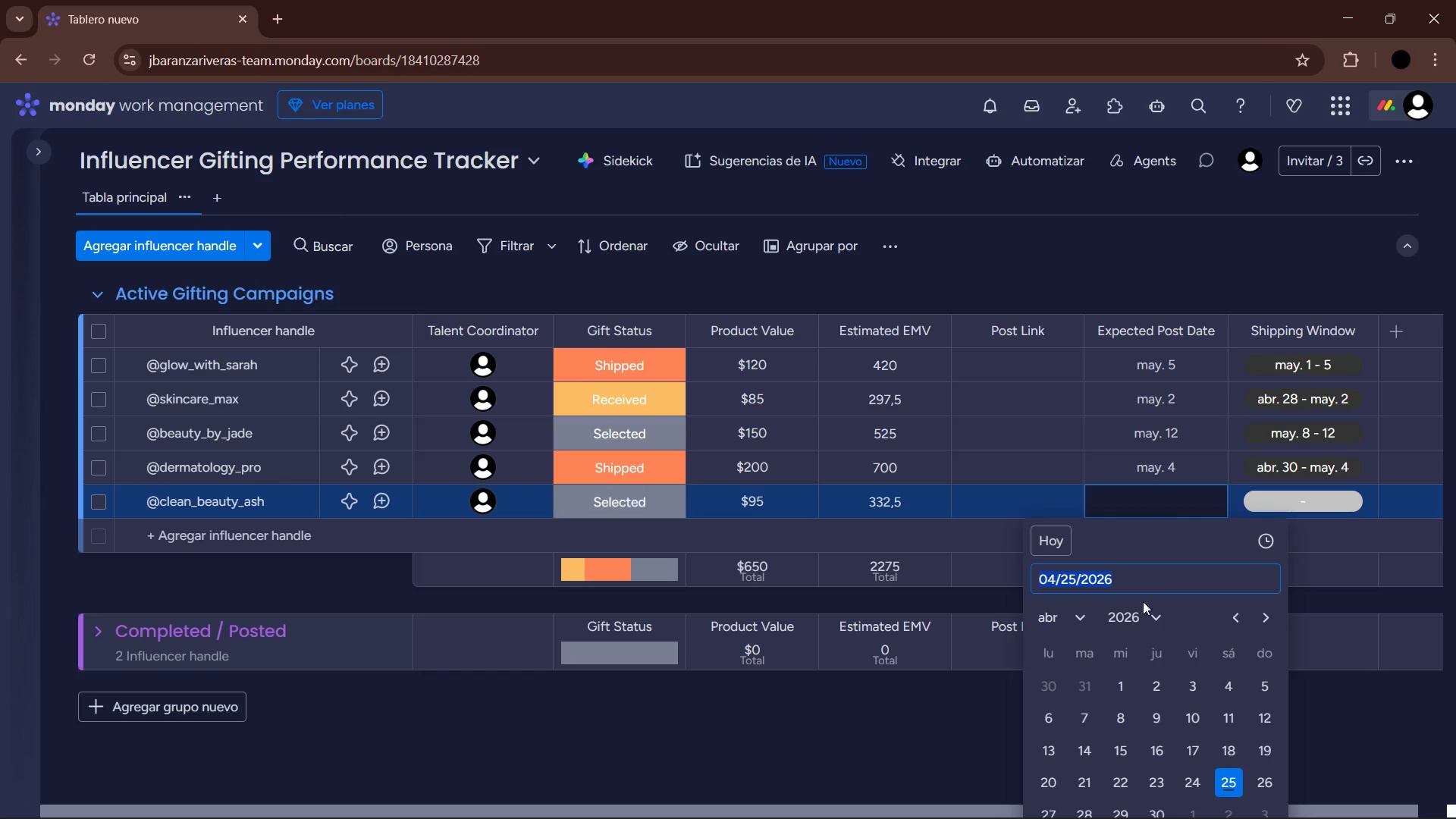 
left_click([1065, 613])
 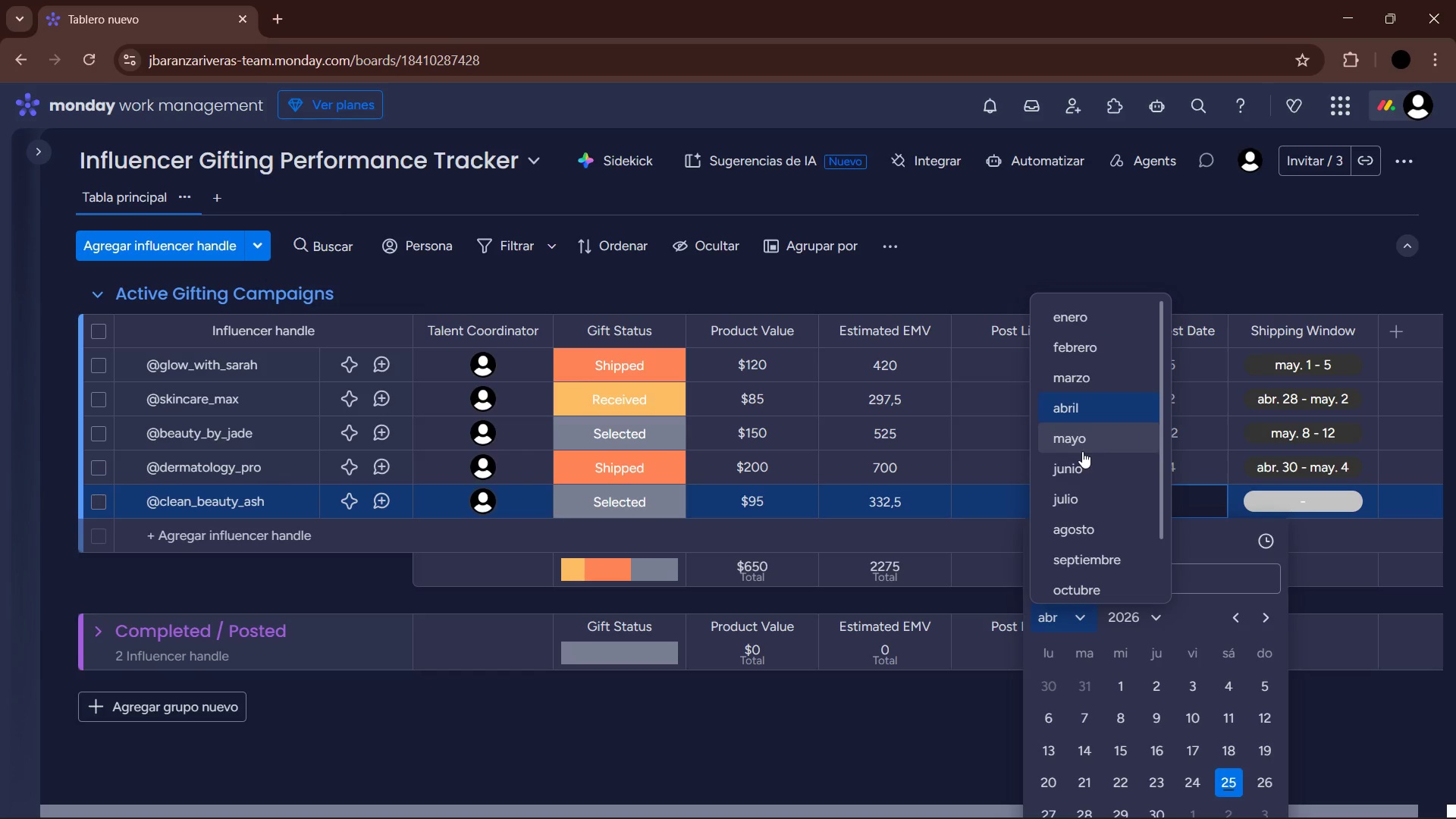 
left_click([1087, 444])
 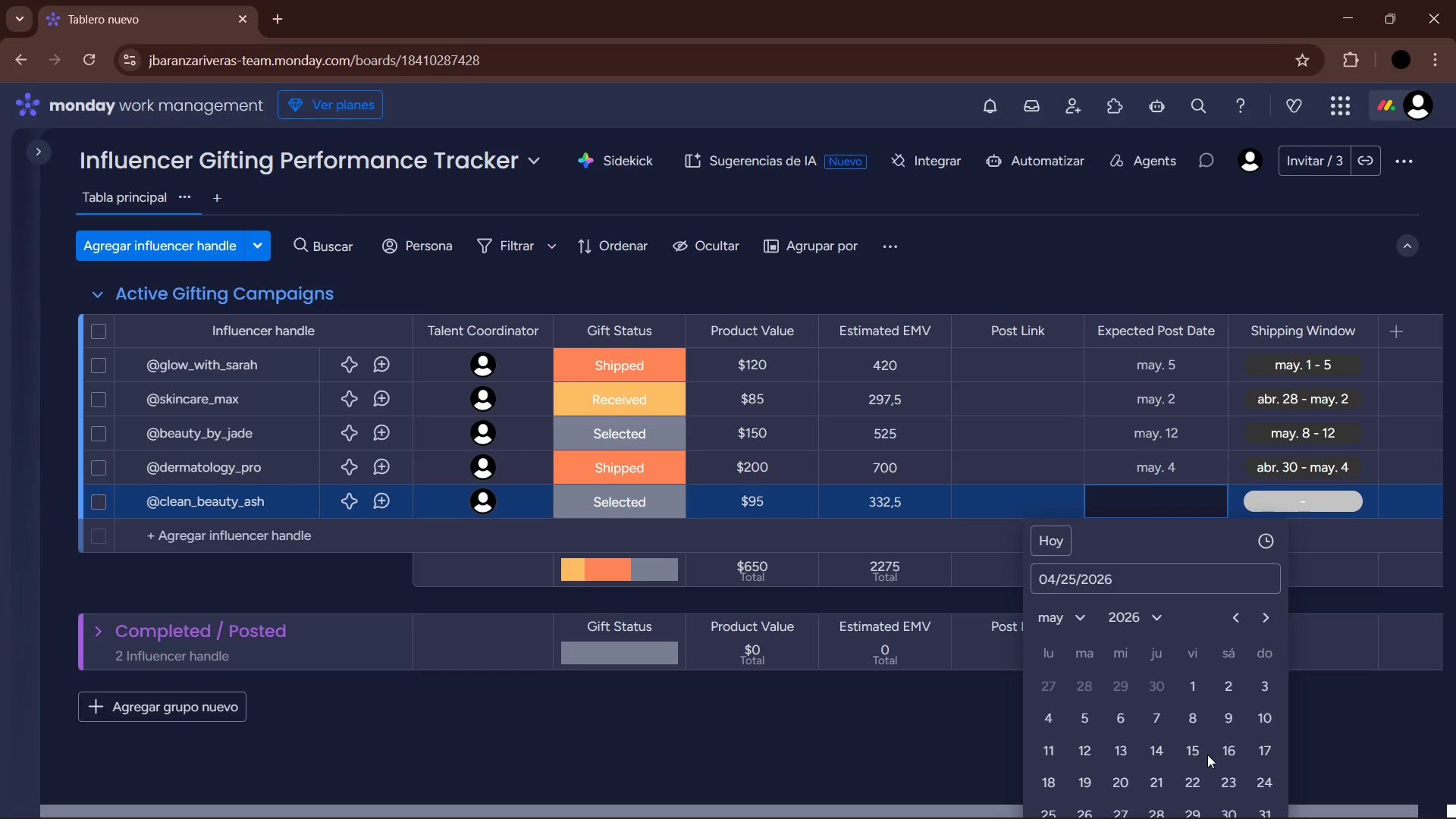 
left_click([1199, 752])
 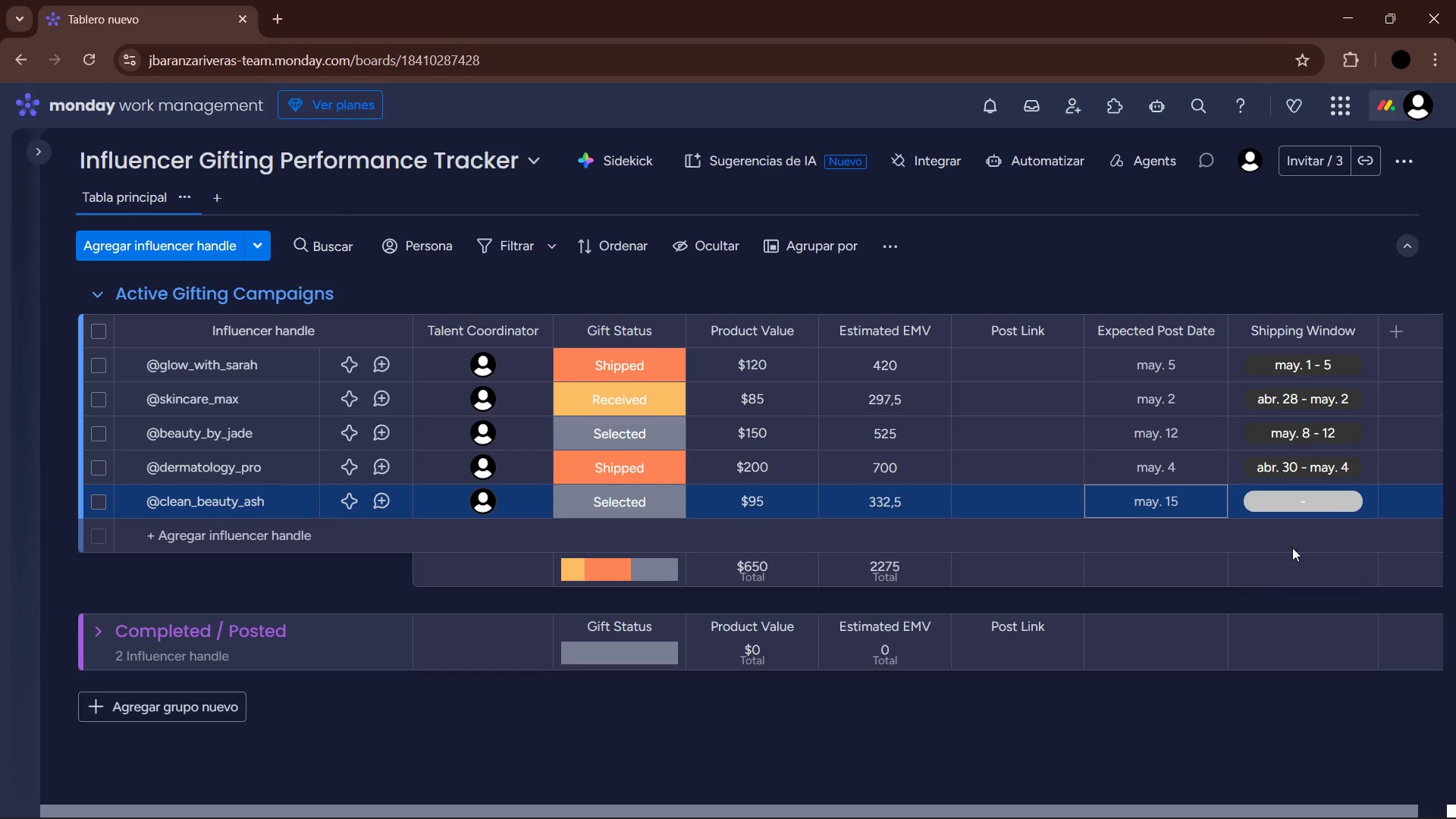 
wait(7.58)
 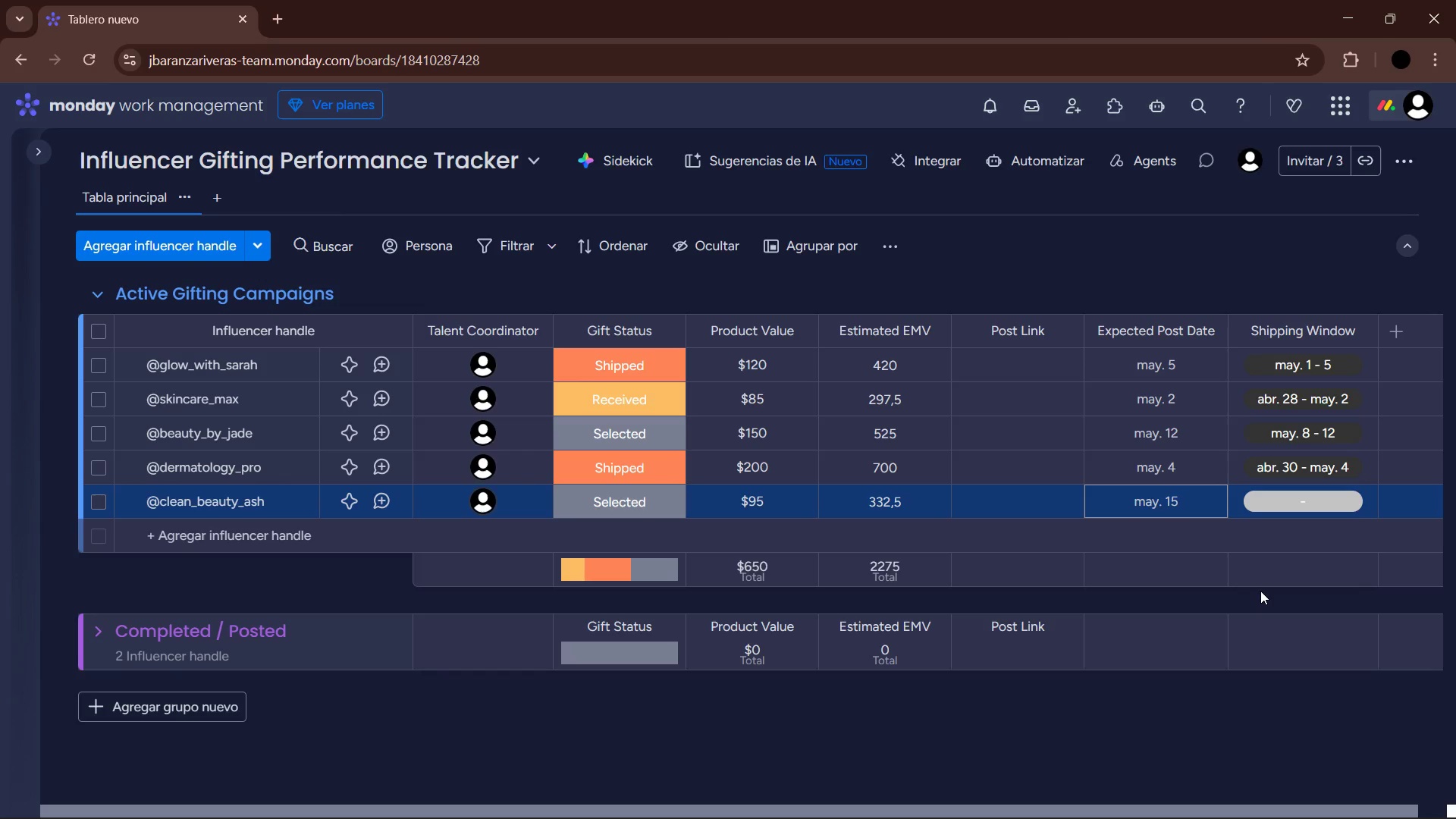 
left_click([1296, 500])
 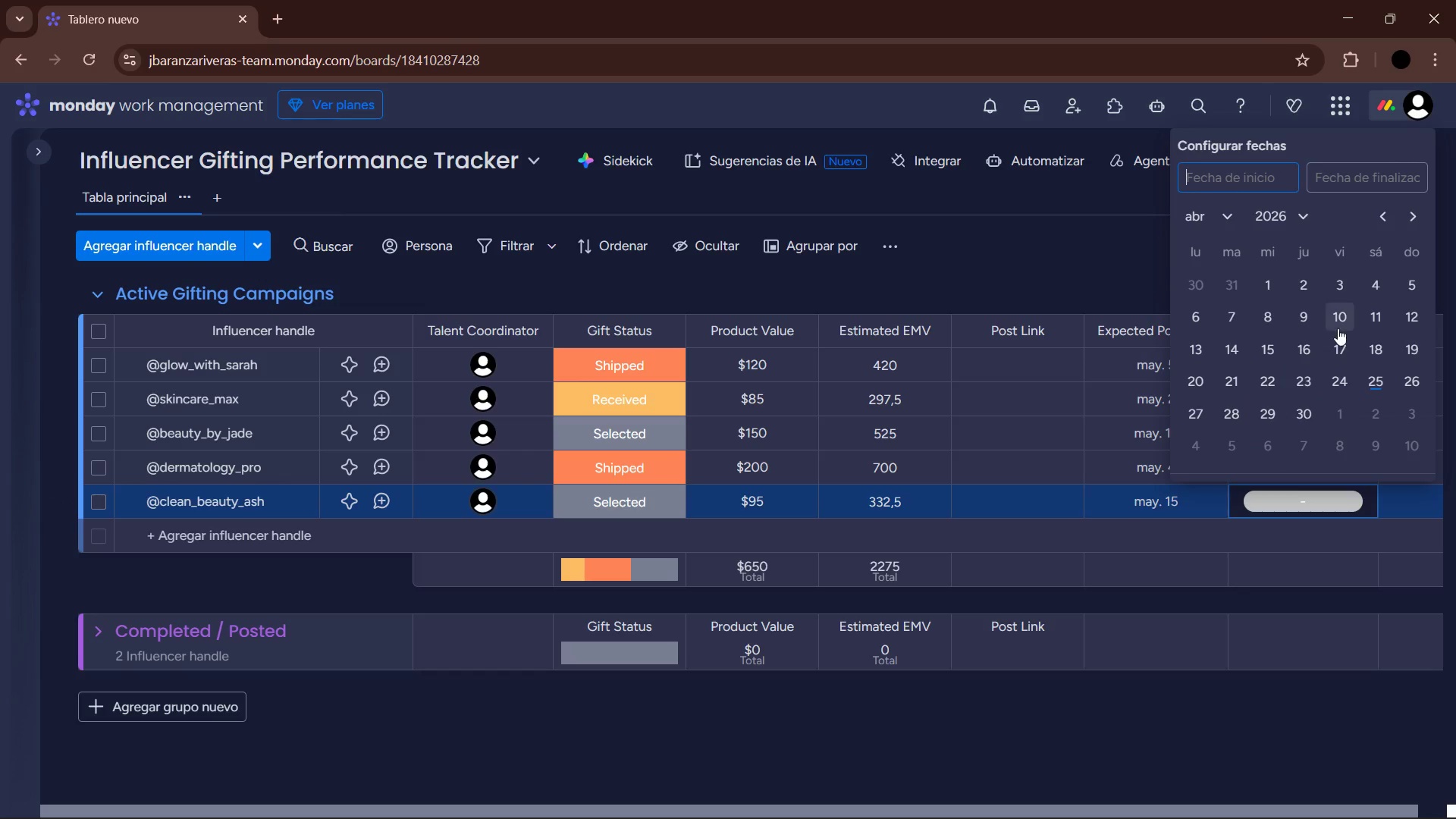 
left_click([1221, 219])
 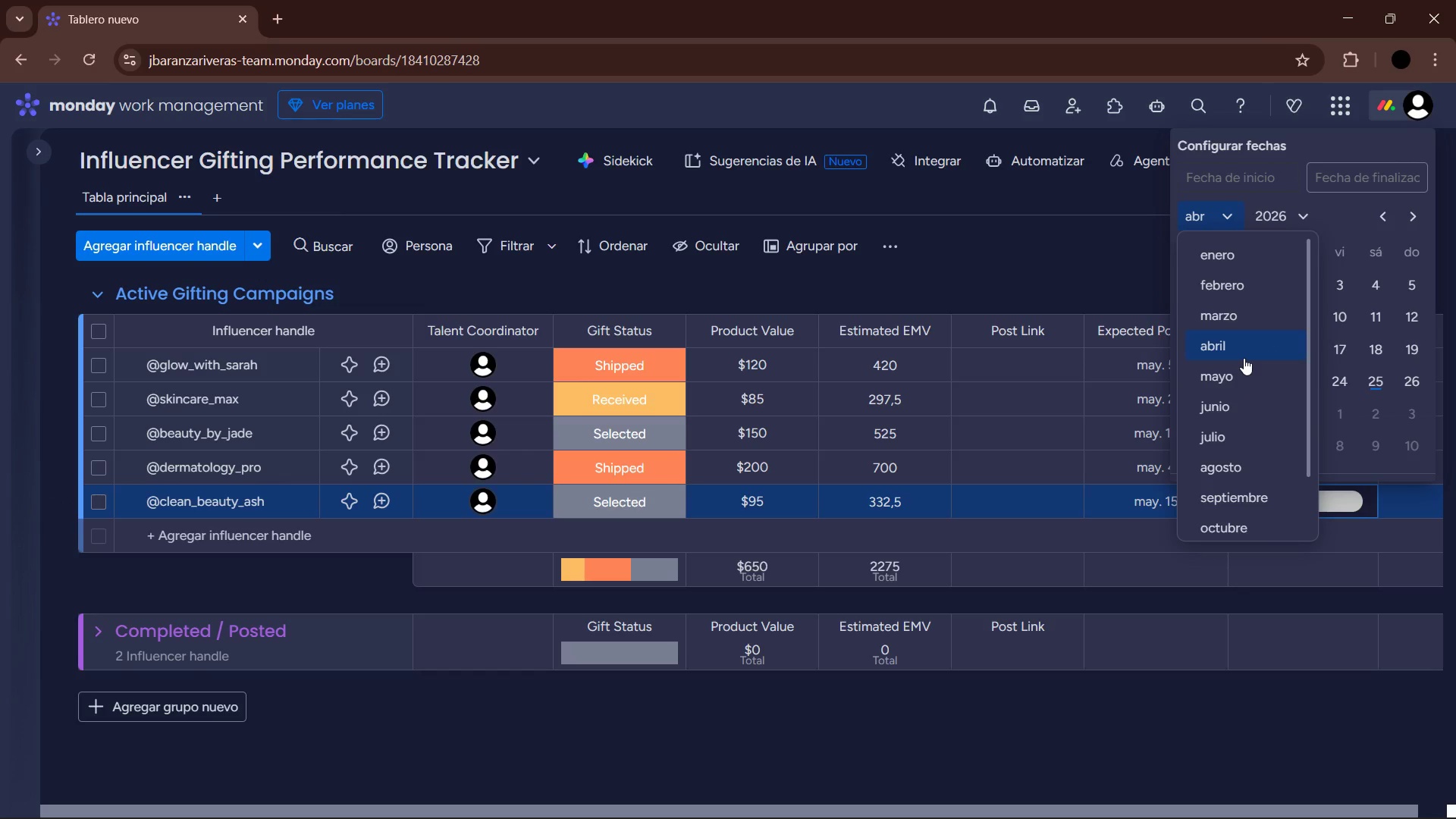 
left_click([1245, 370])
 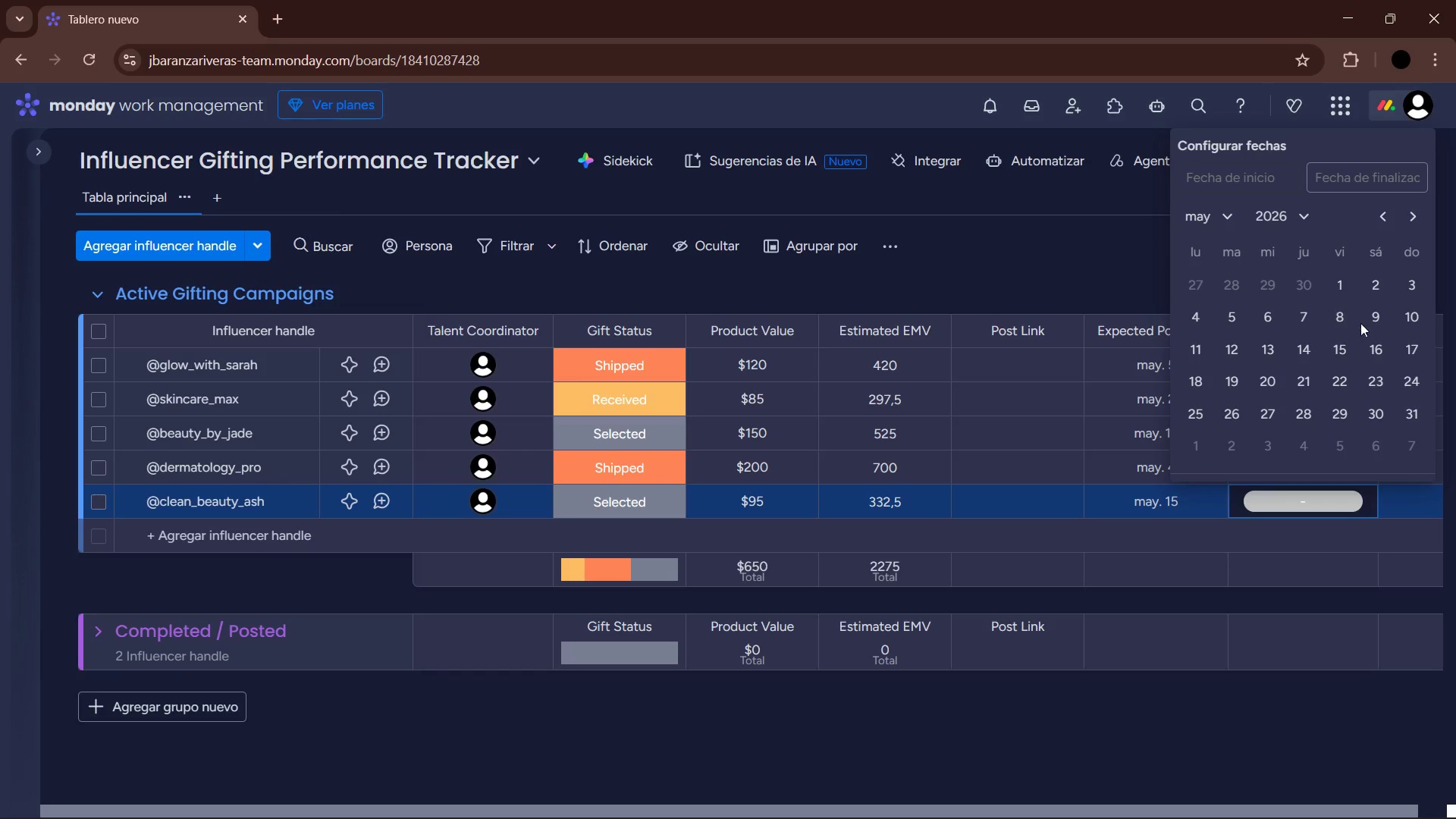 
left_click([1405, 322])
 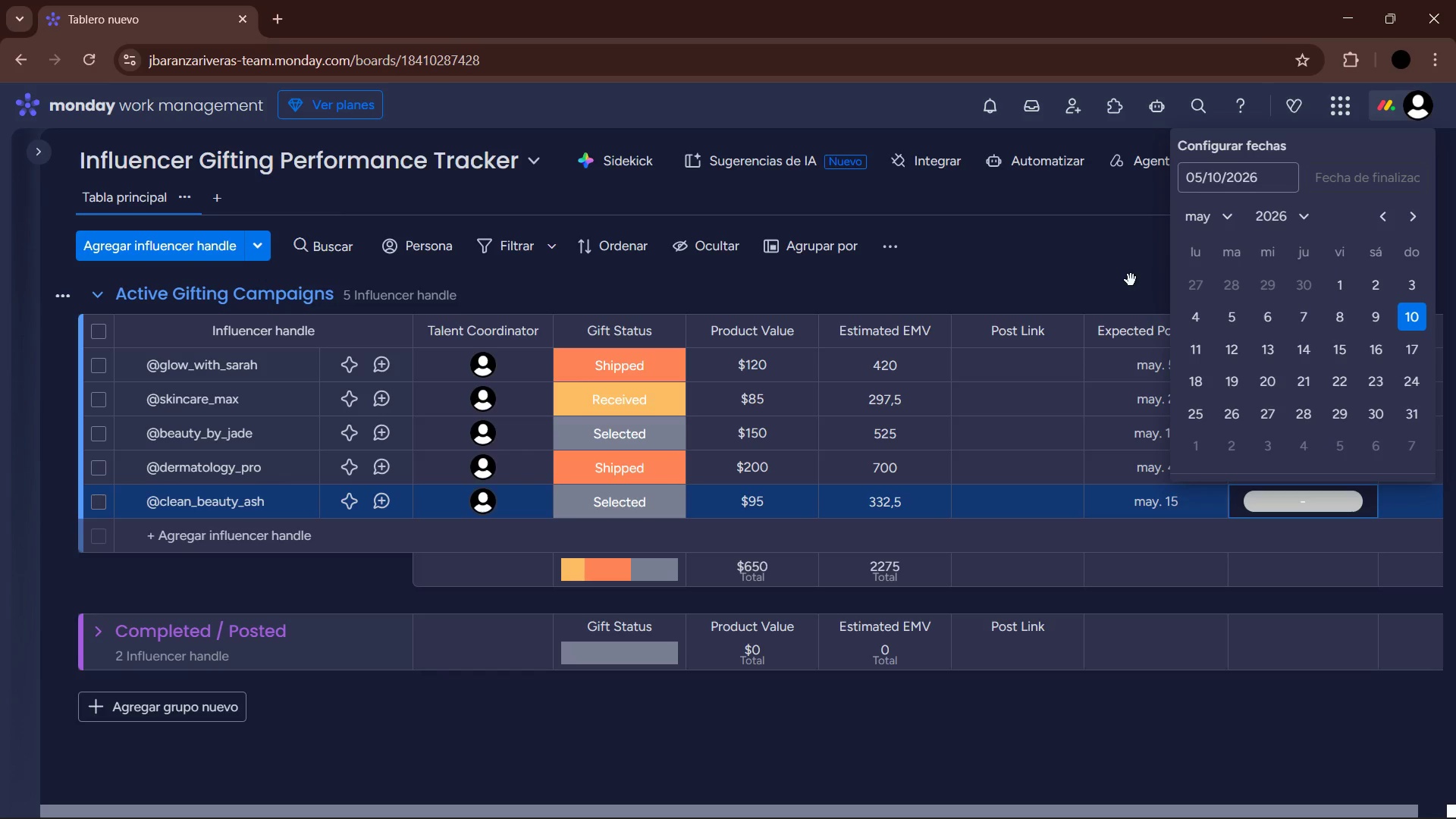 
left_click([1323, 502])
 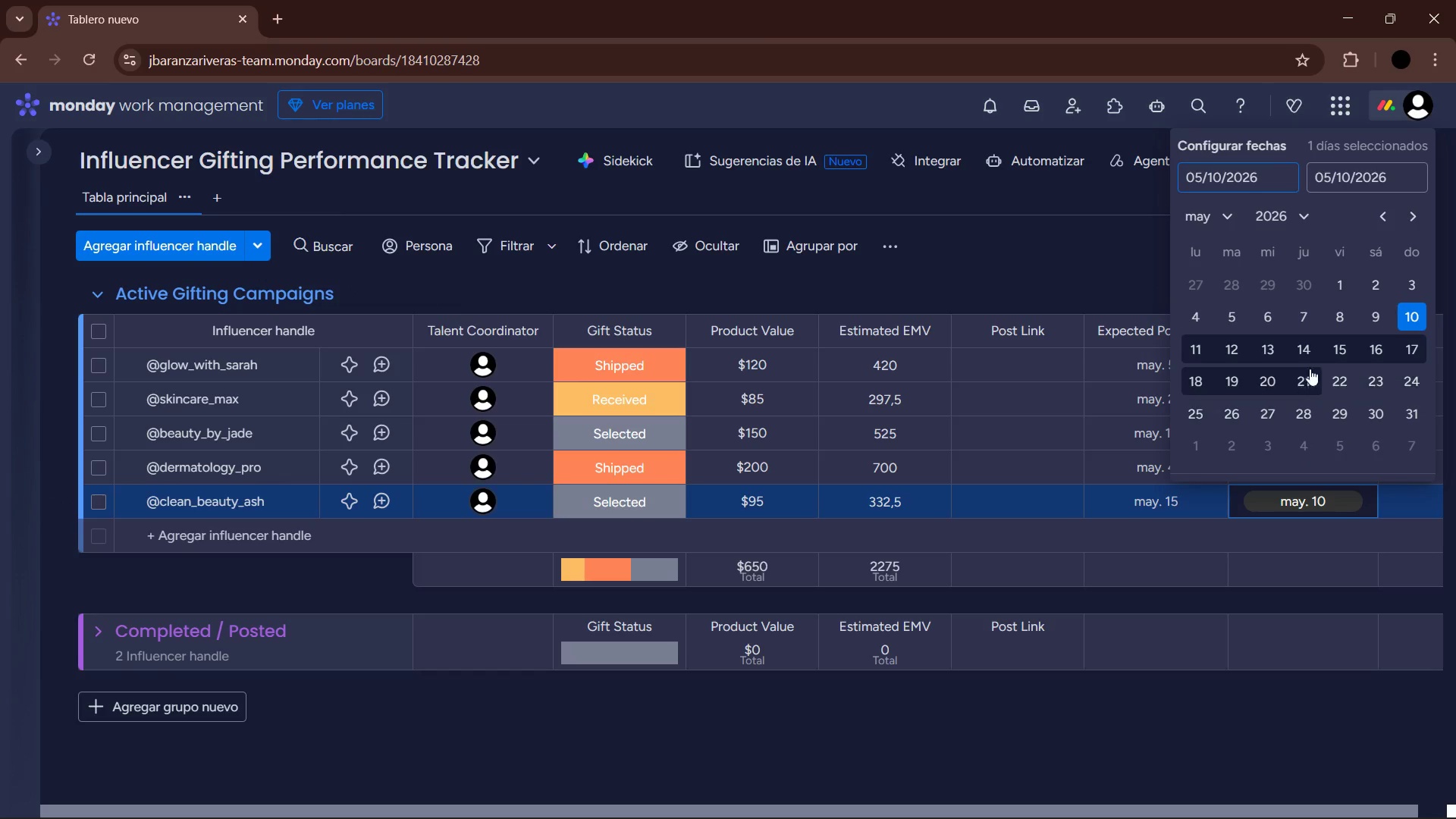 
left_click([1340, 352])
 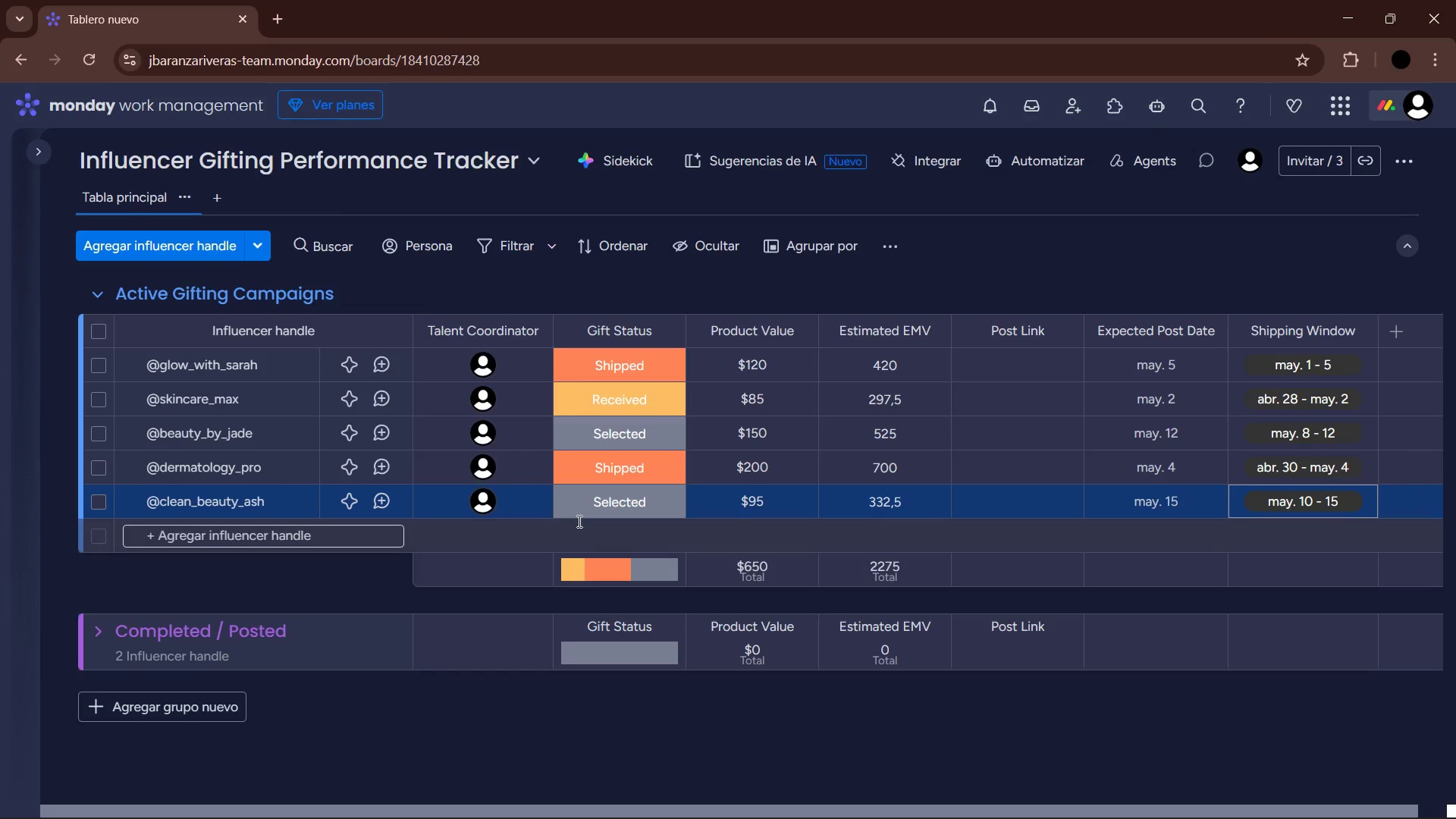 
left_click([394, 538])
 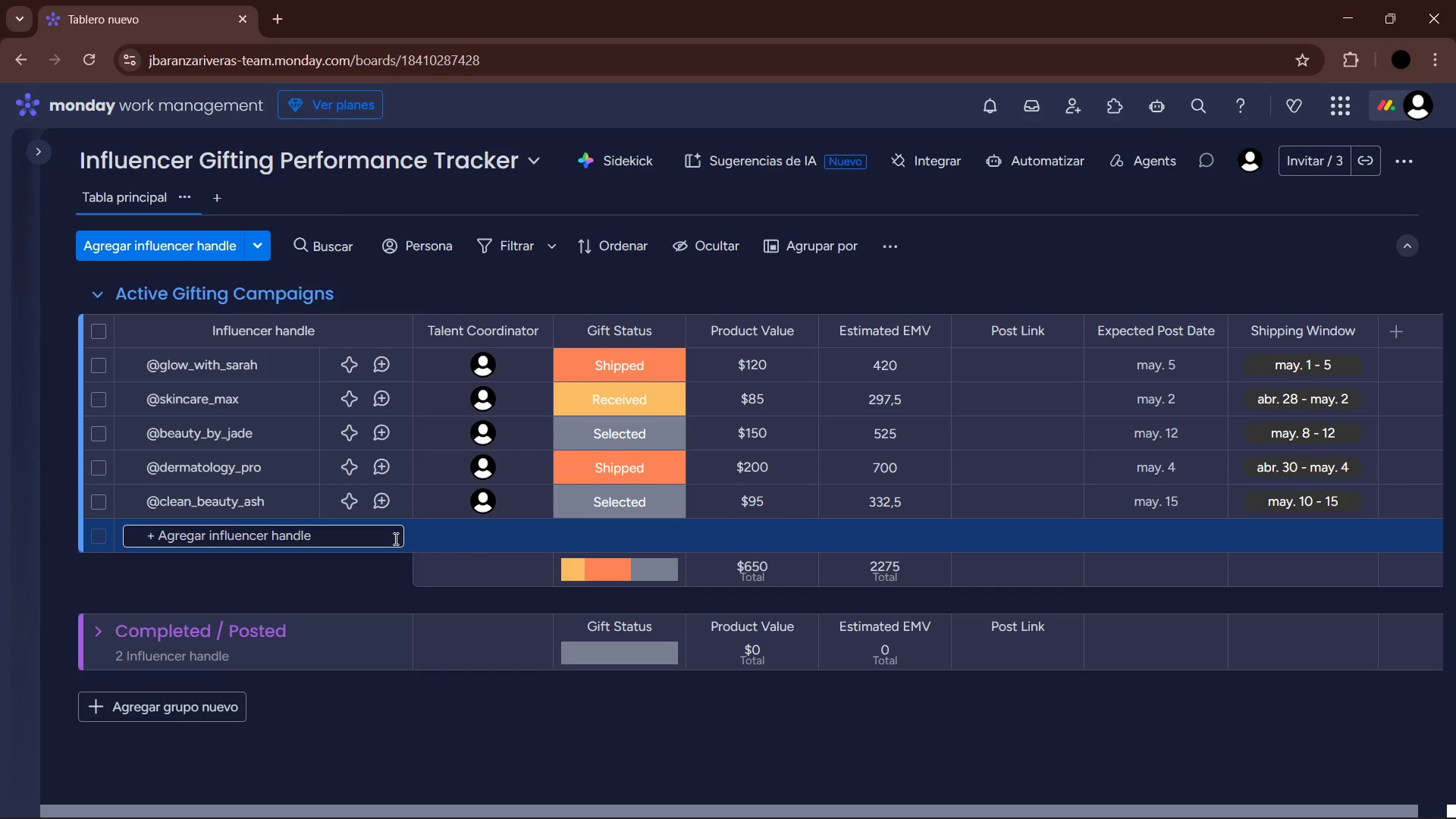 
key(Alt+Control+Q)
 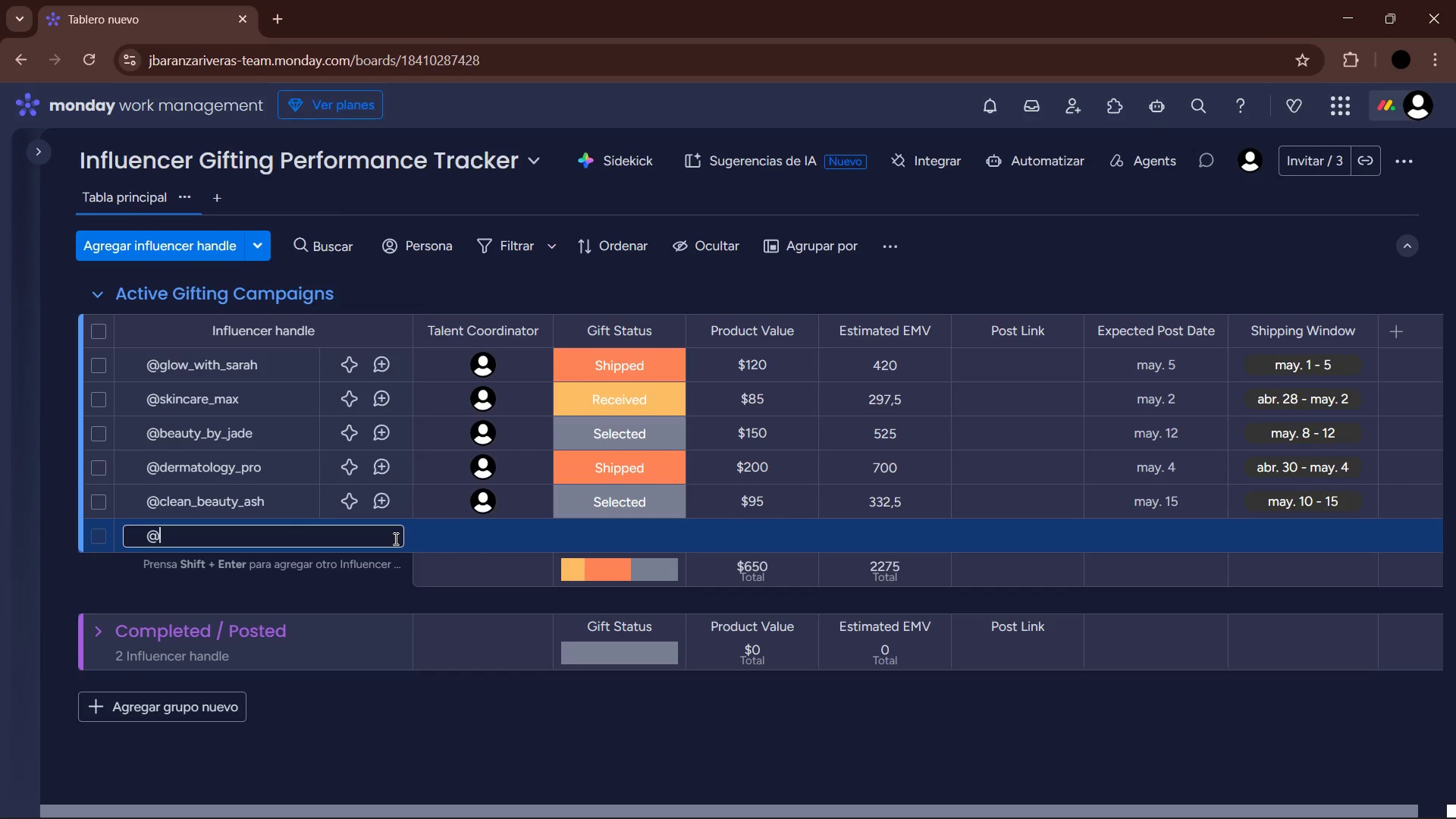 
type(routine_ex[pert)
key(Backspace)
key(Backspace)
key(Backspace)
key(Backspace)
key(Backspace)
type(pert)
 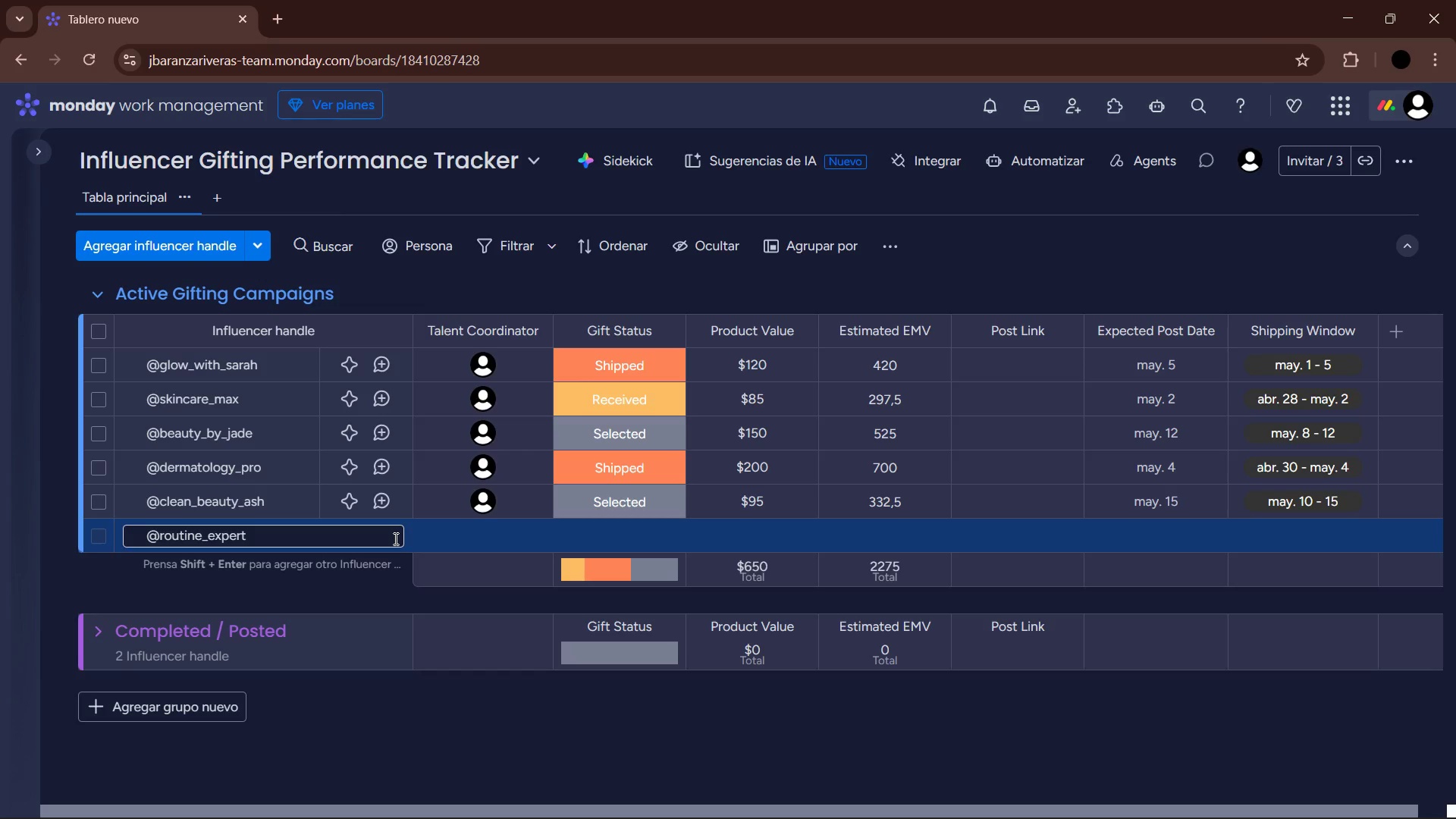 
key(Enter)
 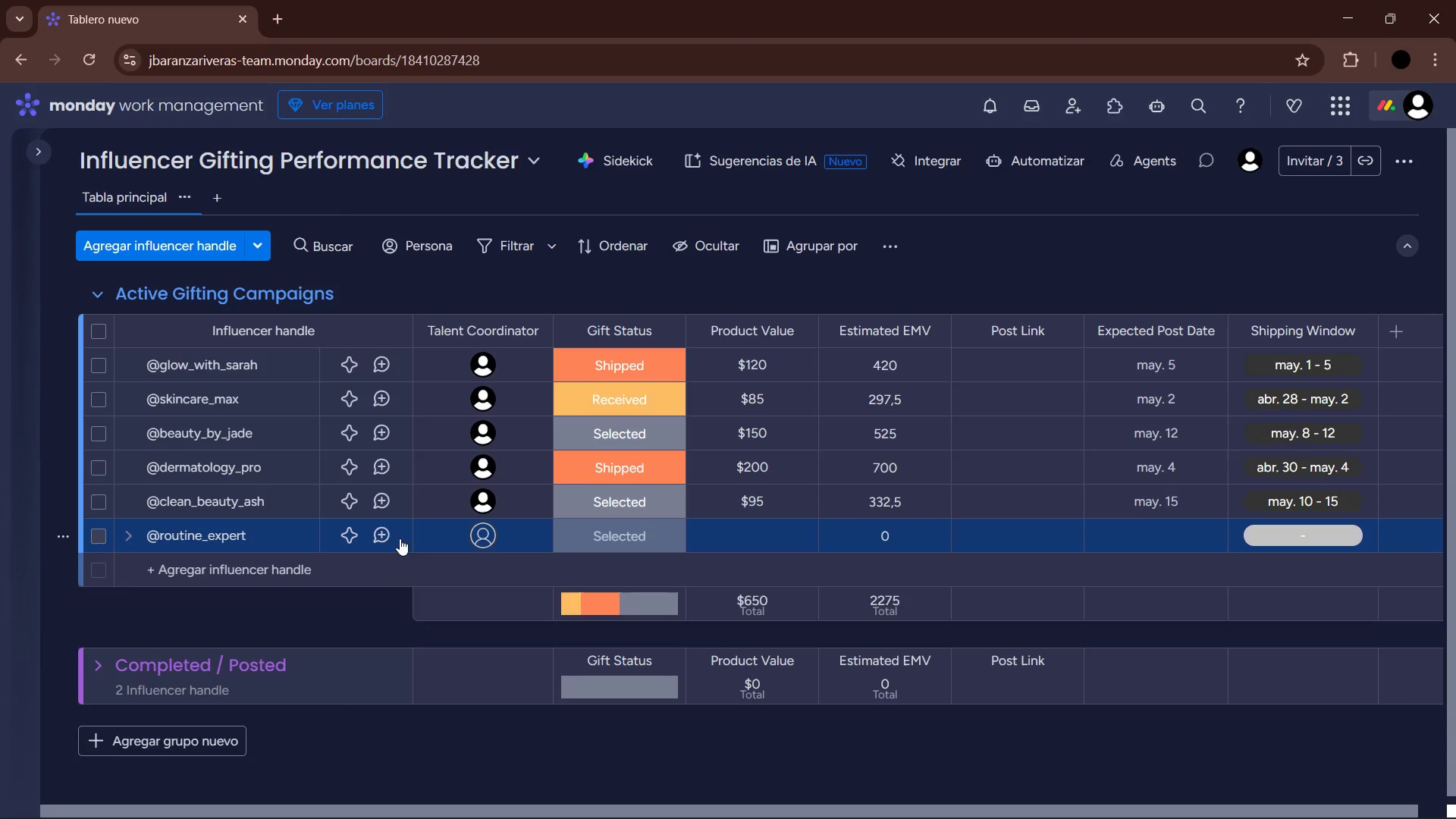 
left_click([488, 541])
 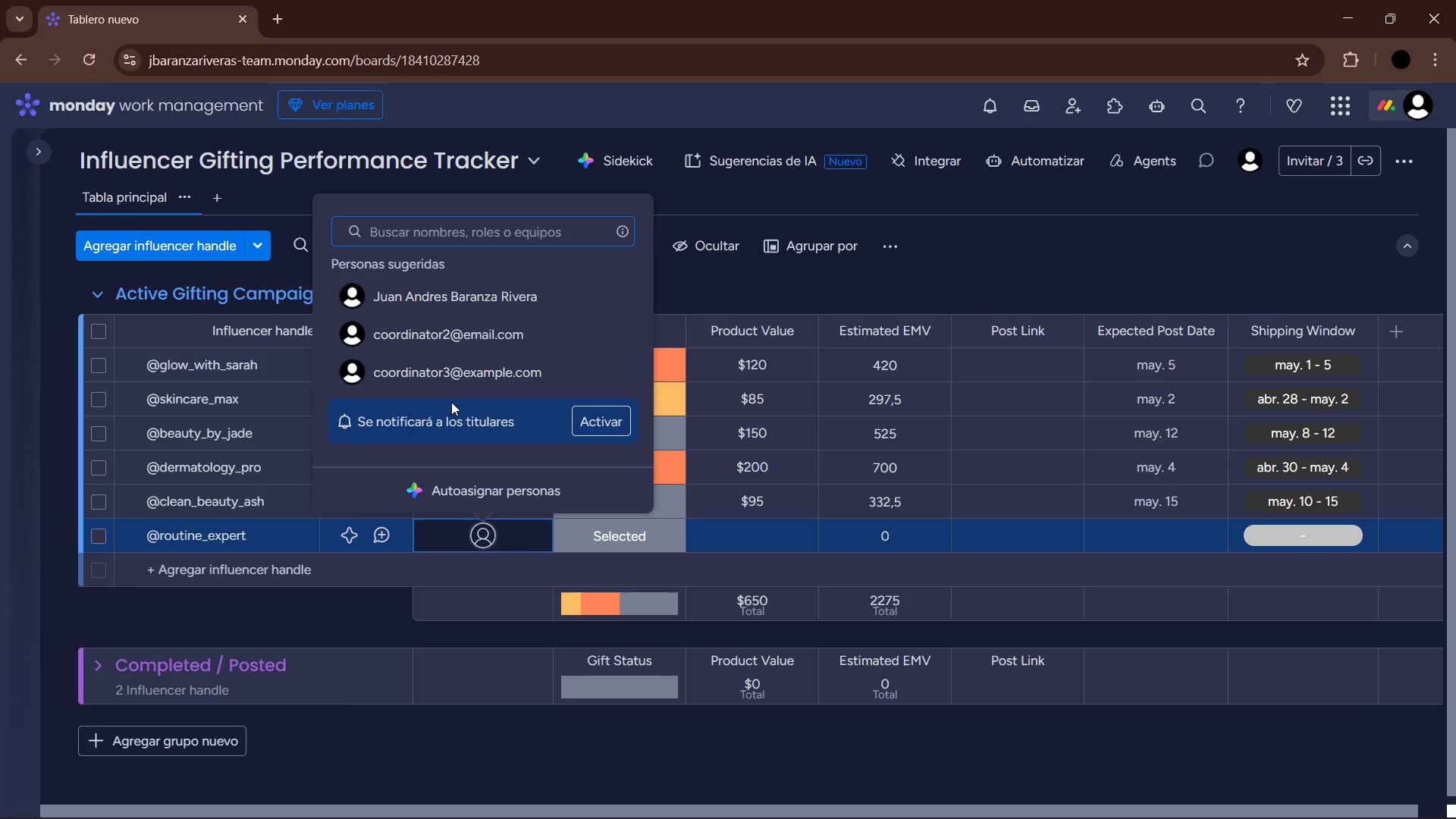 
left_click([459, 372])
 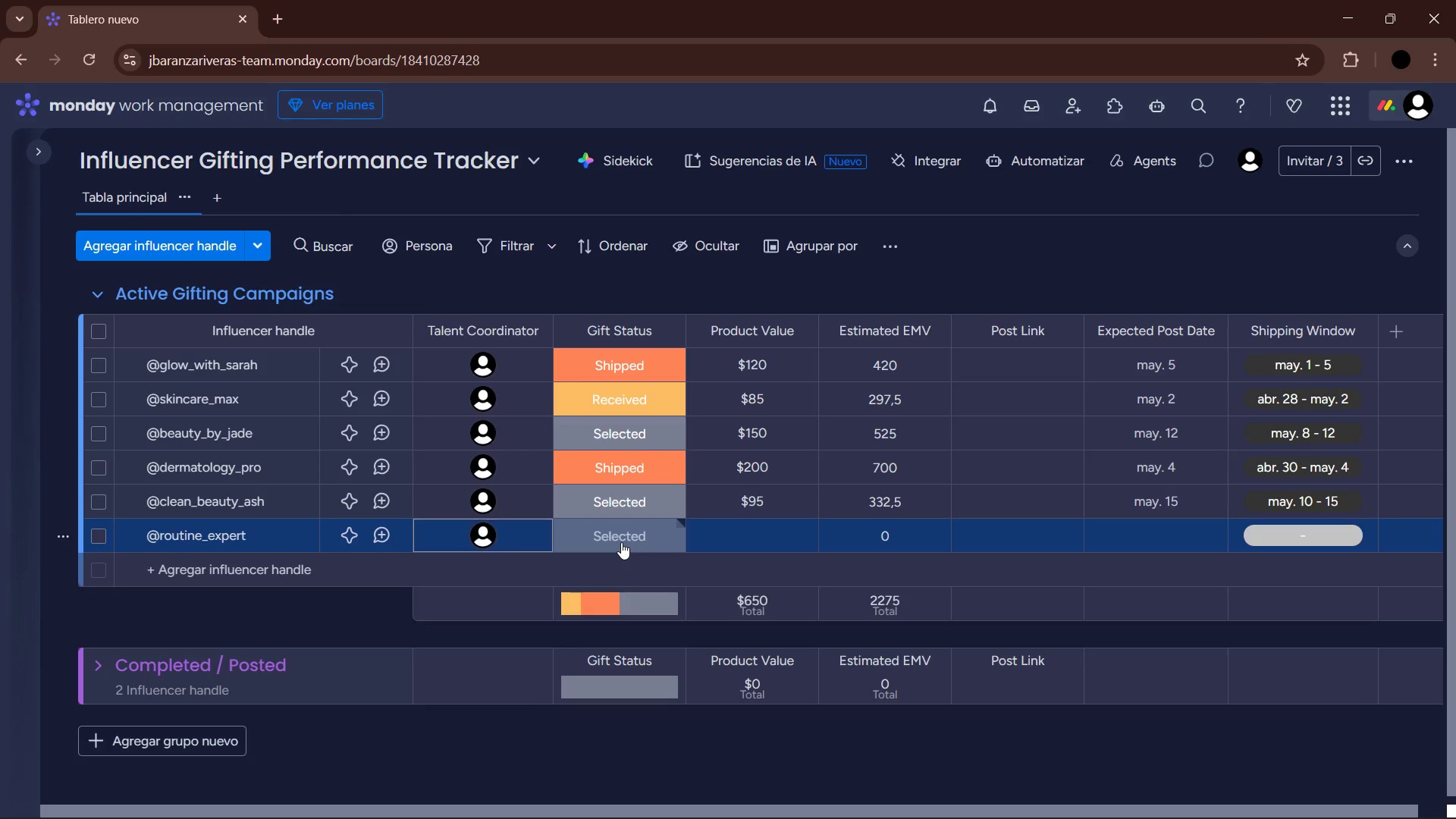 
wait(16.27)
 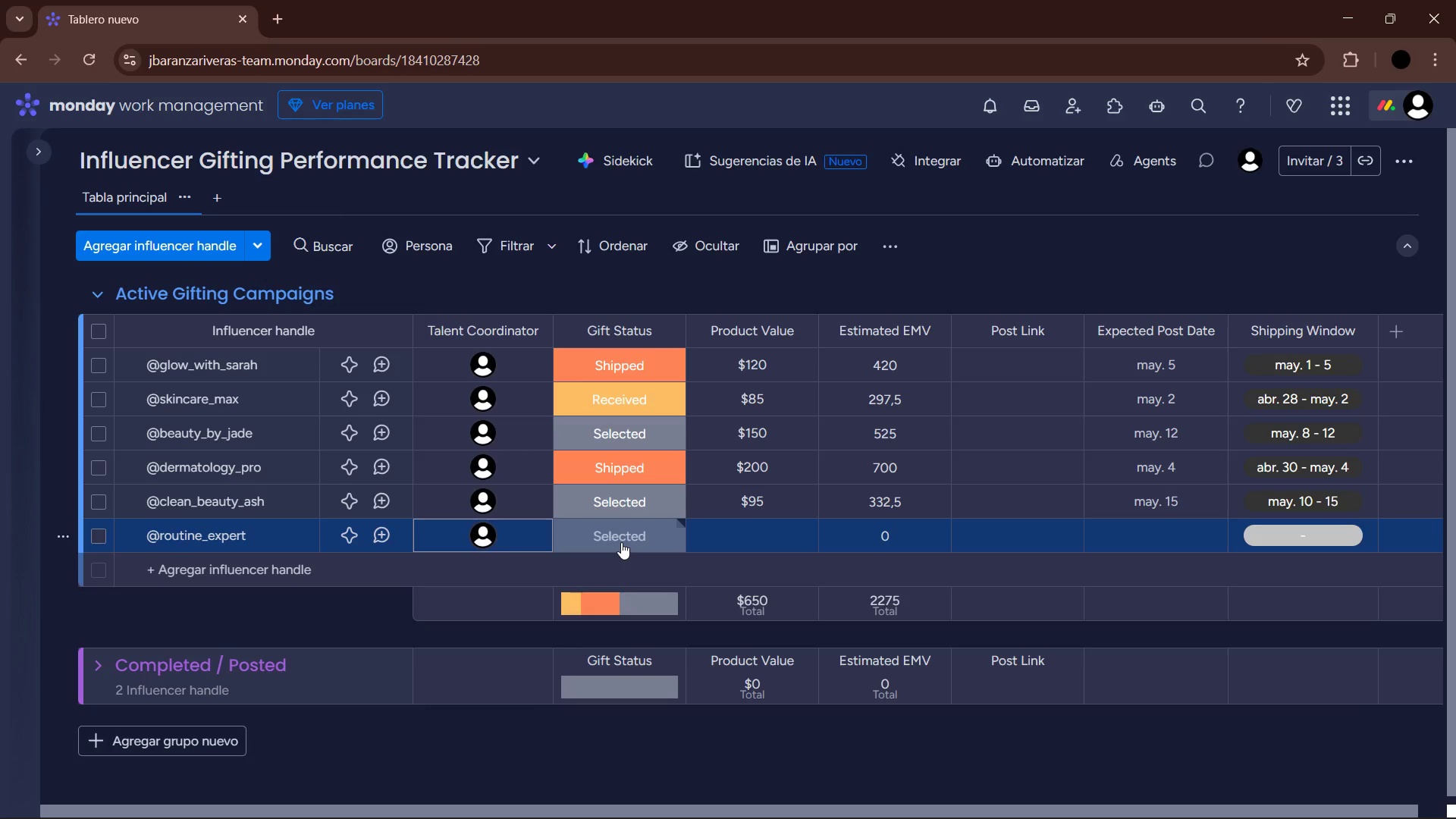 
left_click([621, 542])
 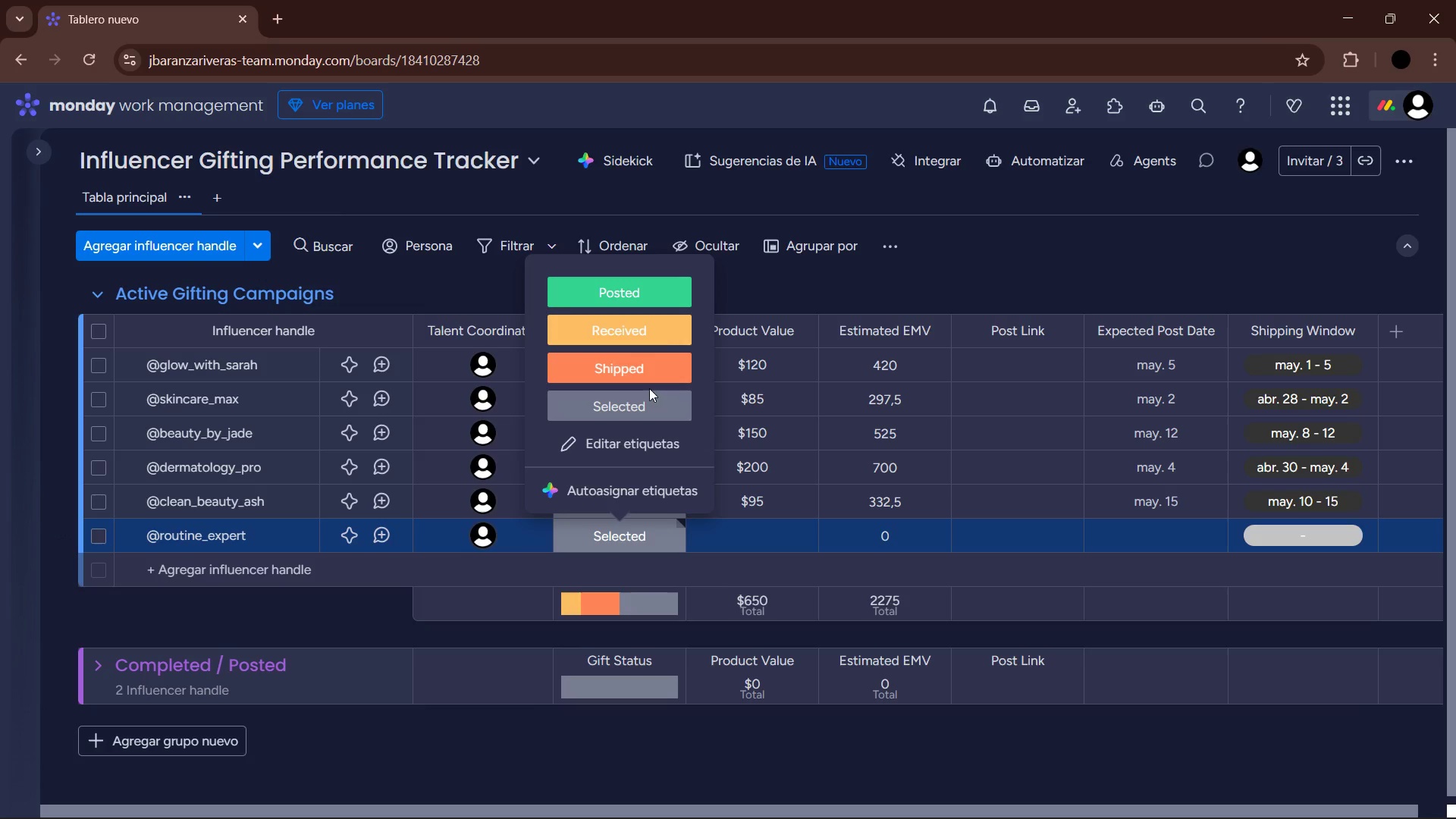 
left_click([645, 338])
 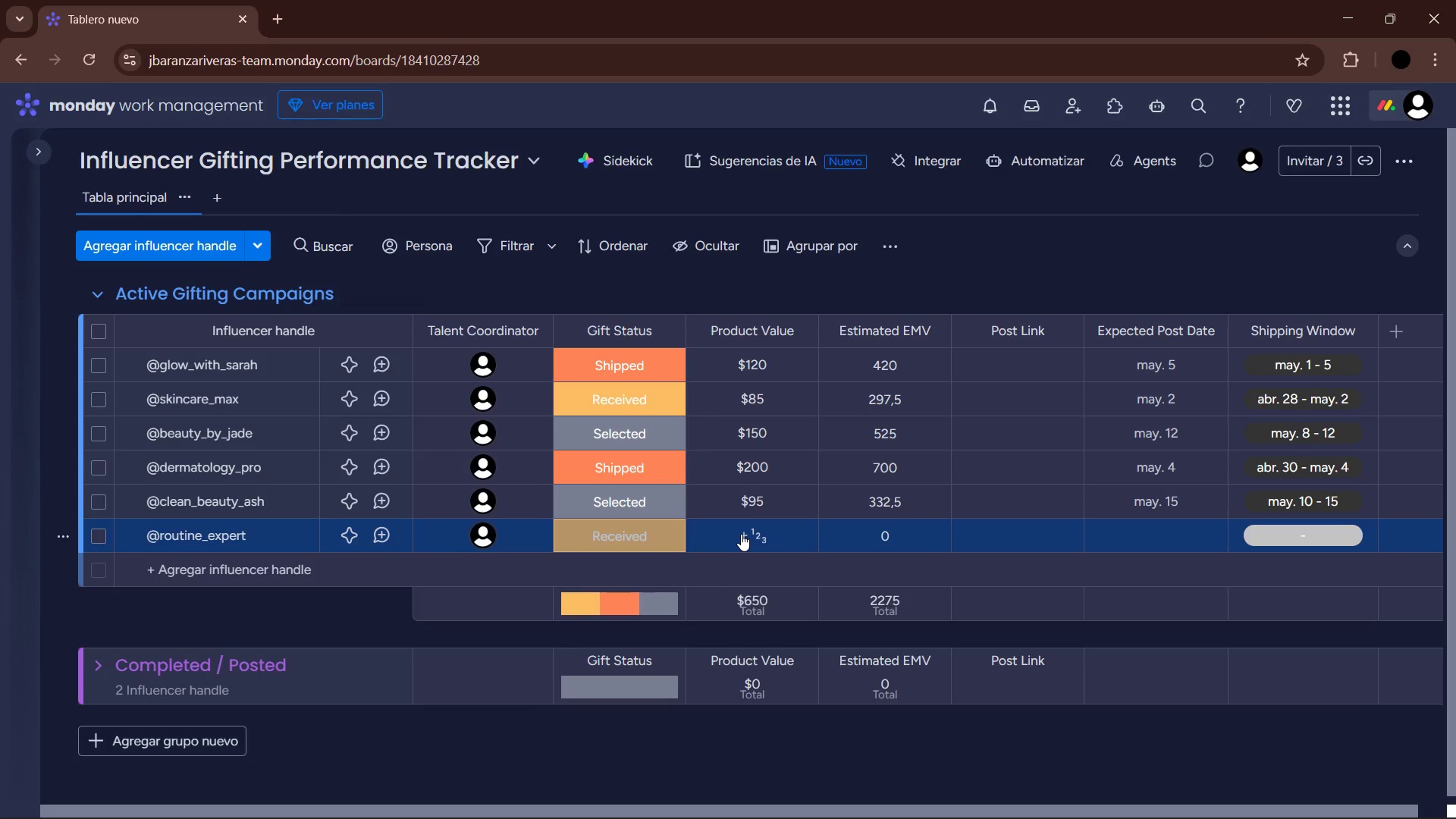 
left_click([741, 534])
 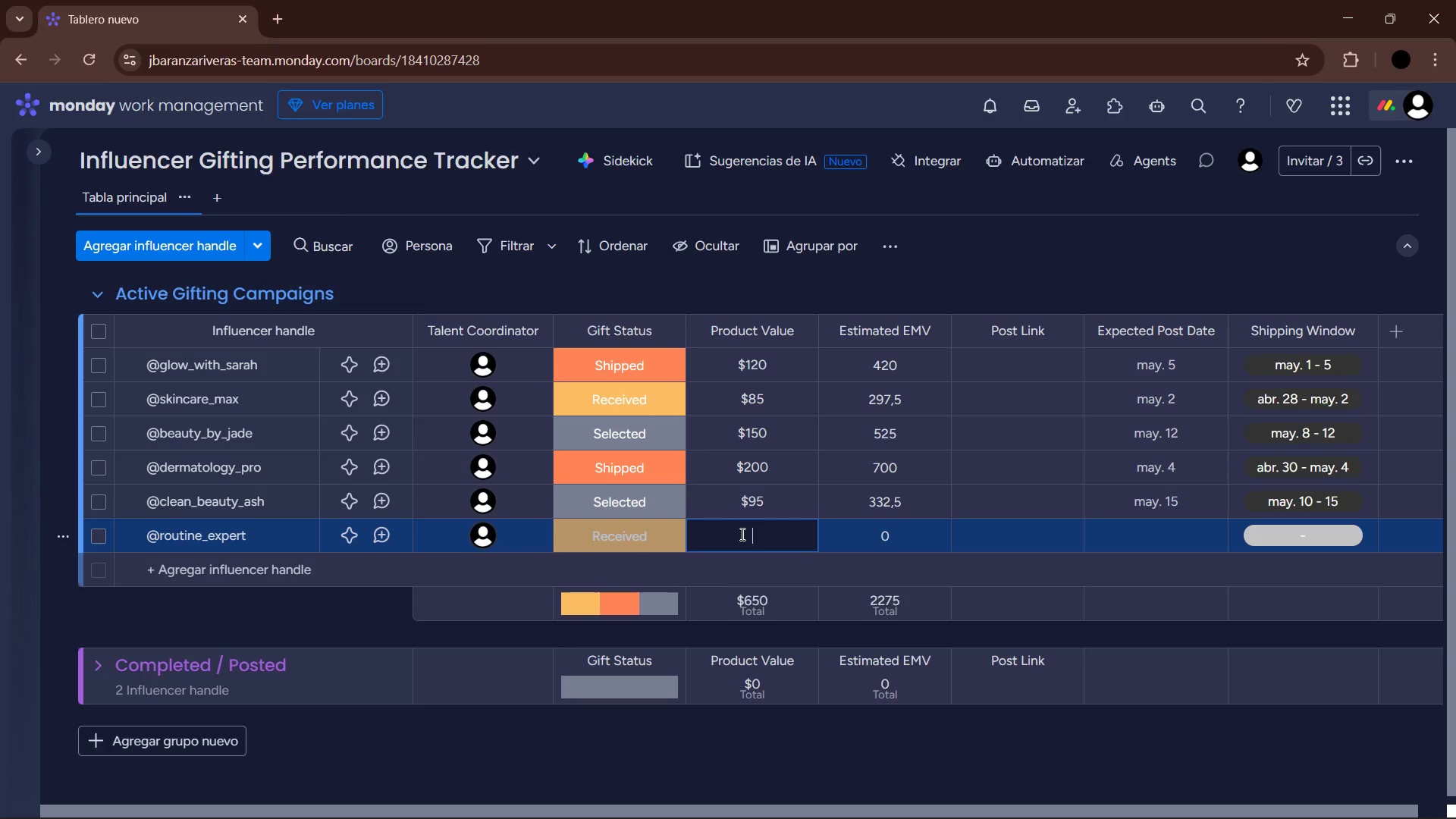 
key(Numpad1)
 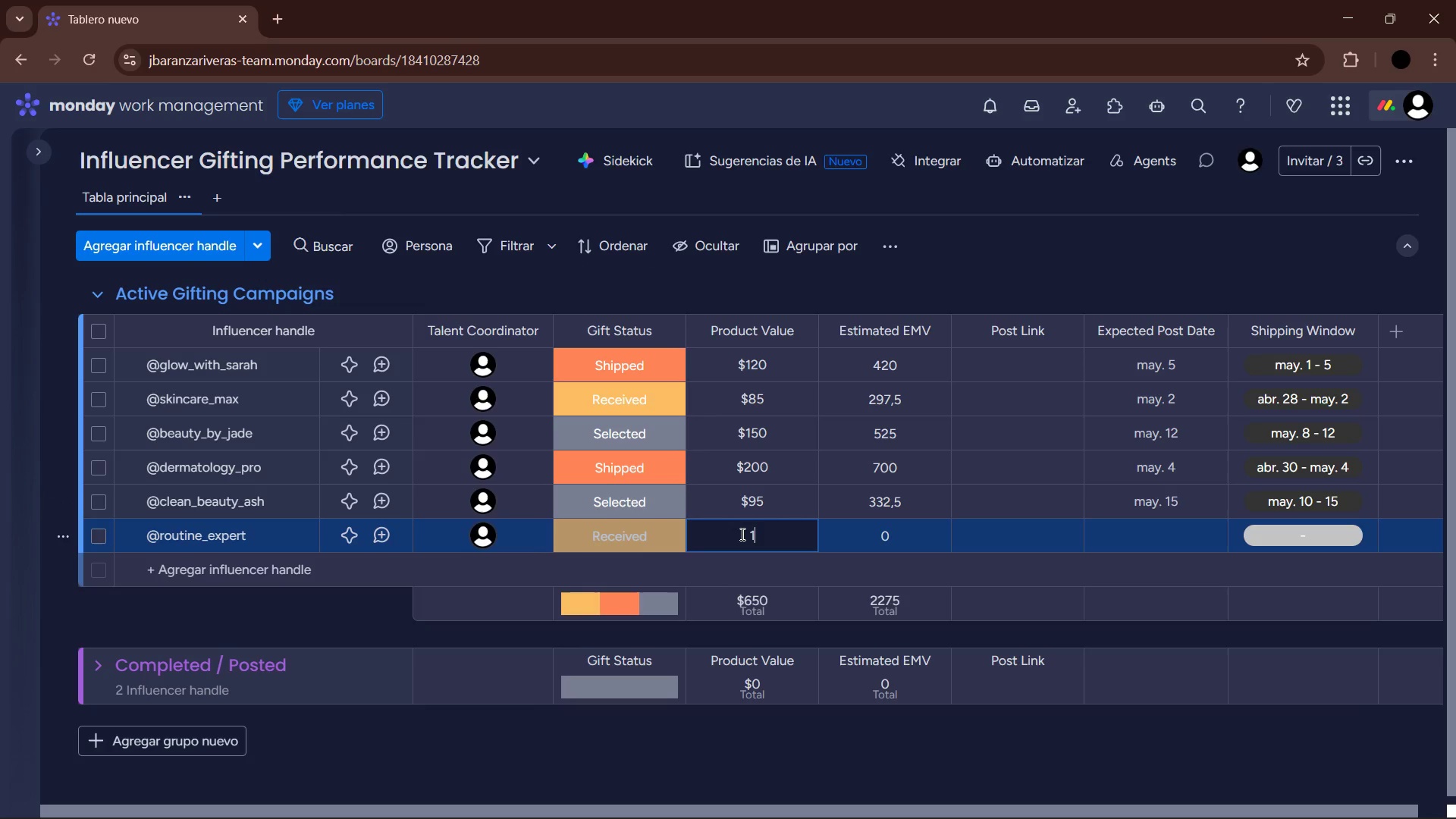 
key(Numpad1)
 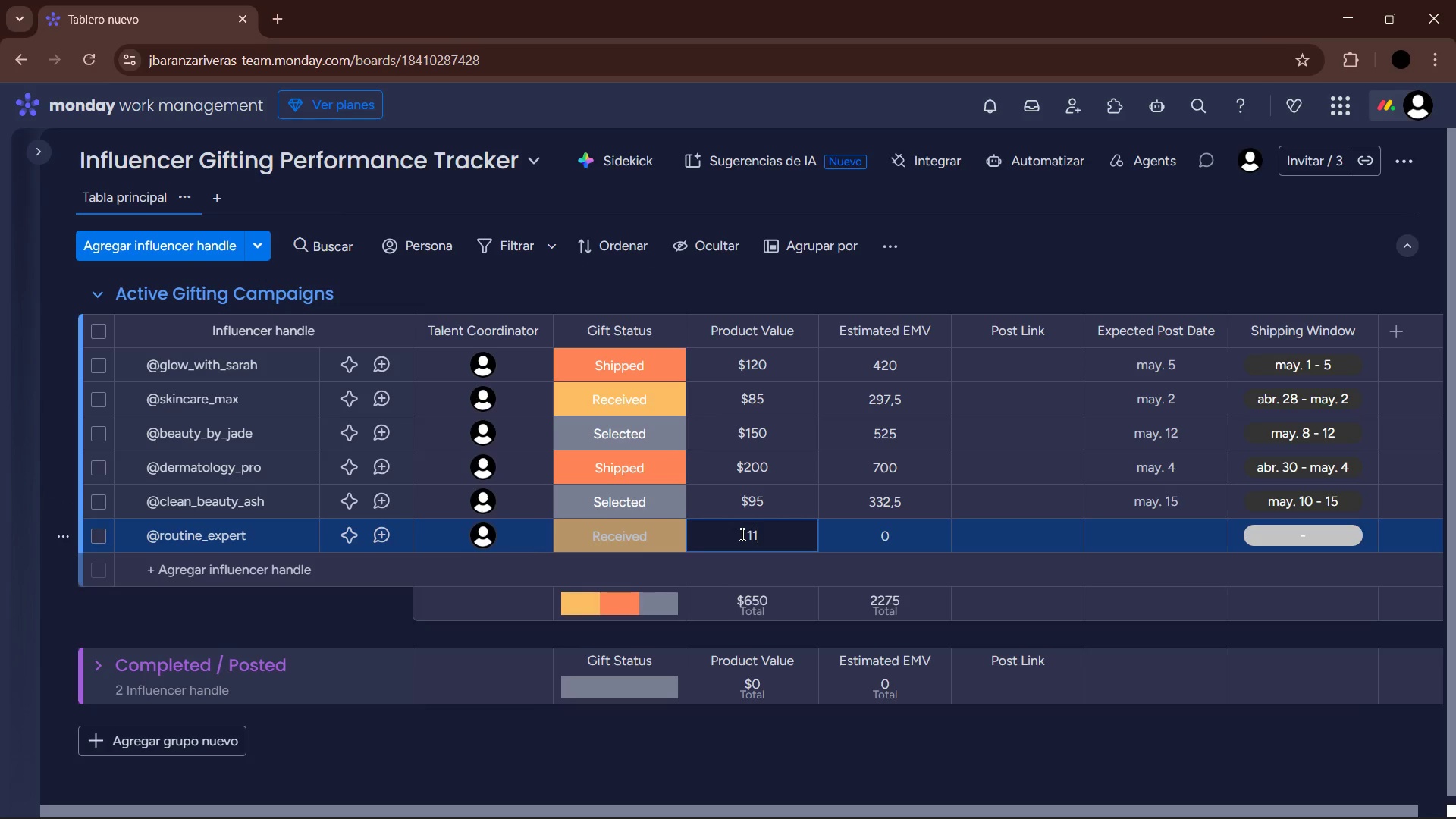 
key(Numpad0)
 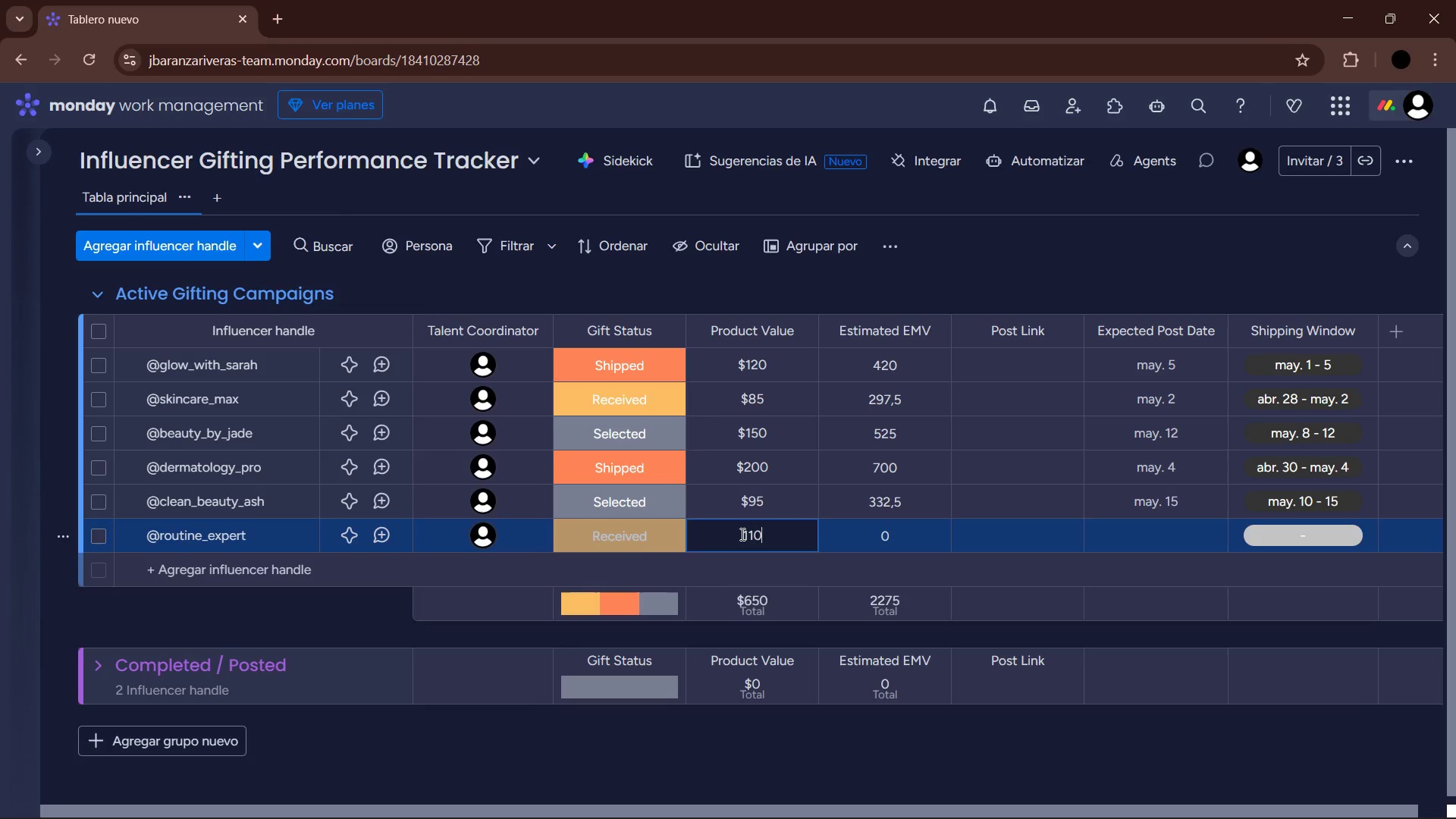 
key(Enter)
 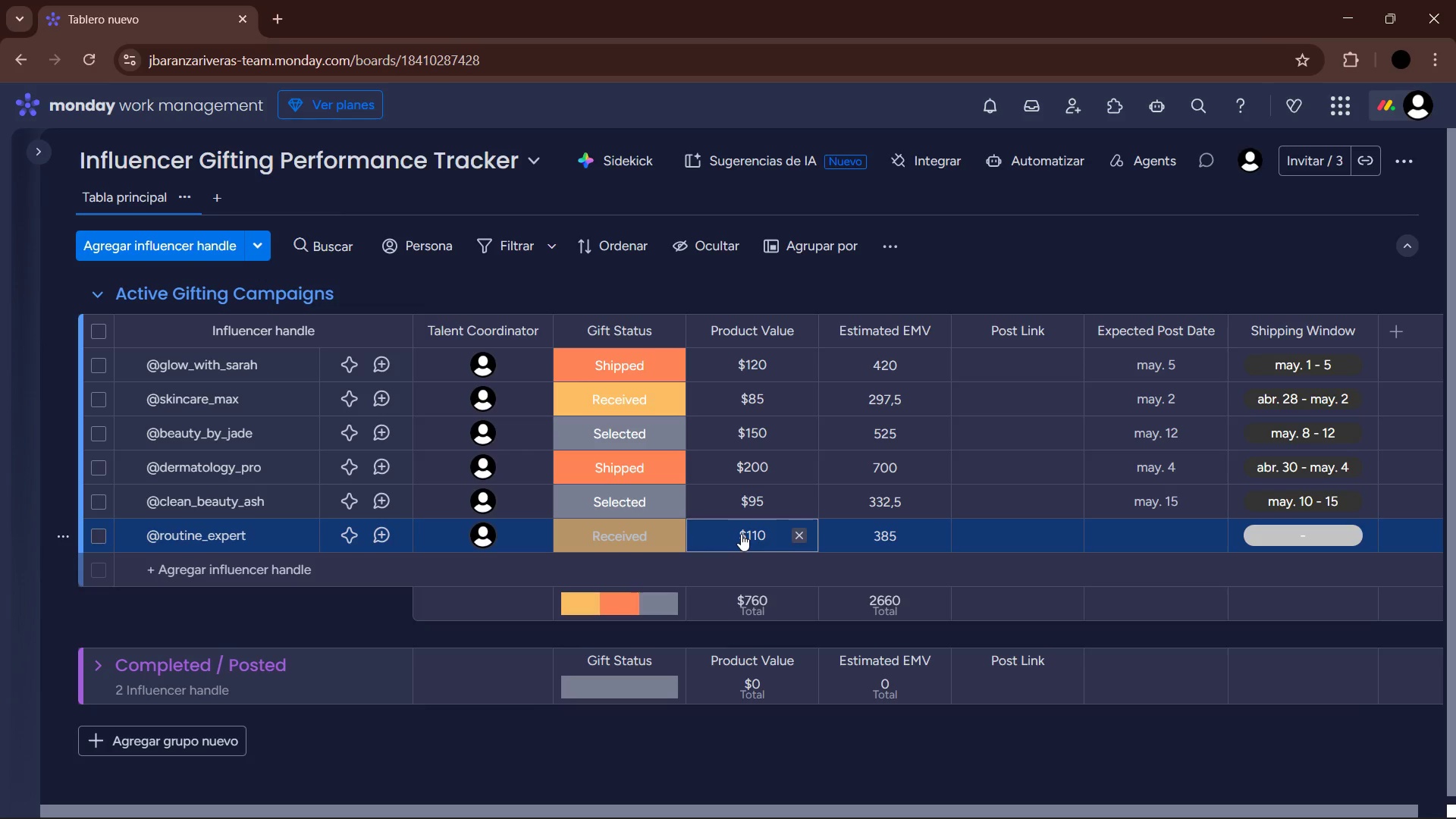 
left_click([1169, 535])
 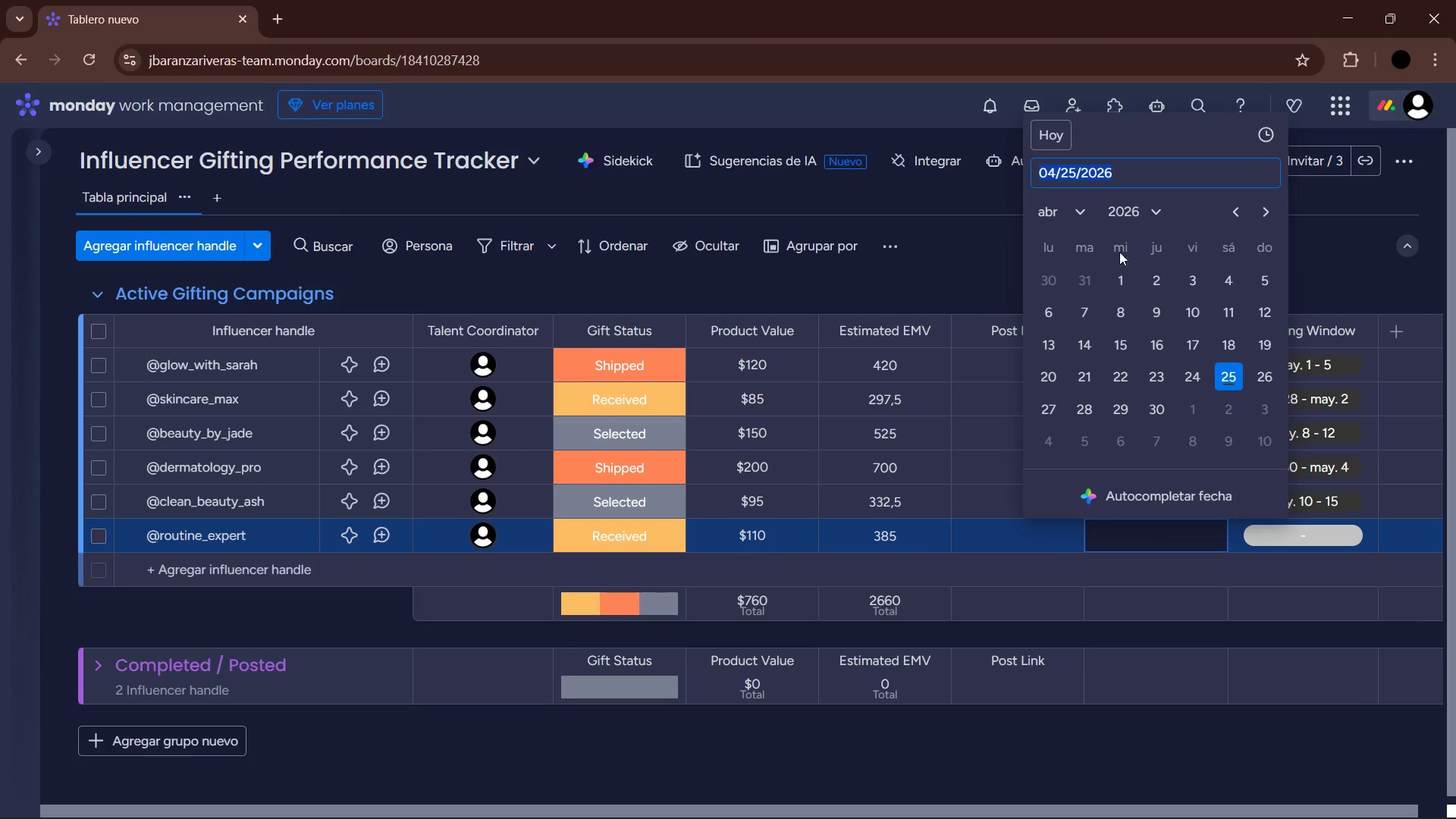 
left_click([1068, 224])
 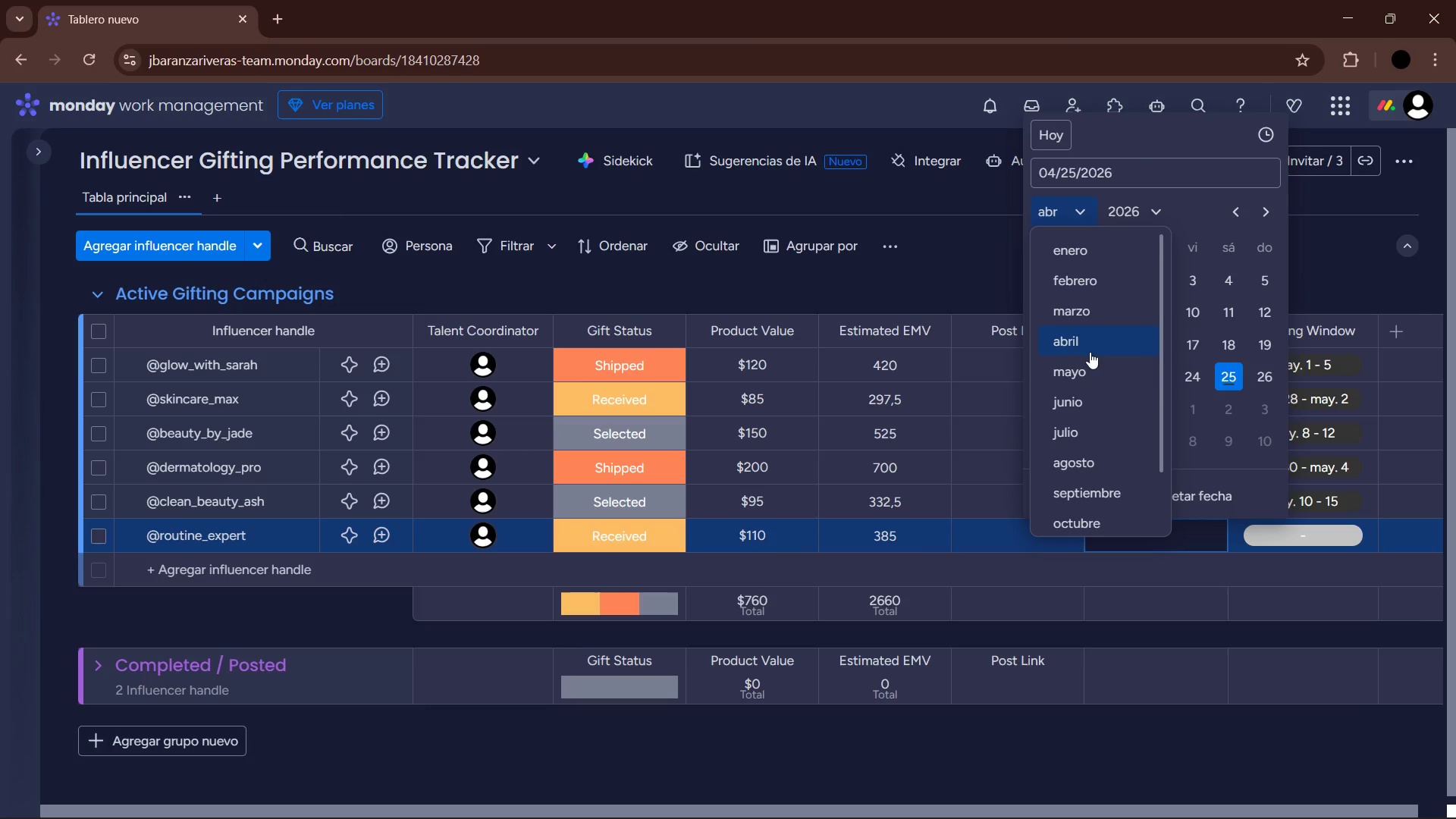 
left_click([1088, 359])
 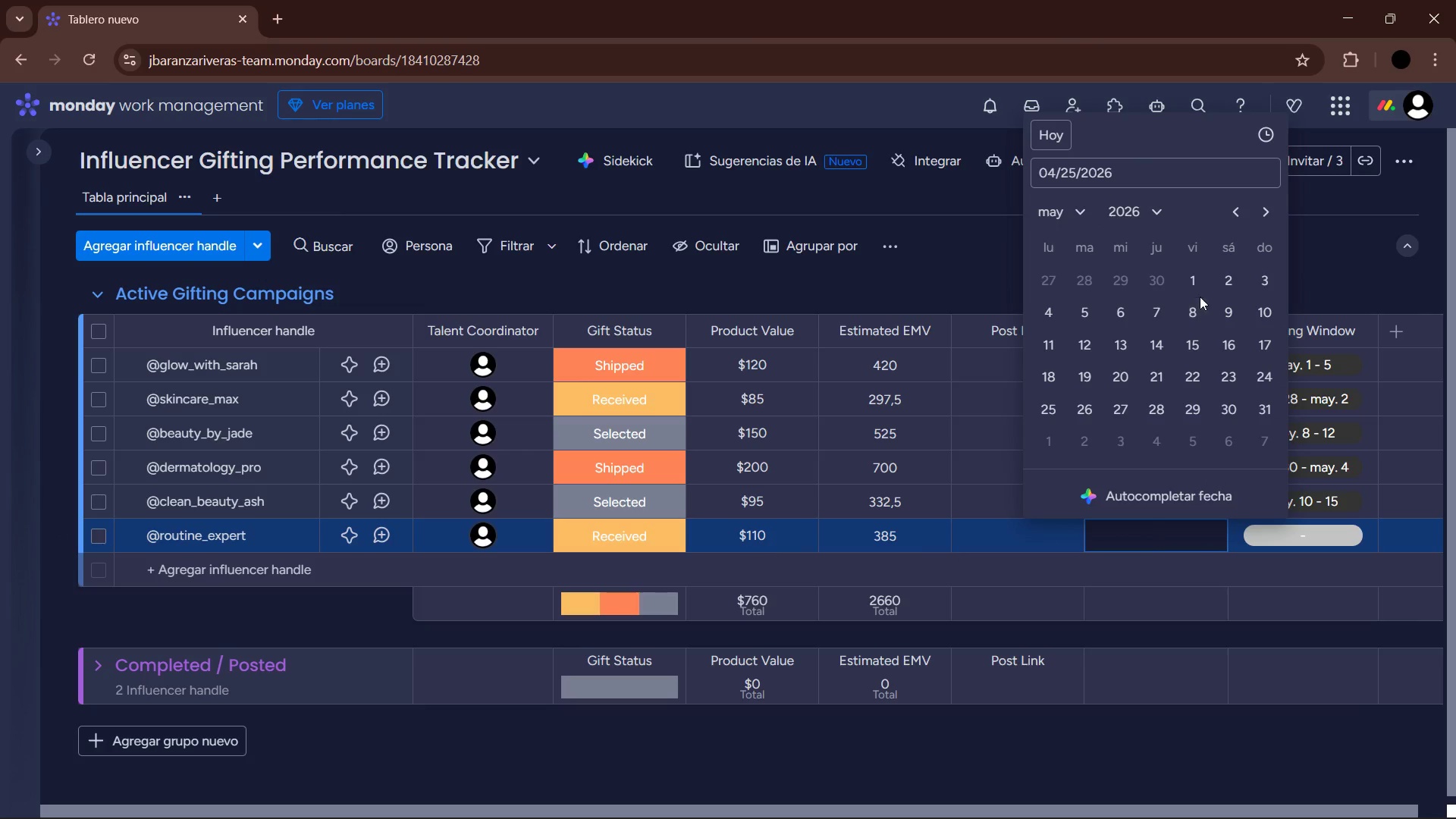 
left_click([1191, 287])
 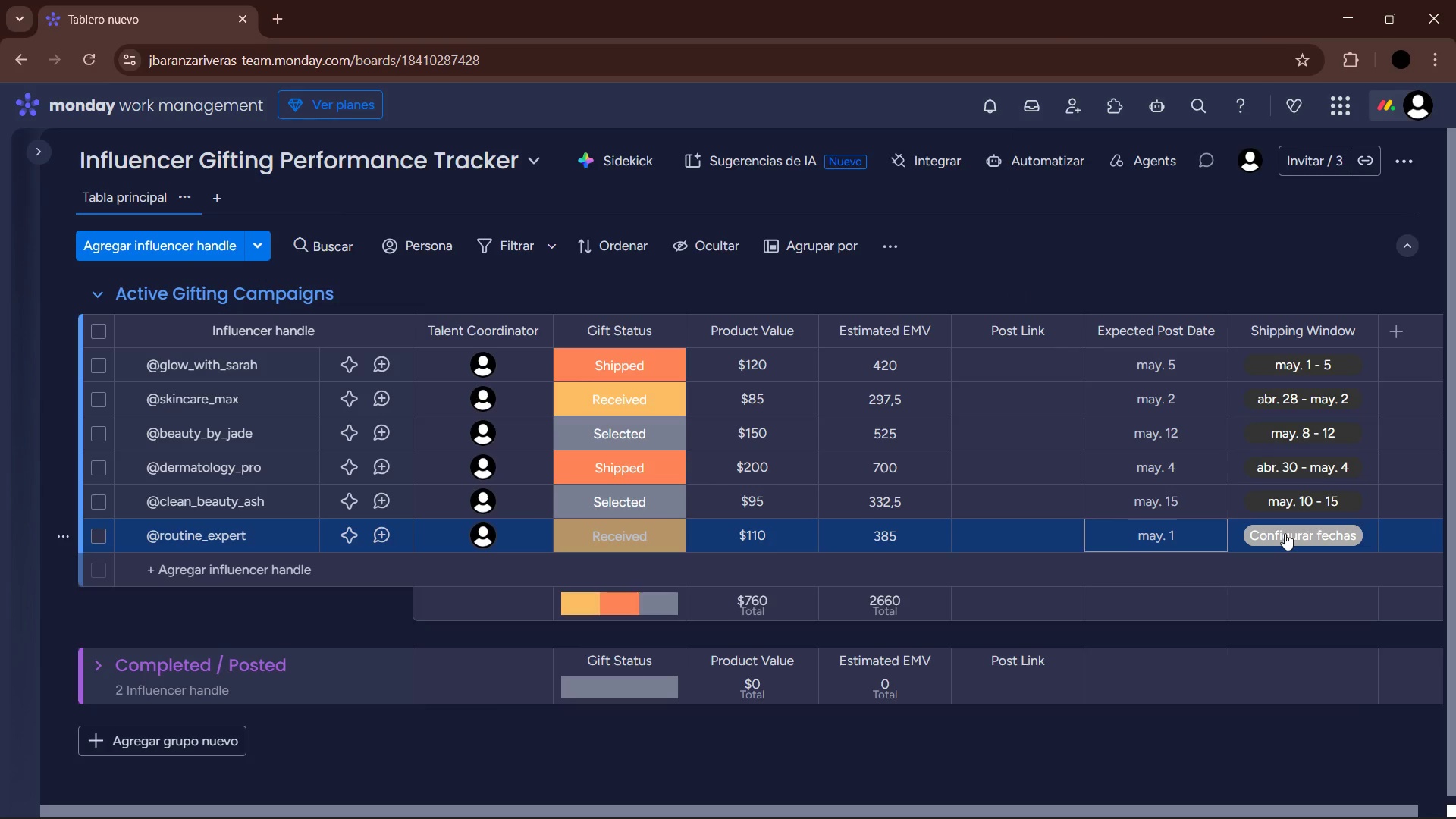 
left_click([1285, 533])
 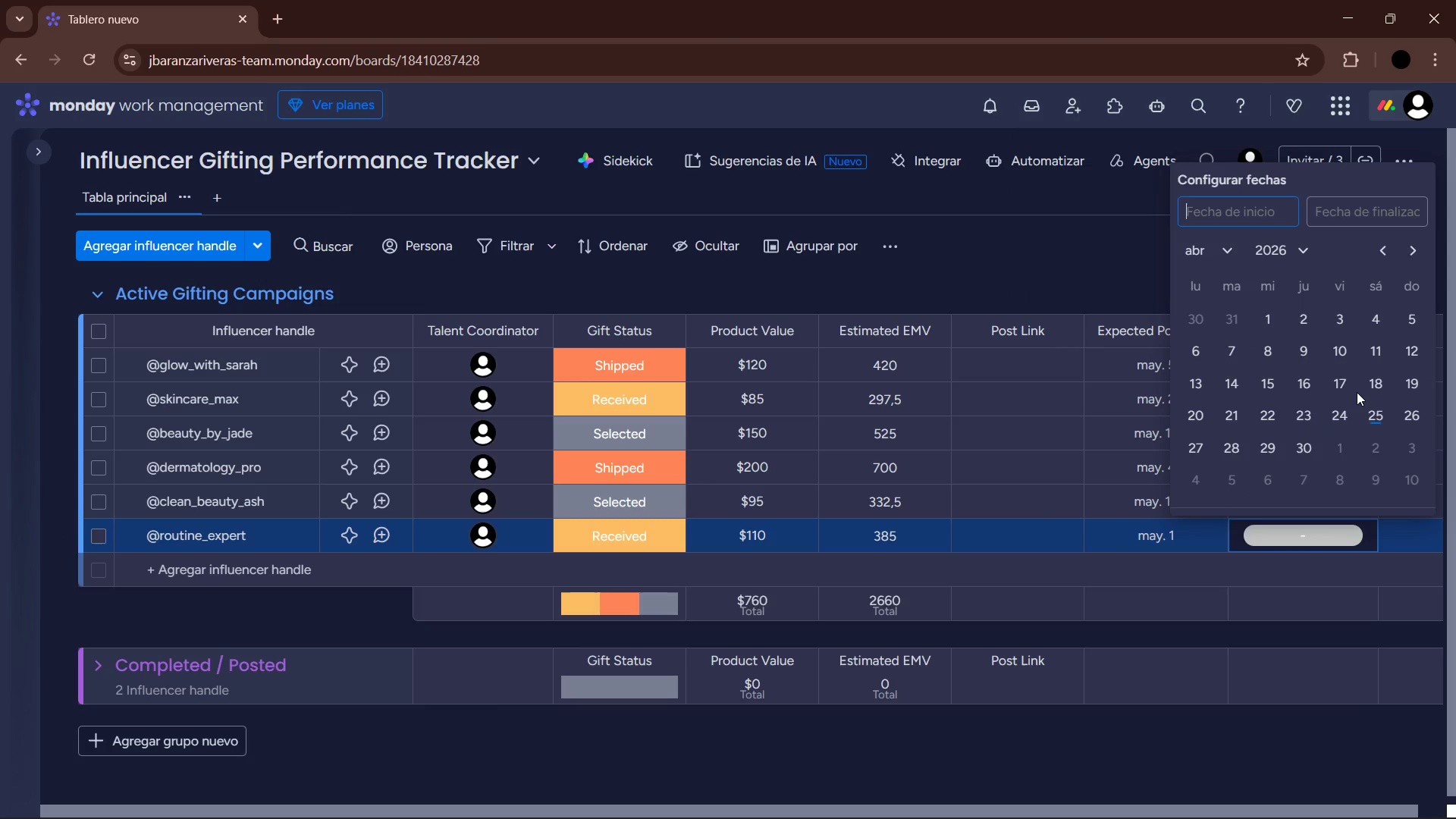 
left_click([1404, 413])
 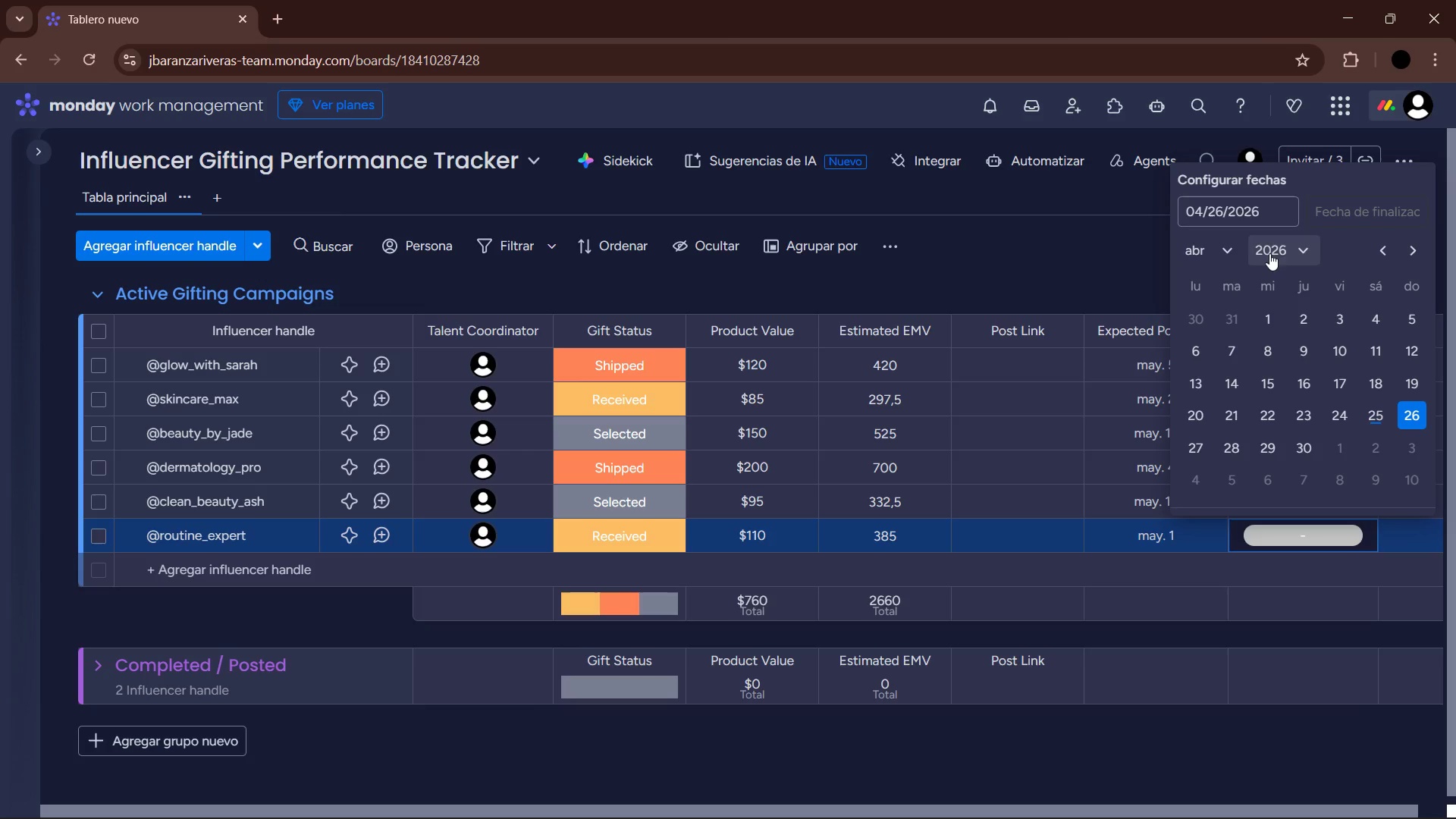 
left_click([1225, 248])
 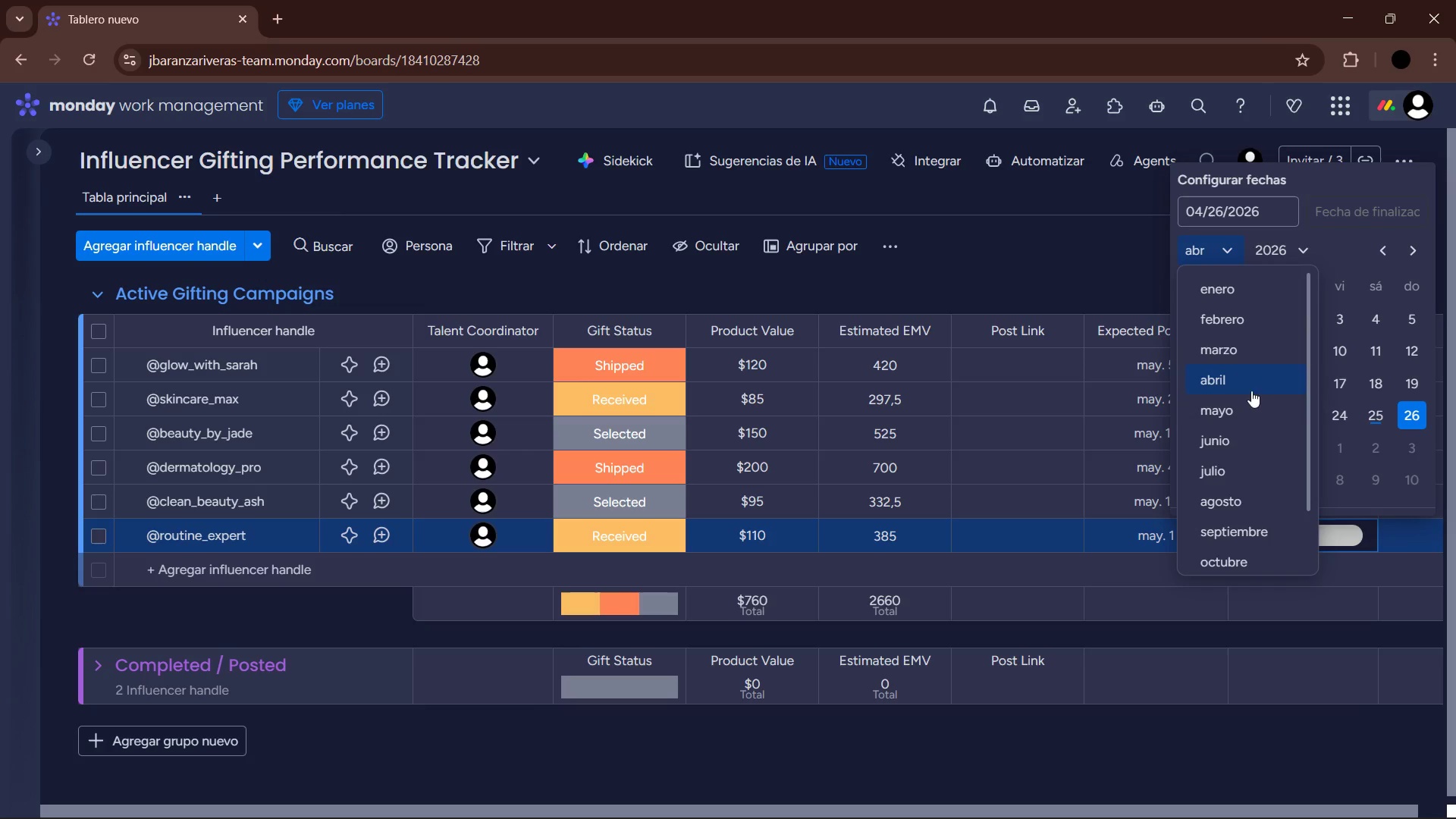 
left_click([1253, 407])
 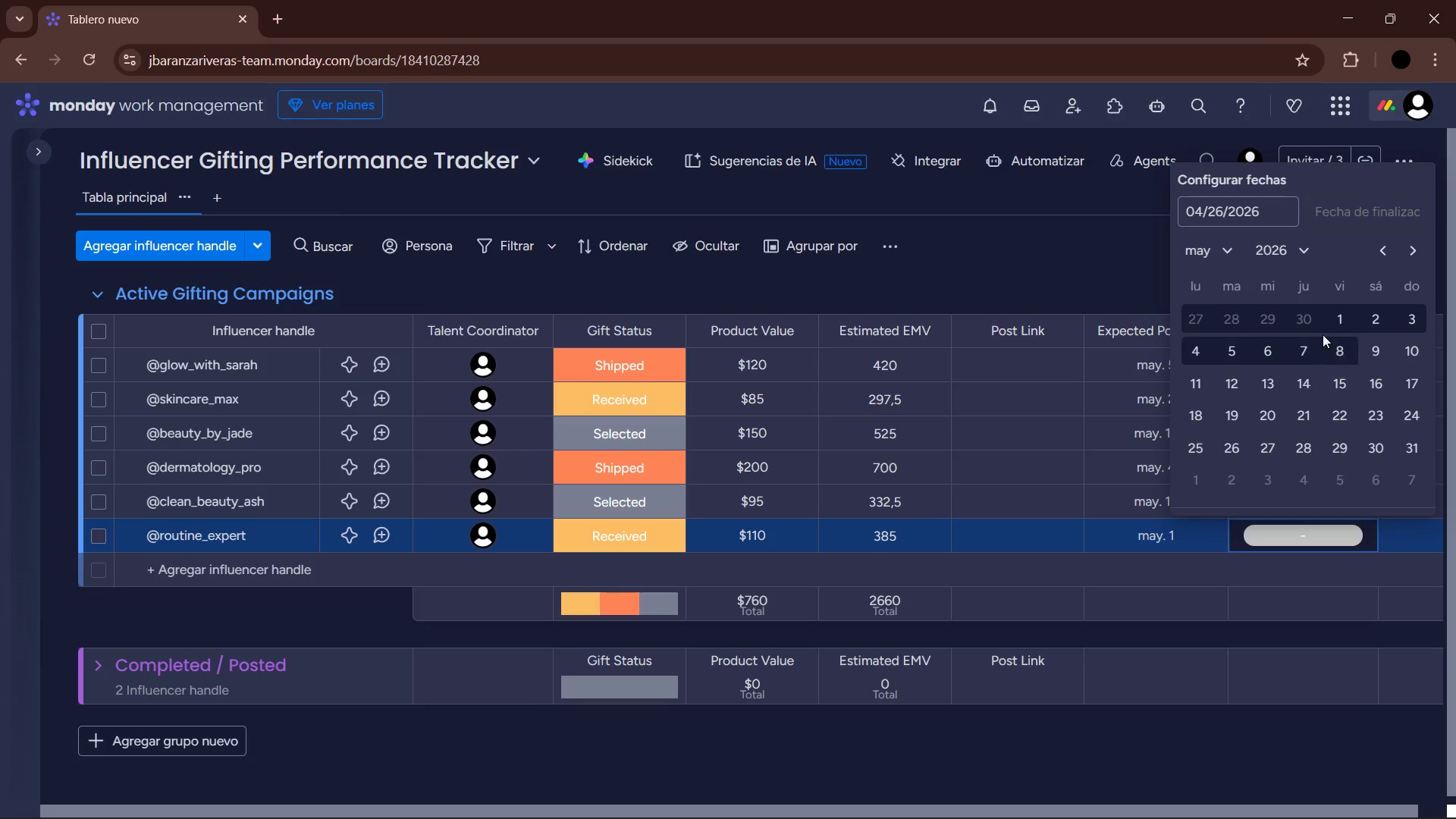 
left_click([1334, 322])
 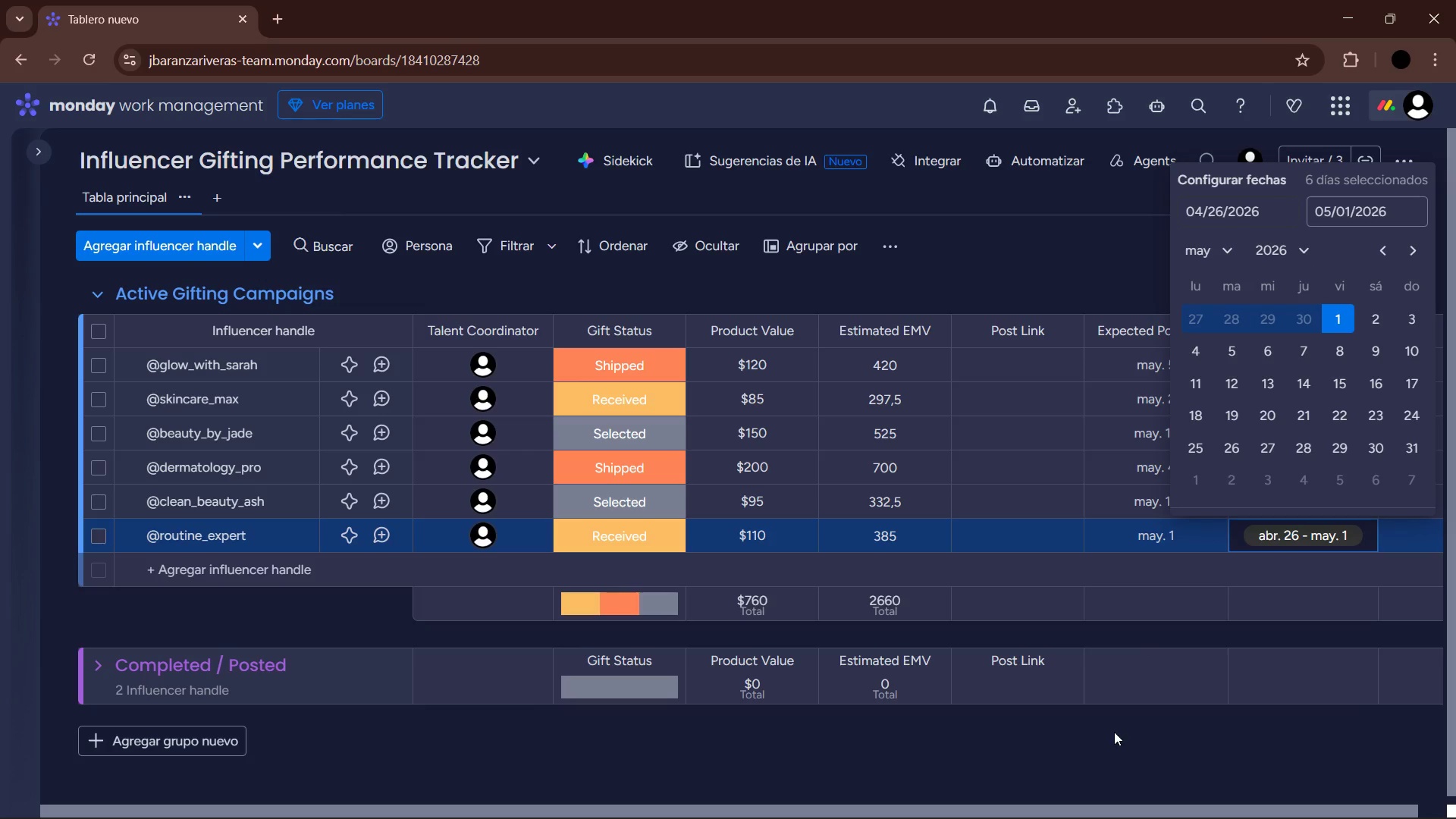 
left_click([1114, 732])
 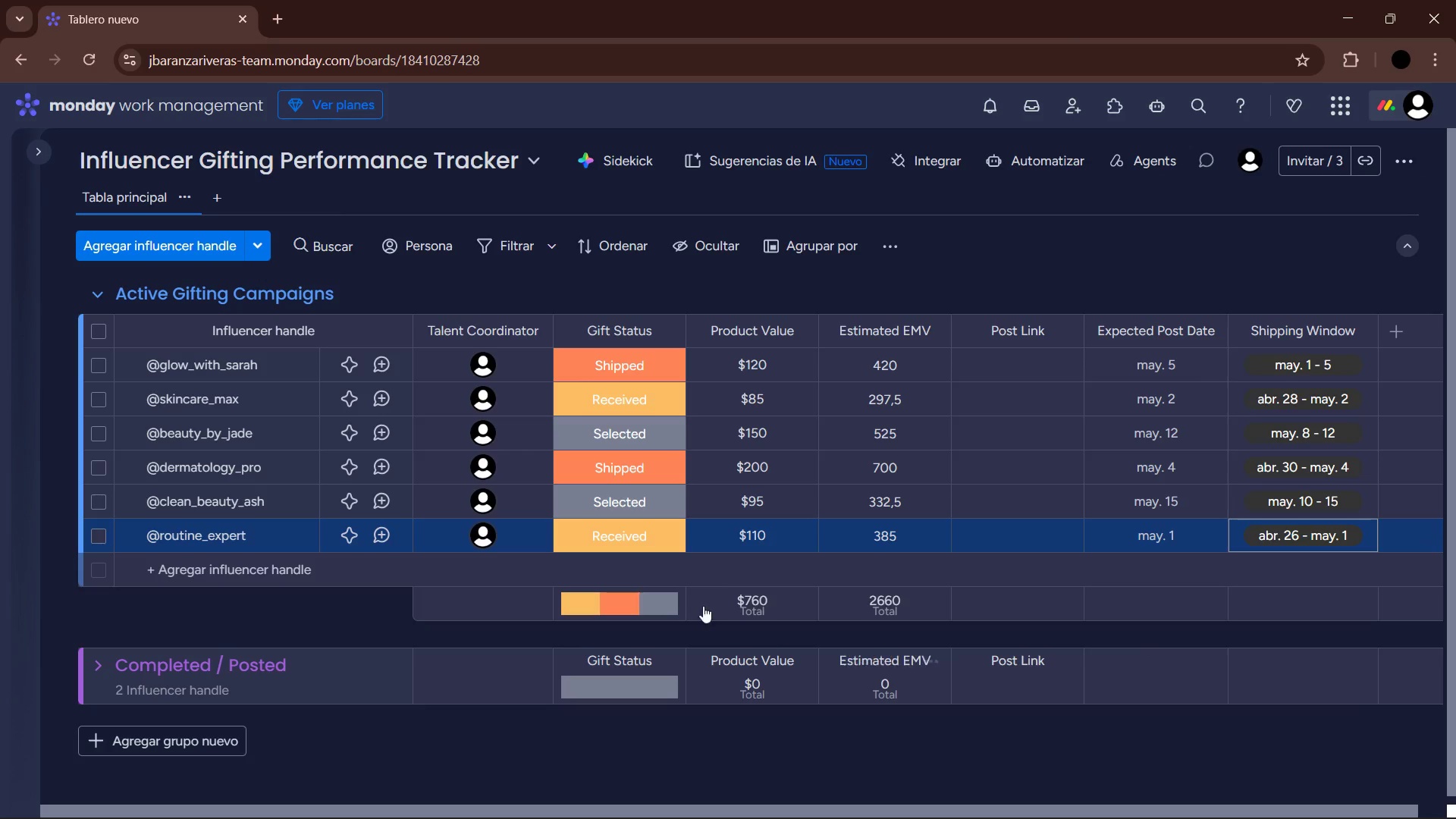 
left_click([312, 565])
 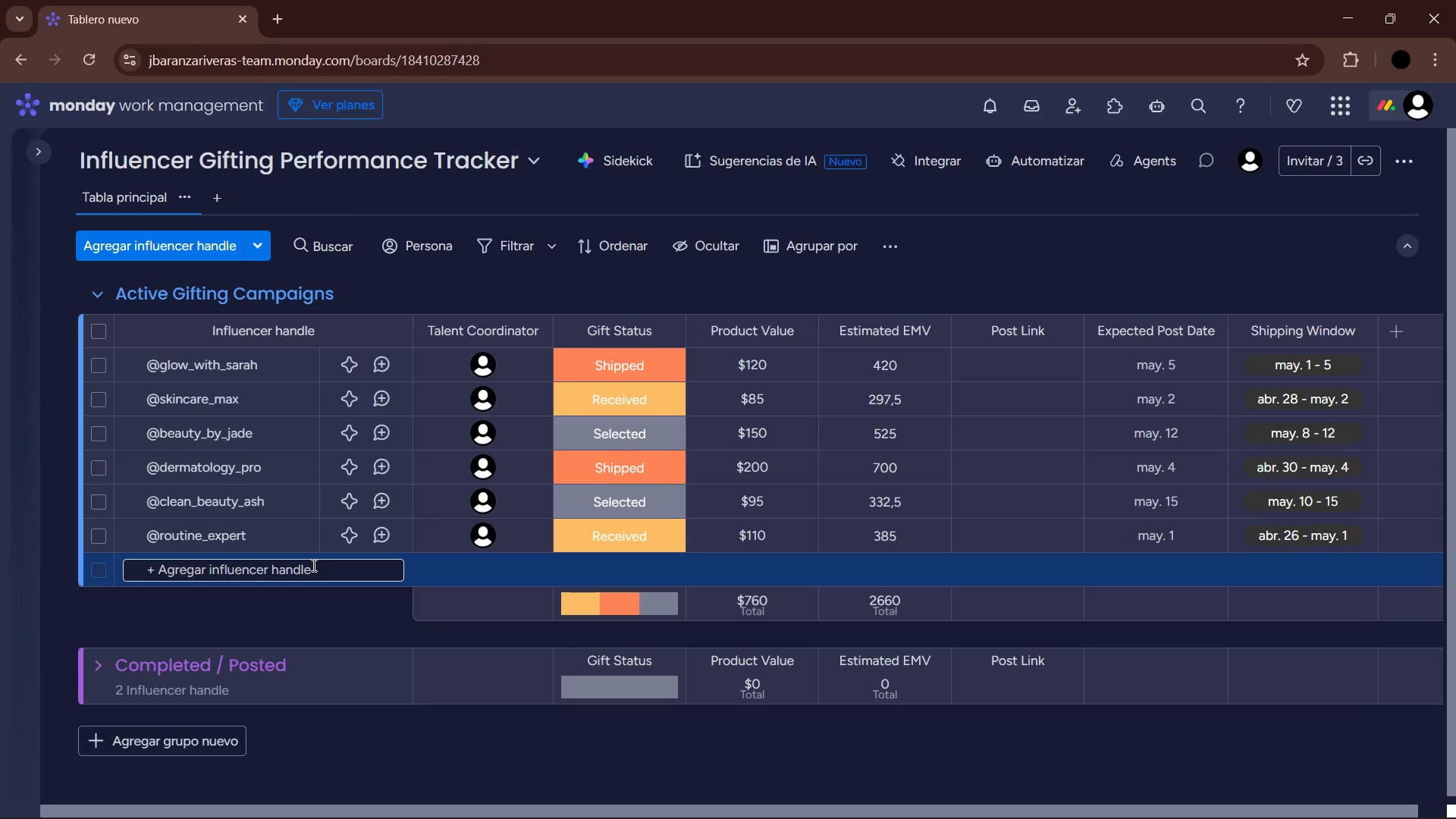 
wait(16.66)
 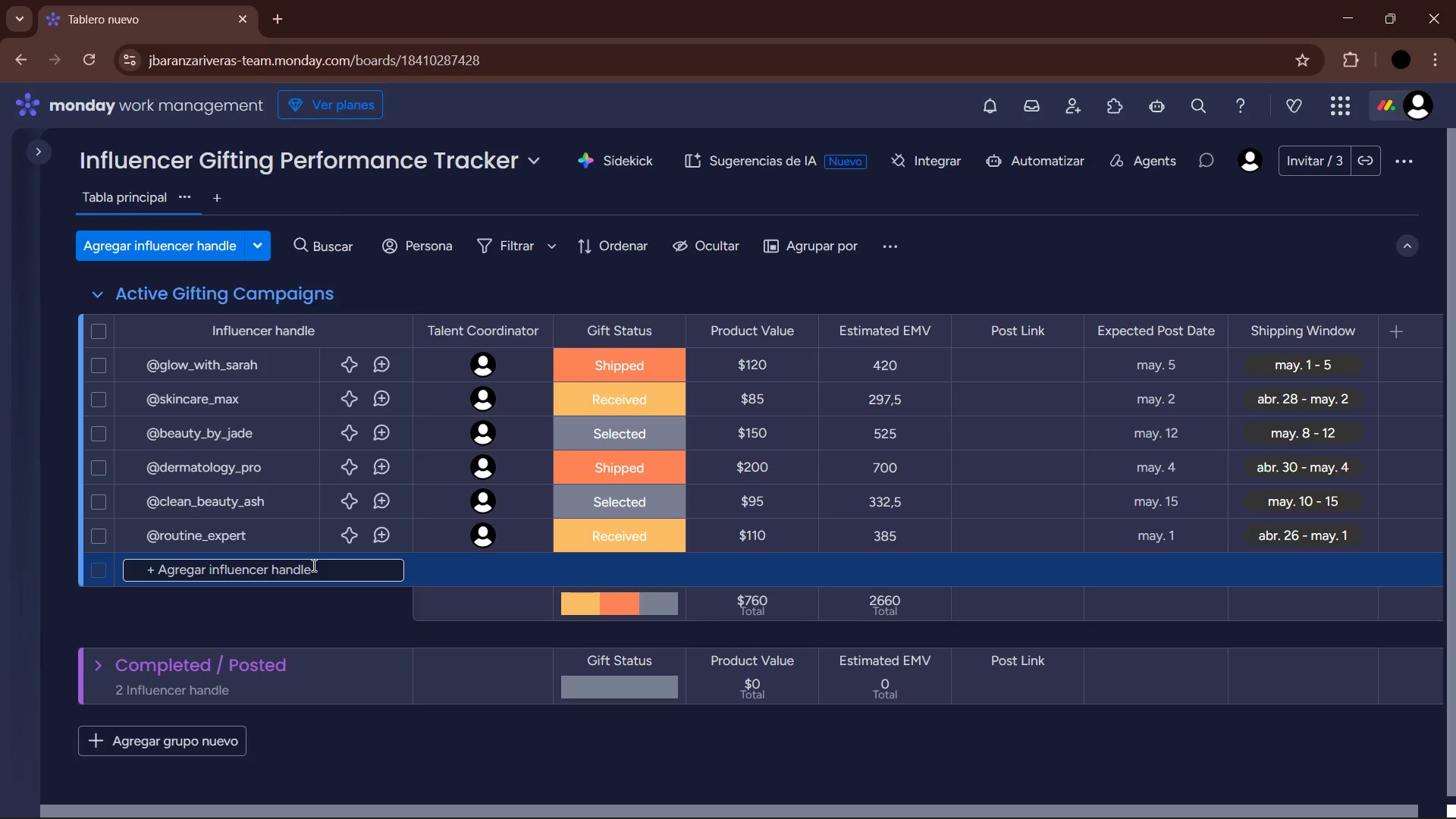 
type(re)
key(Backspace)
key(Backspace)
key(Backspace)
key(Backspace)
type(s)
key(Backspace)
 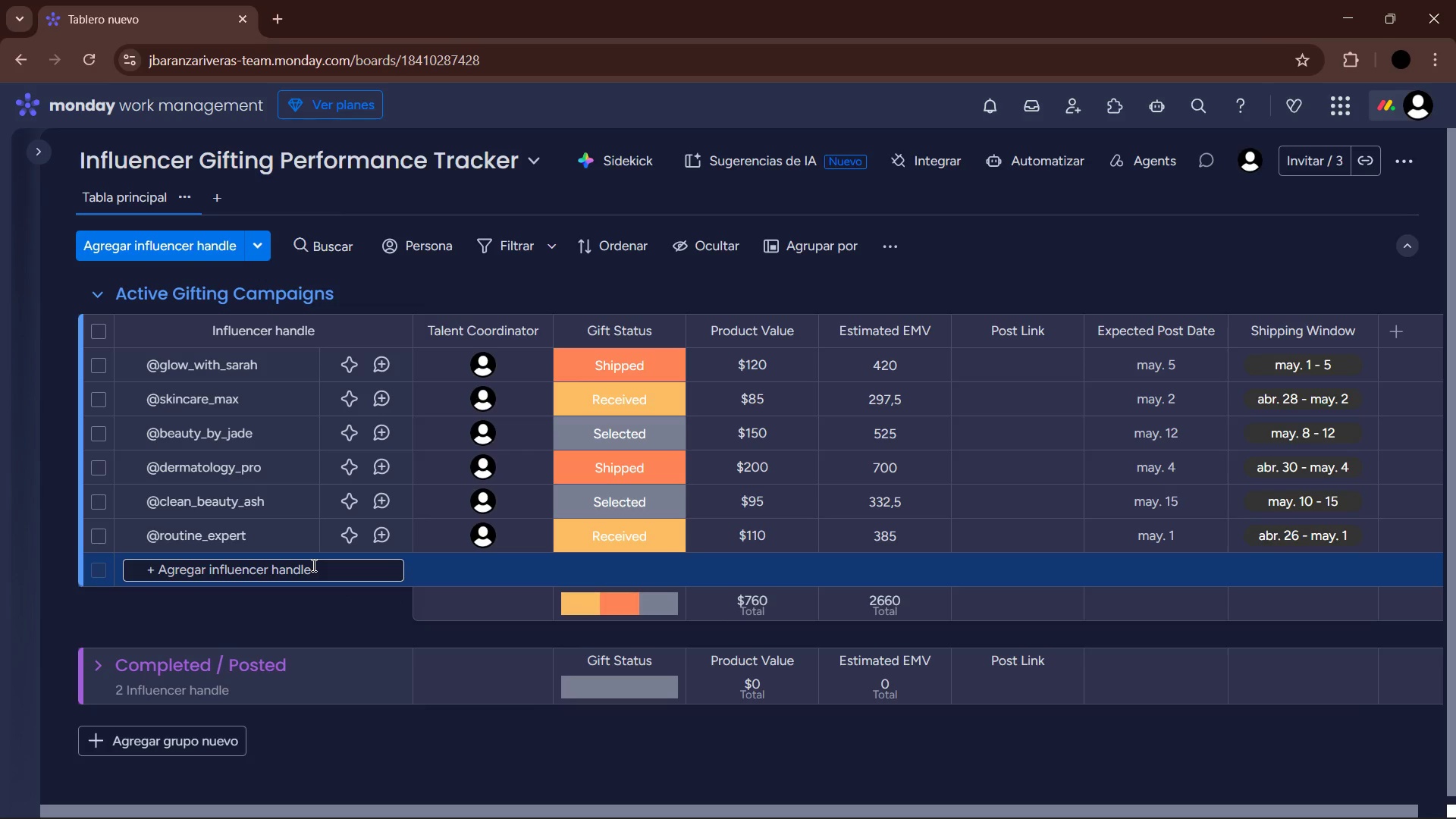 
key(Alt+Control+Q)
 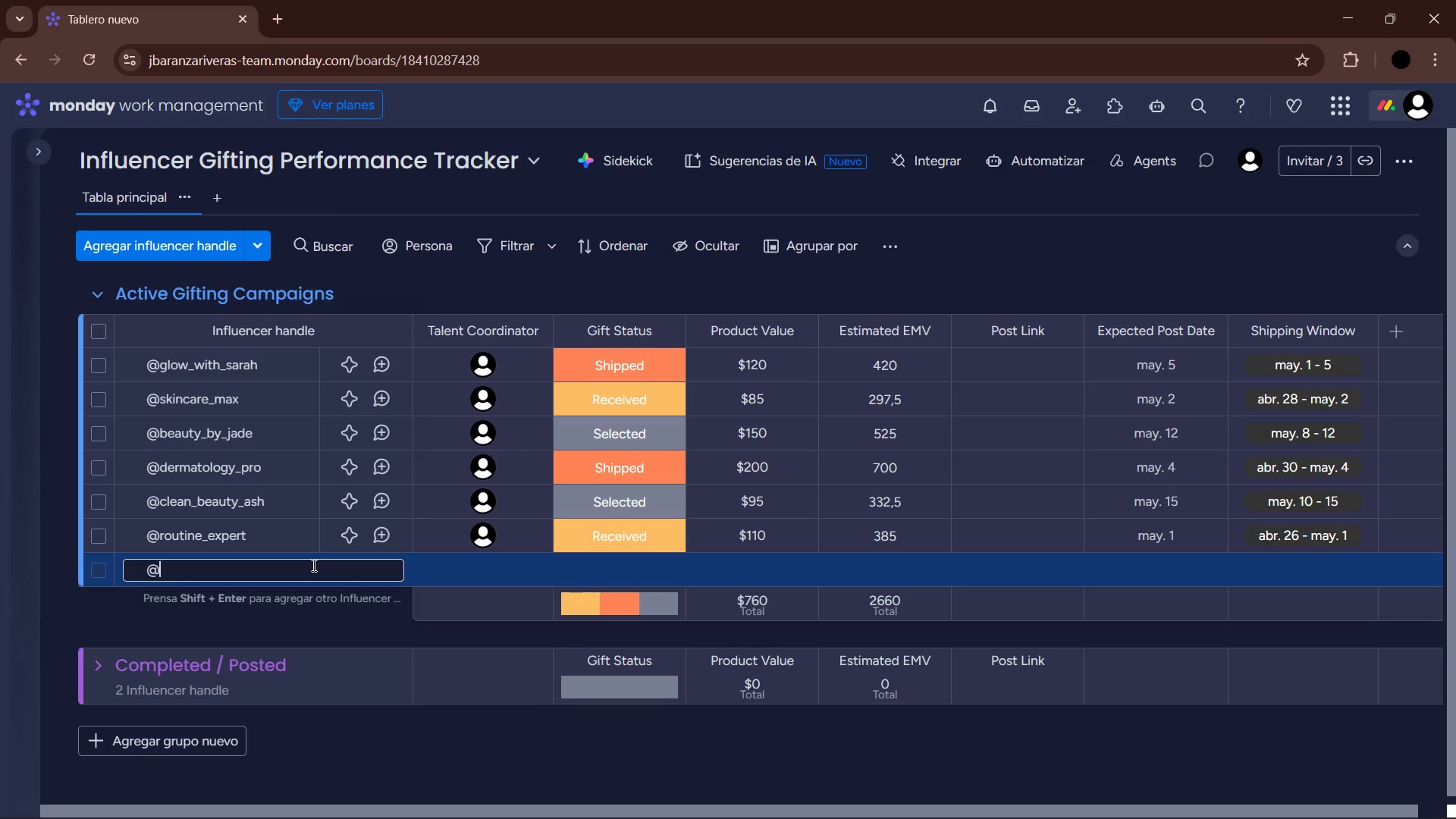 
type(serum)
 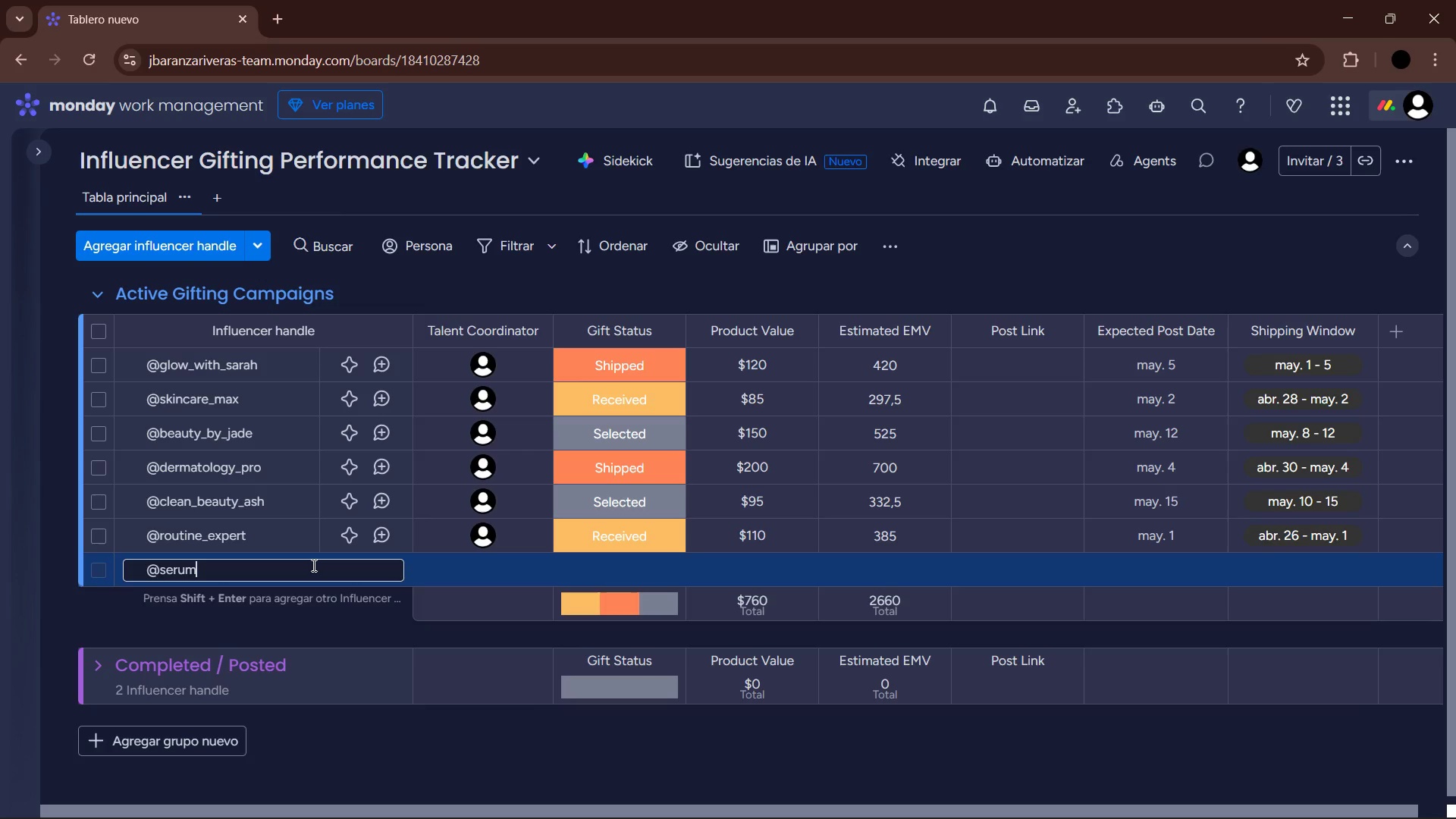 
type(_society)
 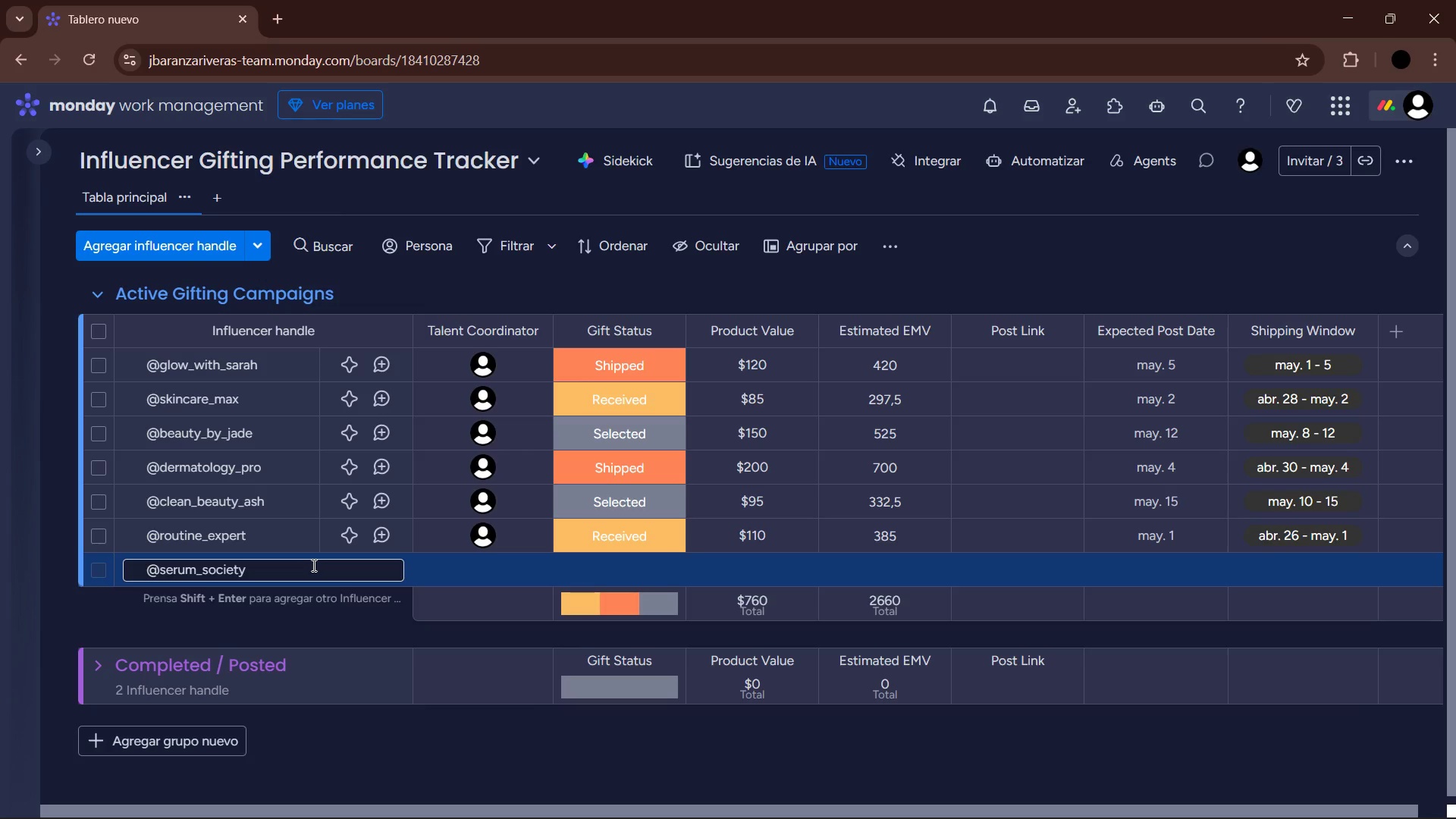 
key(Enter)
 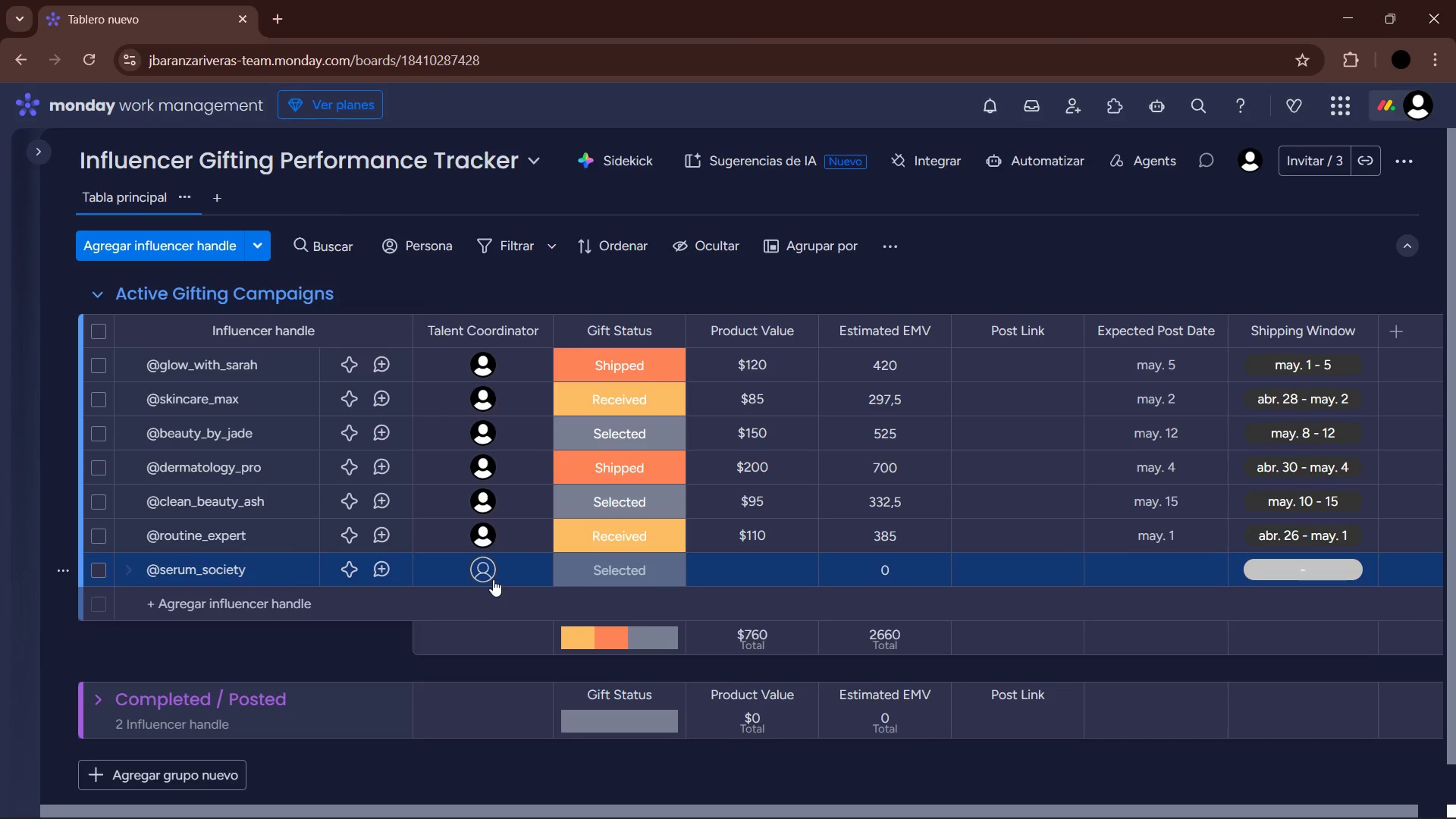 
left_click([485, 572])
 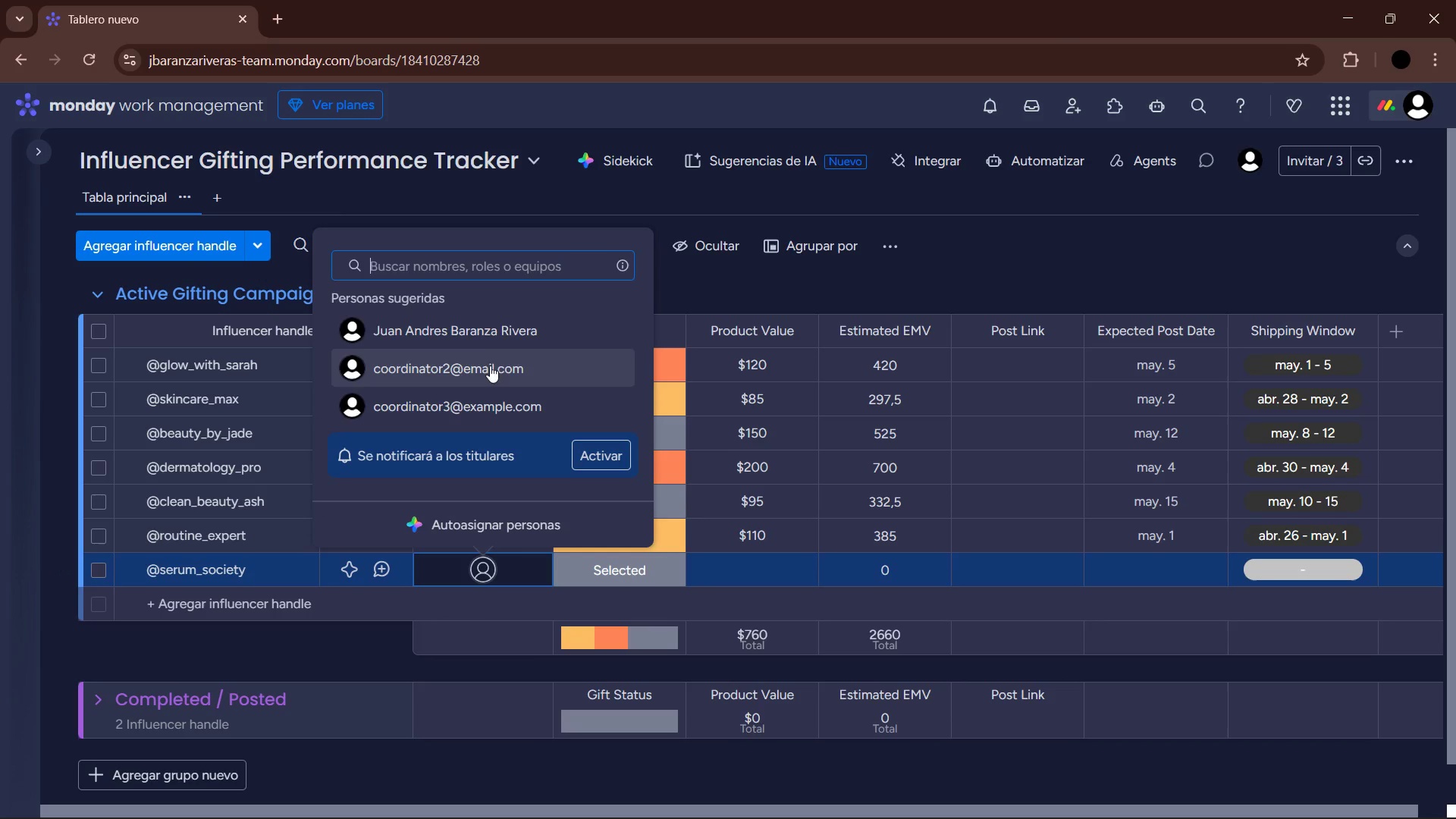 
left_click([486, 342])
 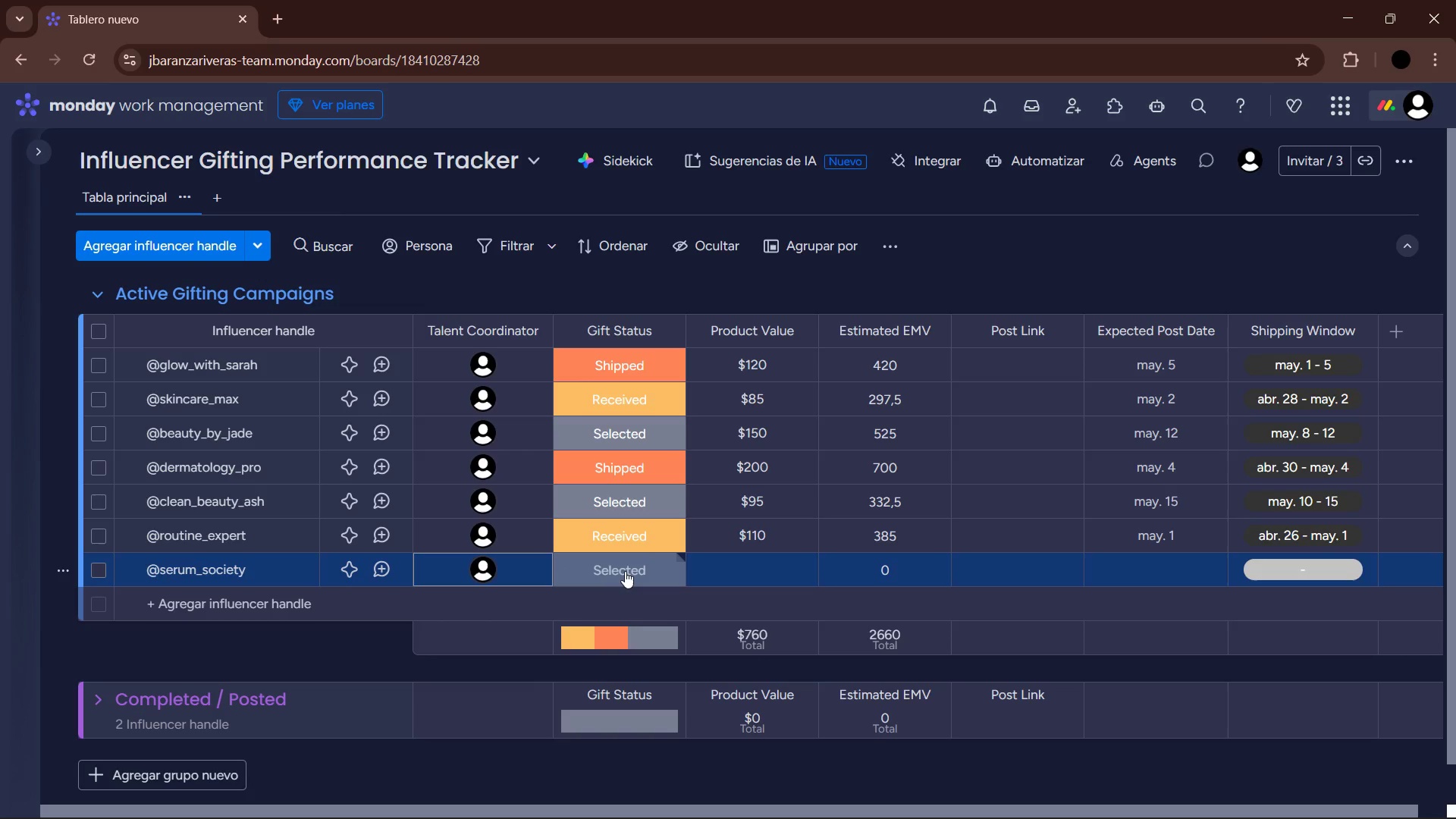 
wait(24.52)
 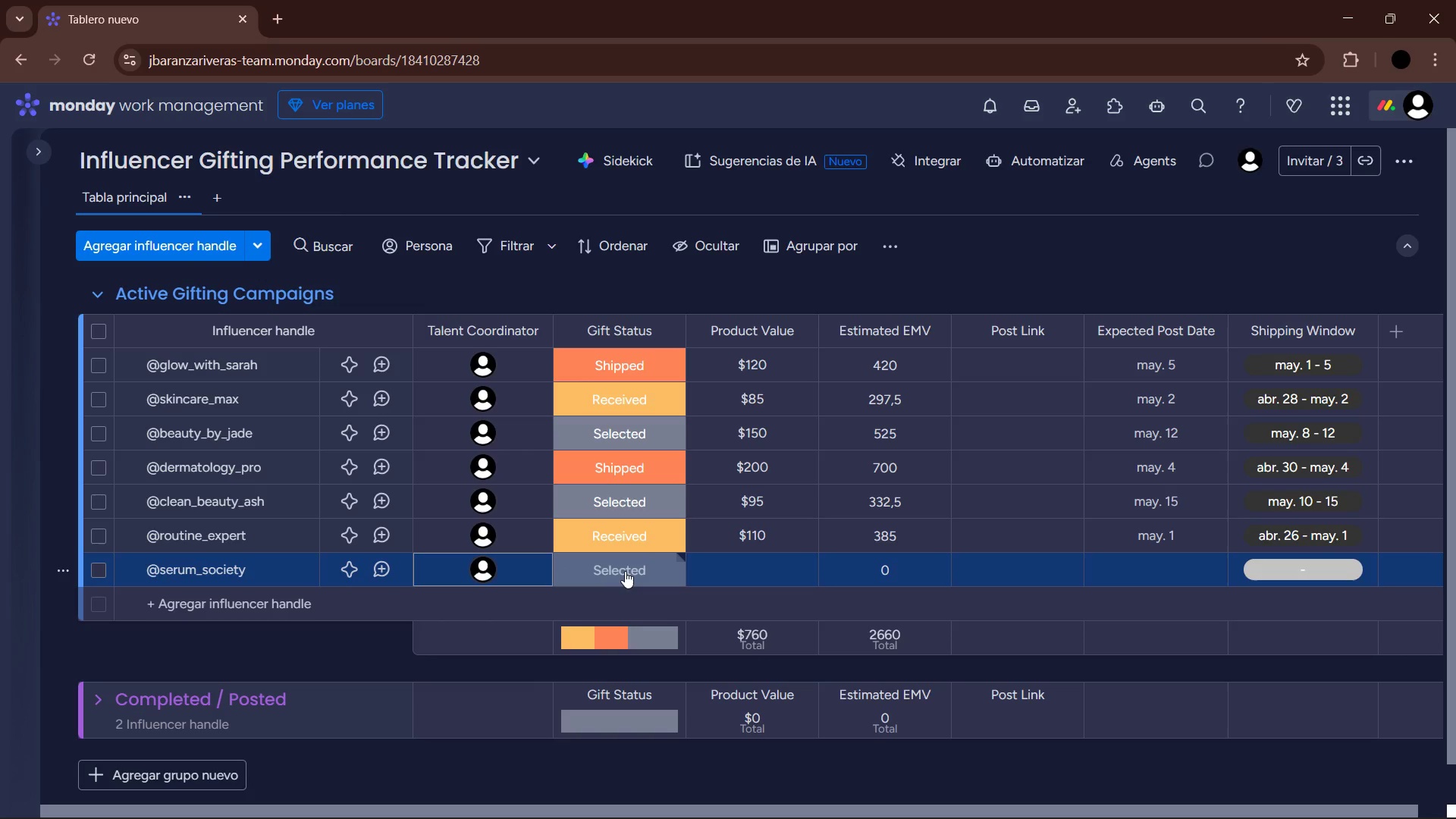 
key(Numpad1)
 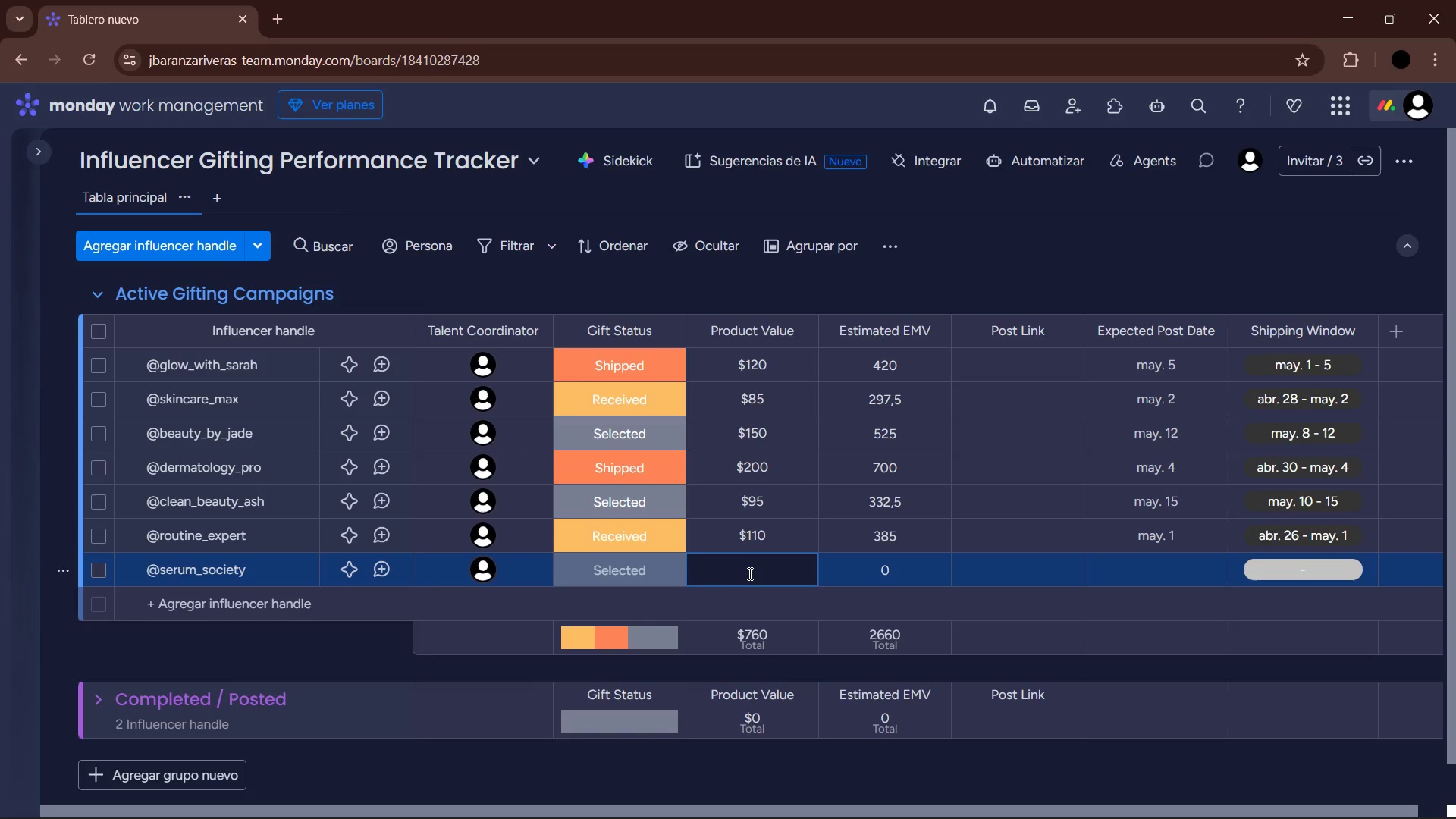 
key(Numpad3)
 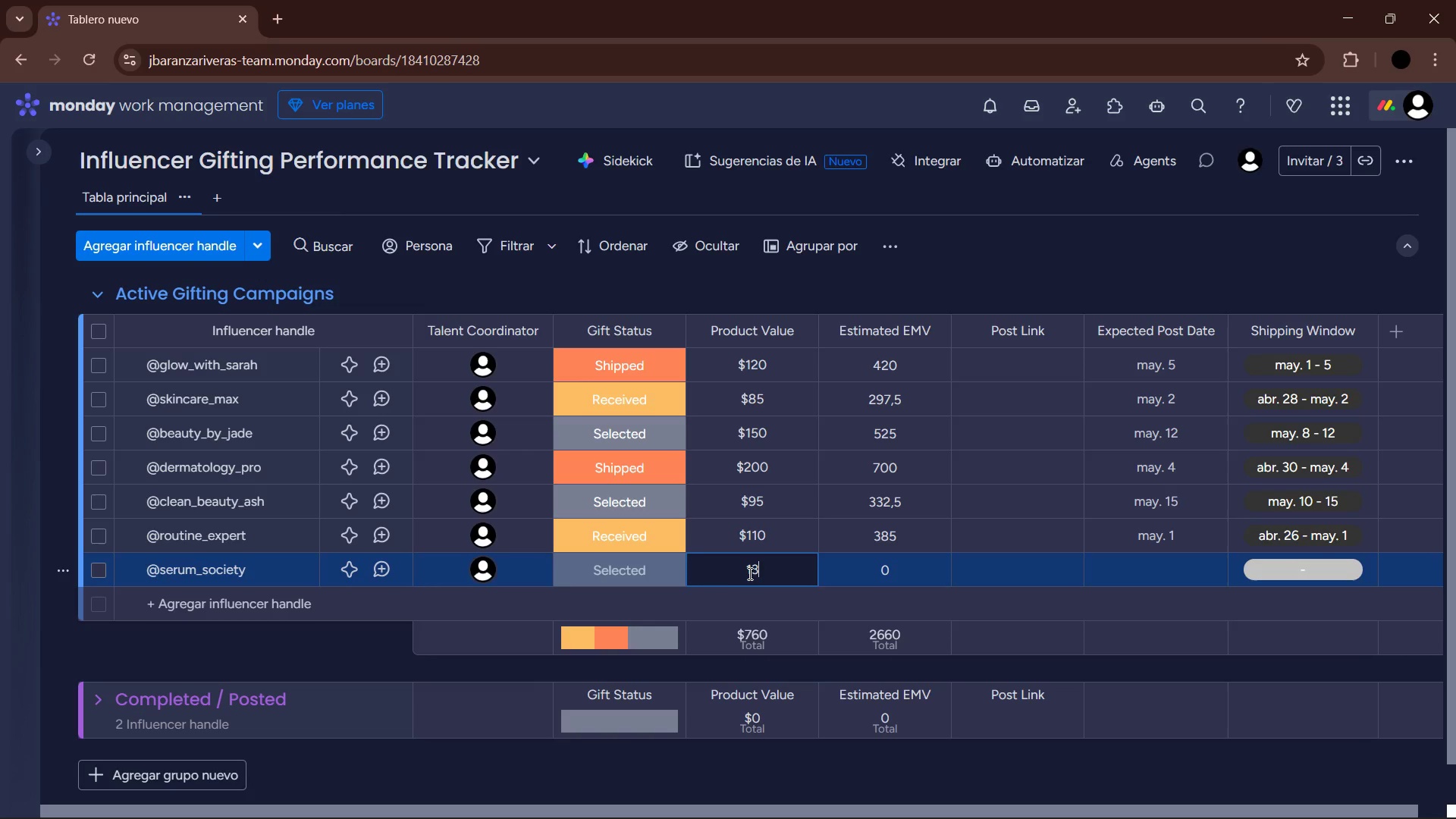 
key(Numpad5)
 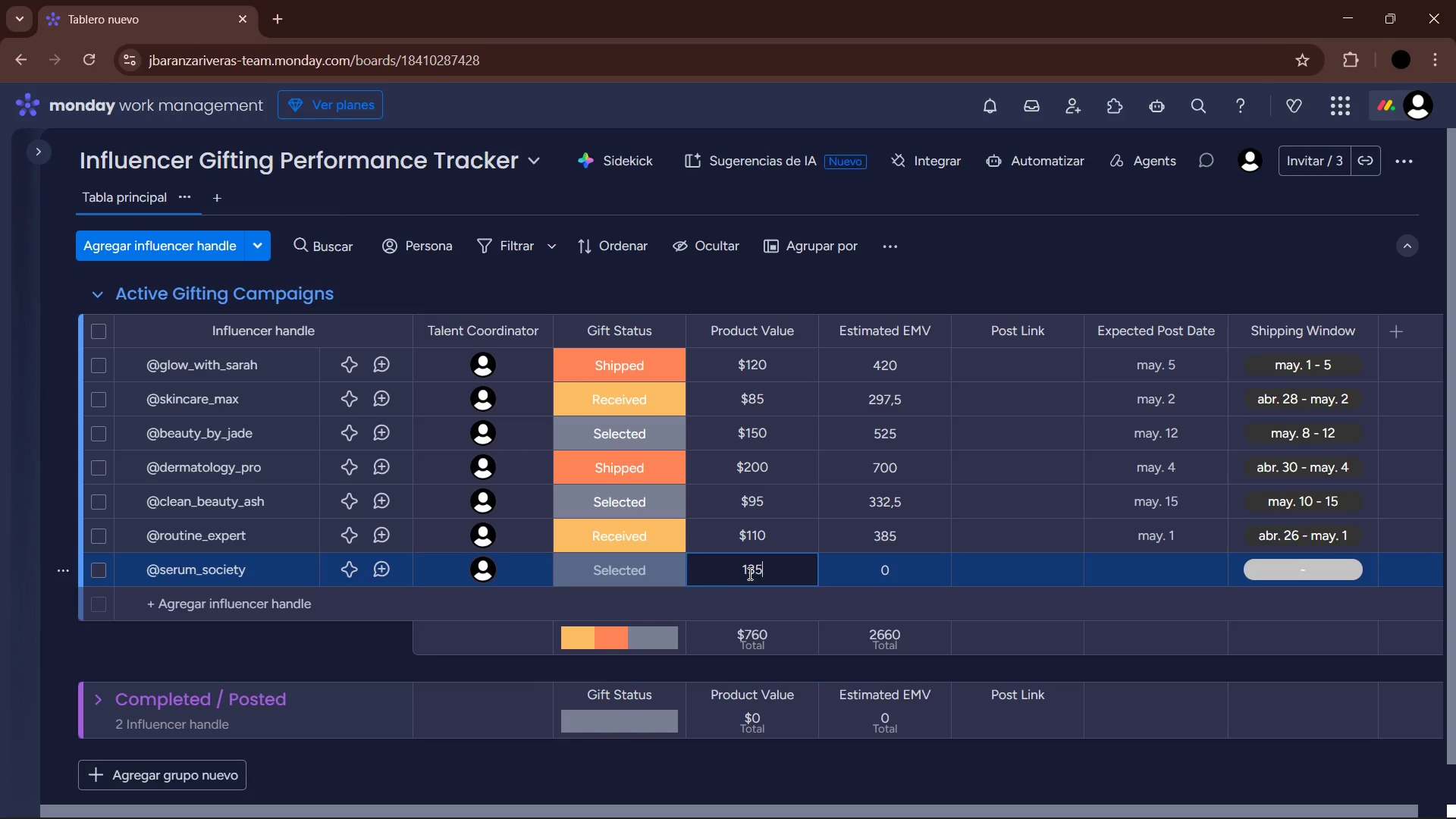 
key(Enter)
 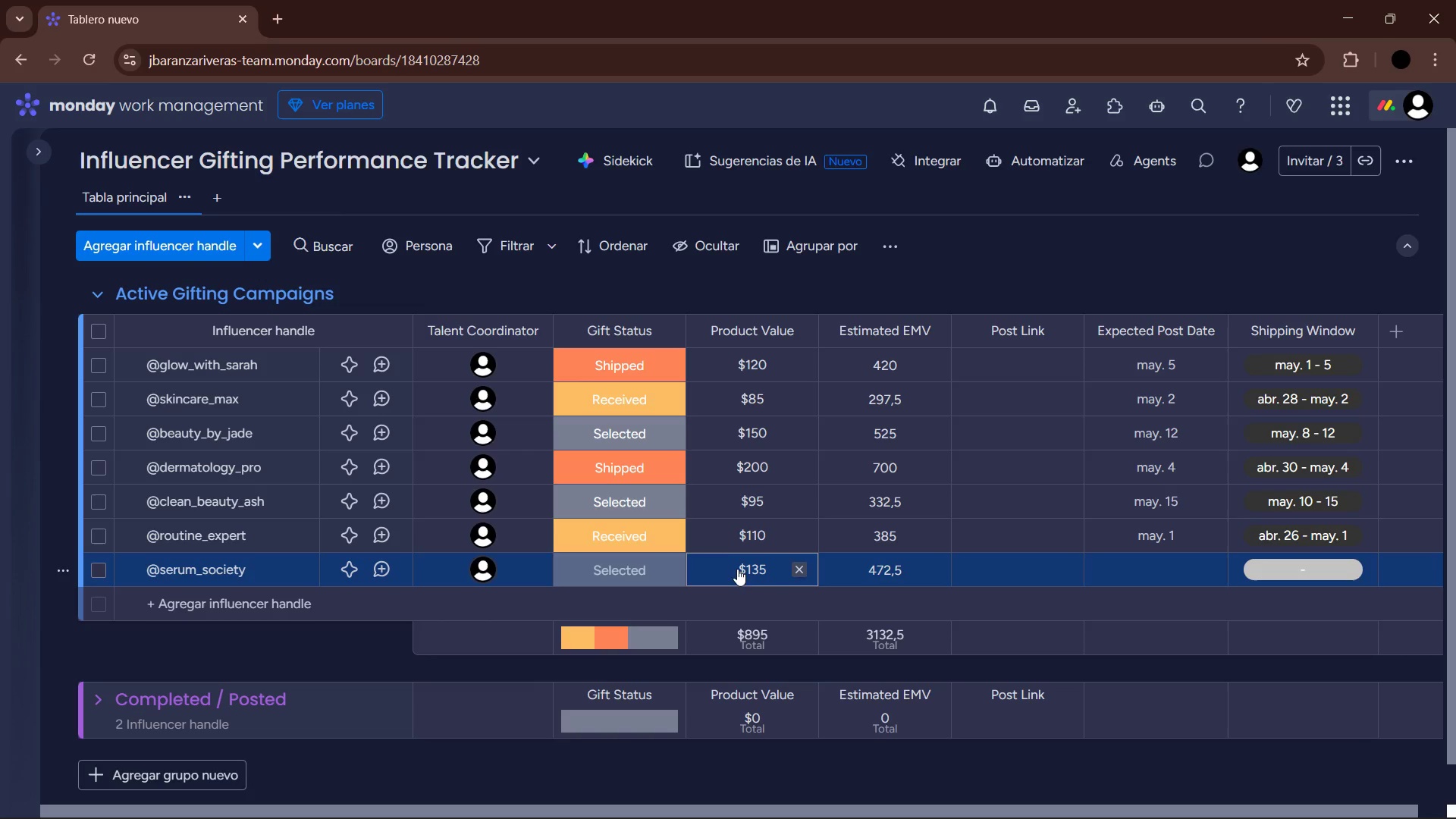 
left_click([1151, 560])
 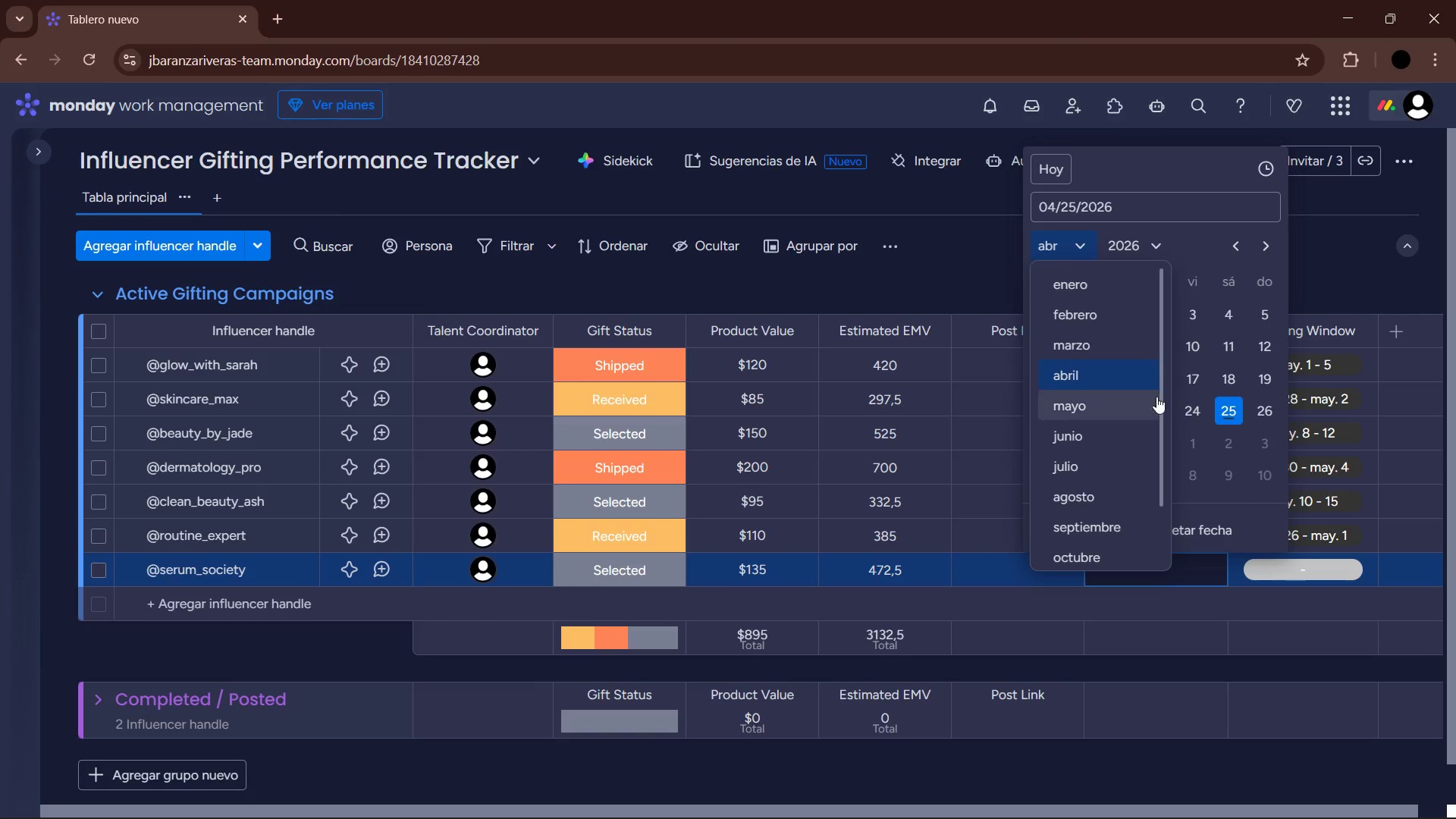 
left_click([1119, 416])
 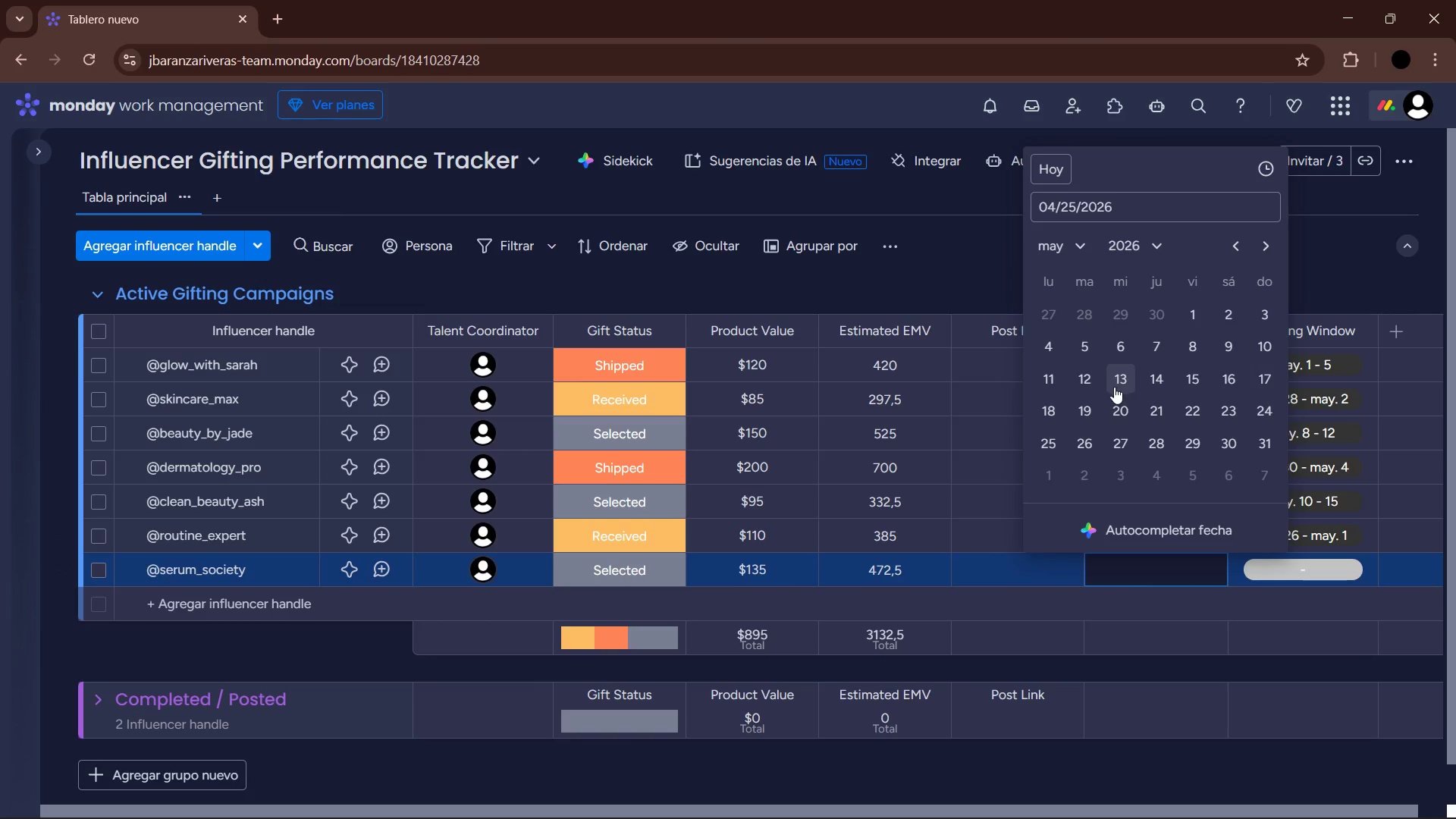 
left_click([1044, 413])
 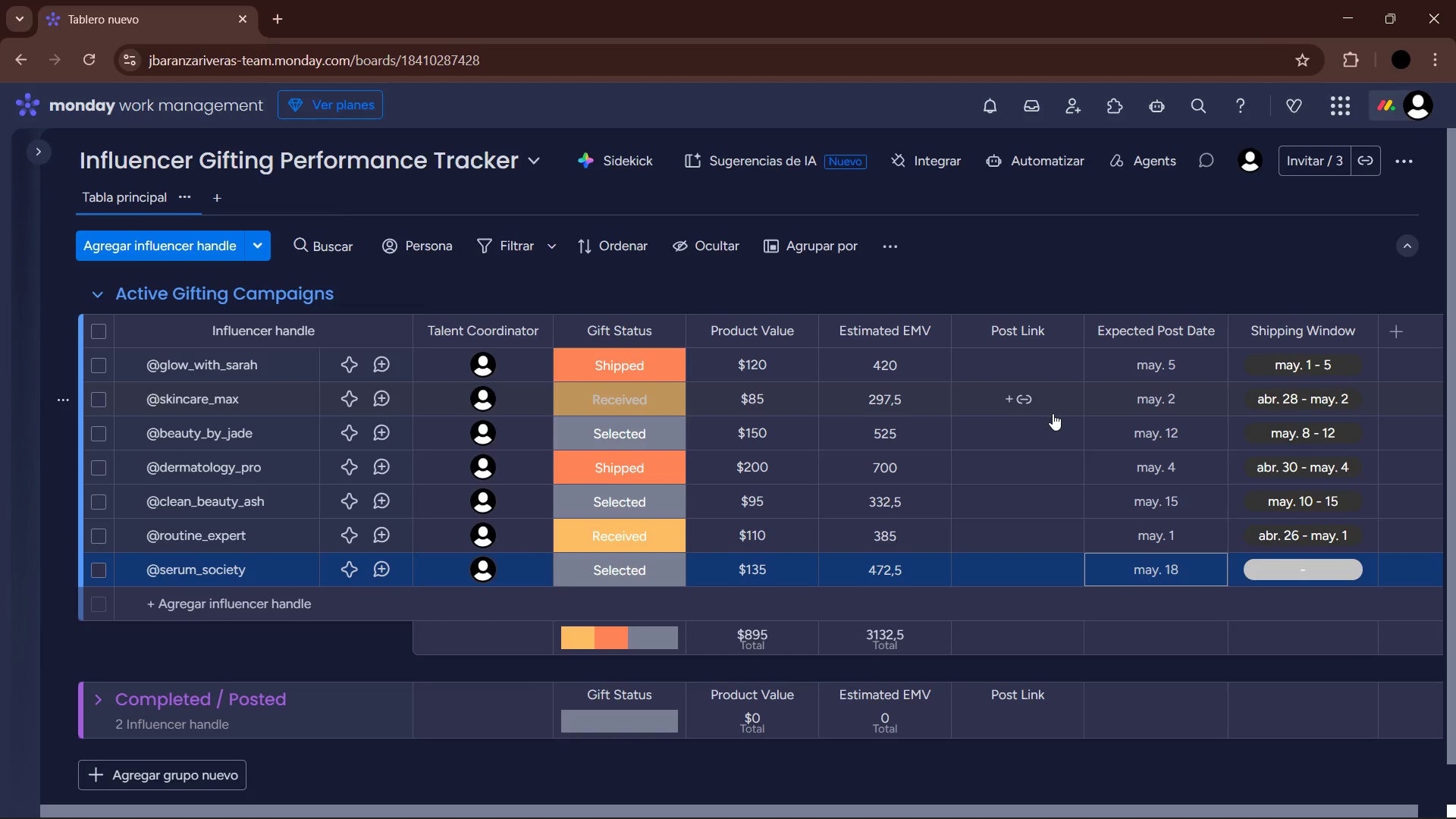 
wait(12.77)
 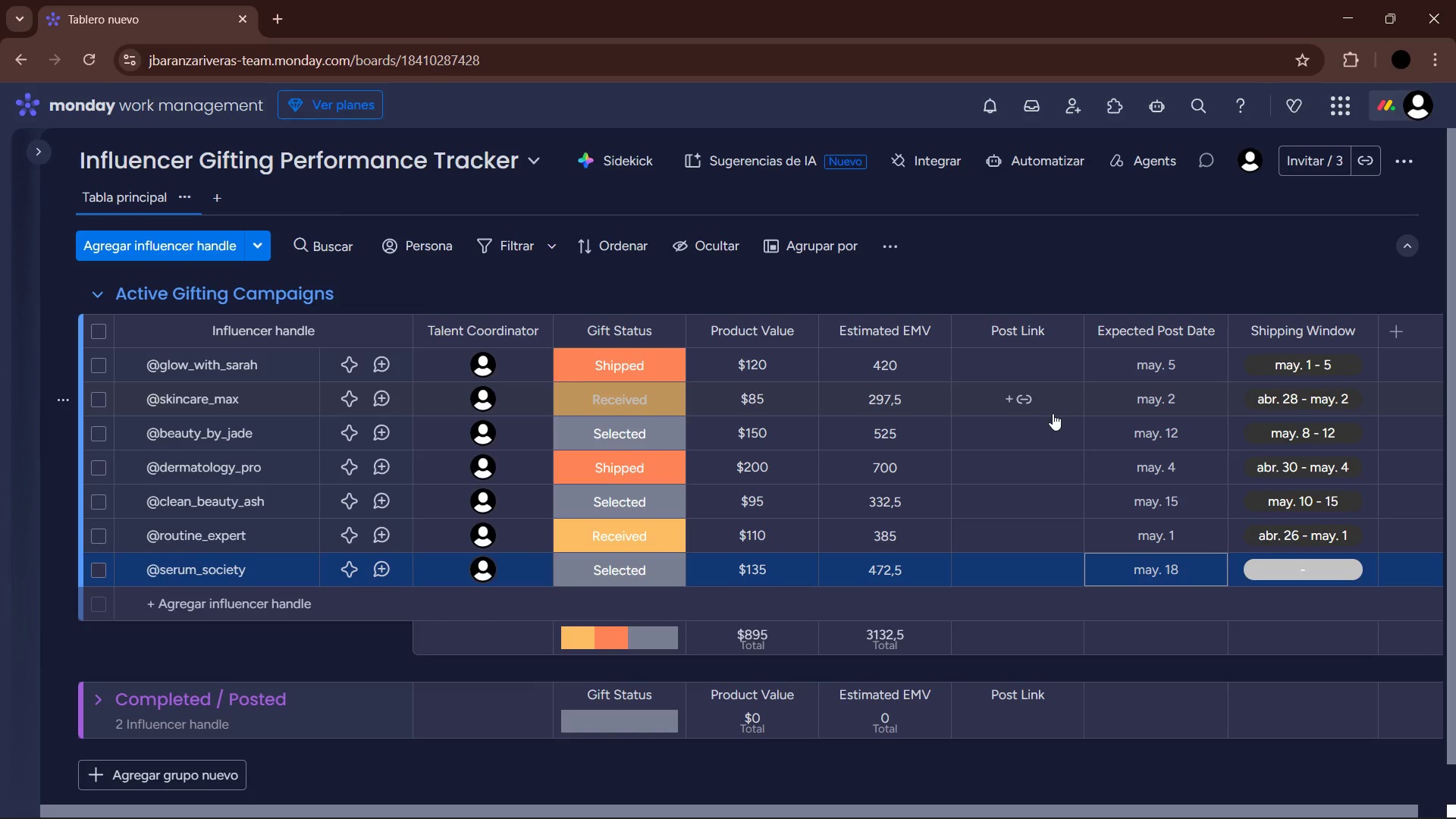 
left_click([1236, 293])
 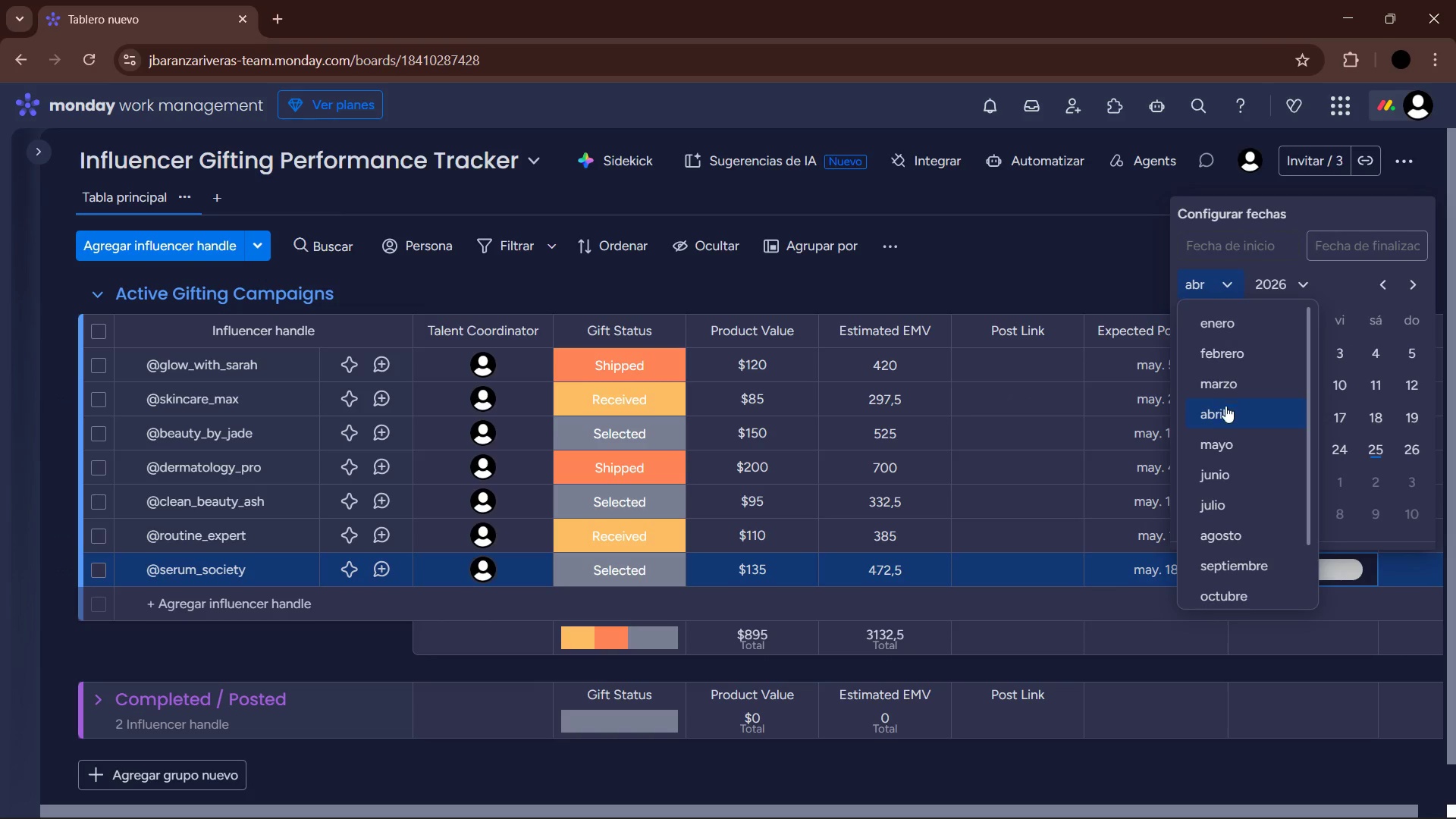 
left_click([1225, 447])
 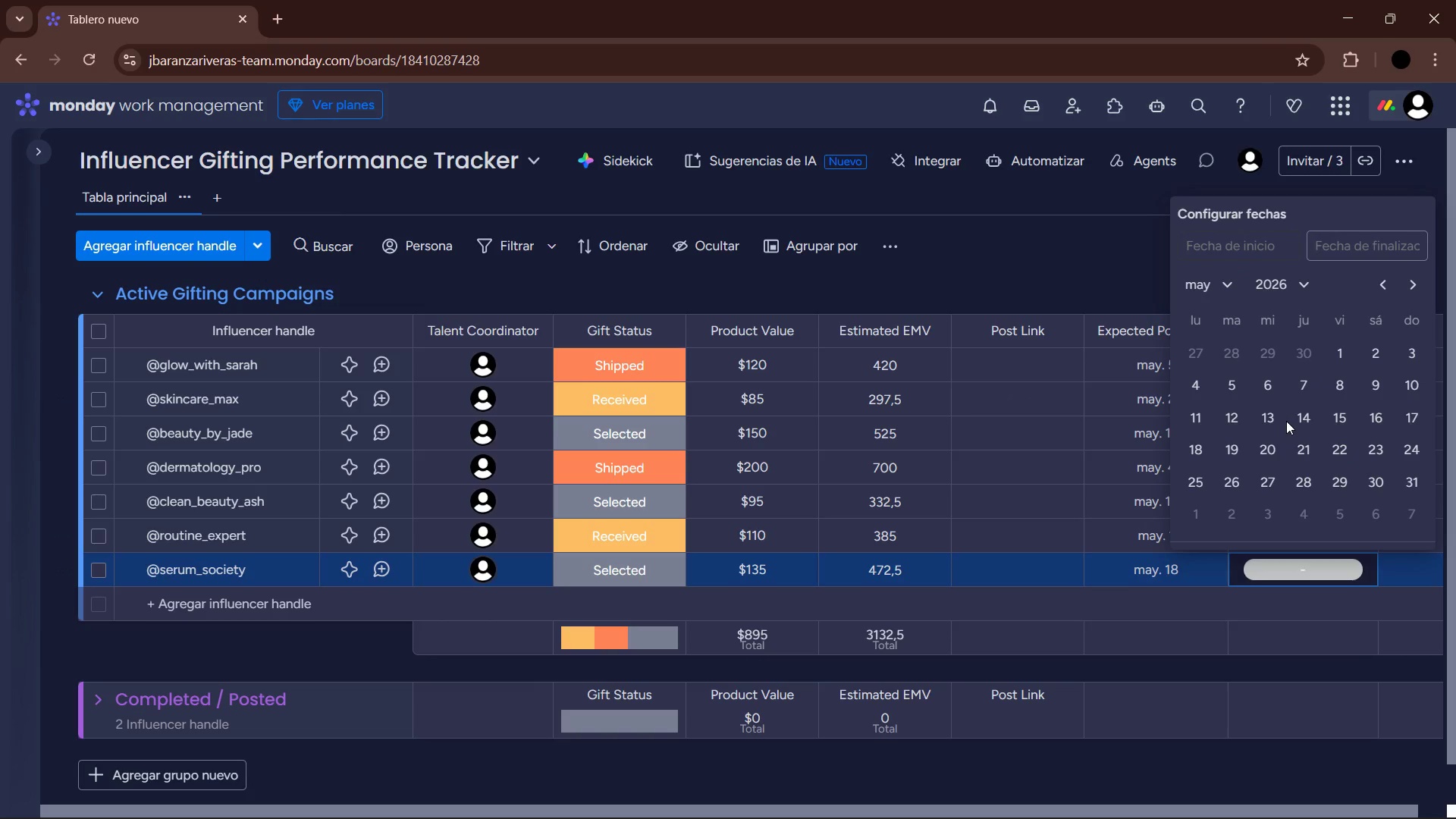 
left_click([1303, 426])
 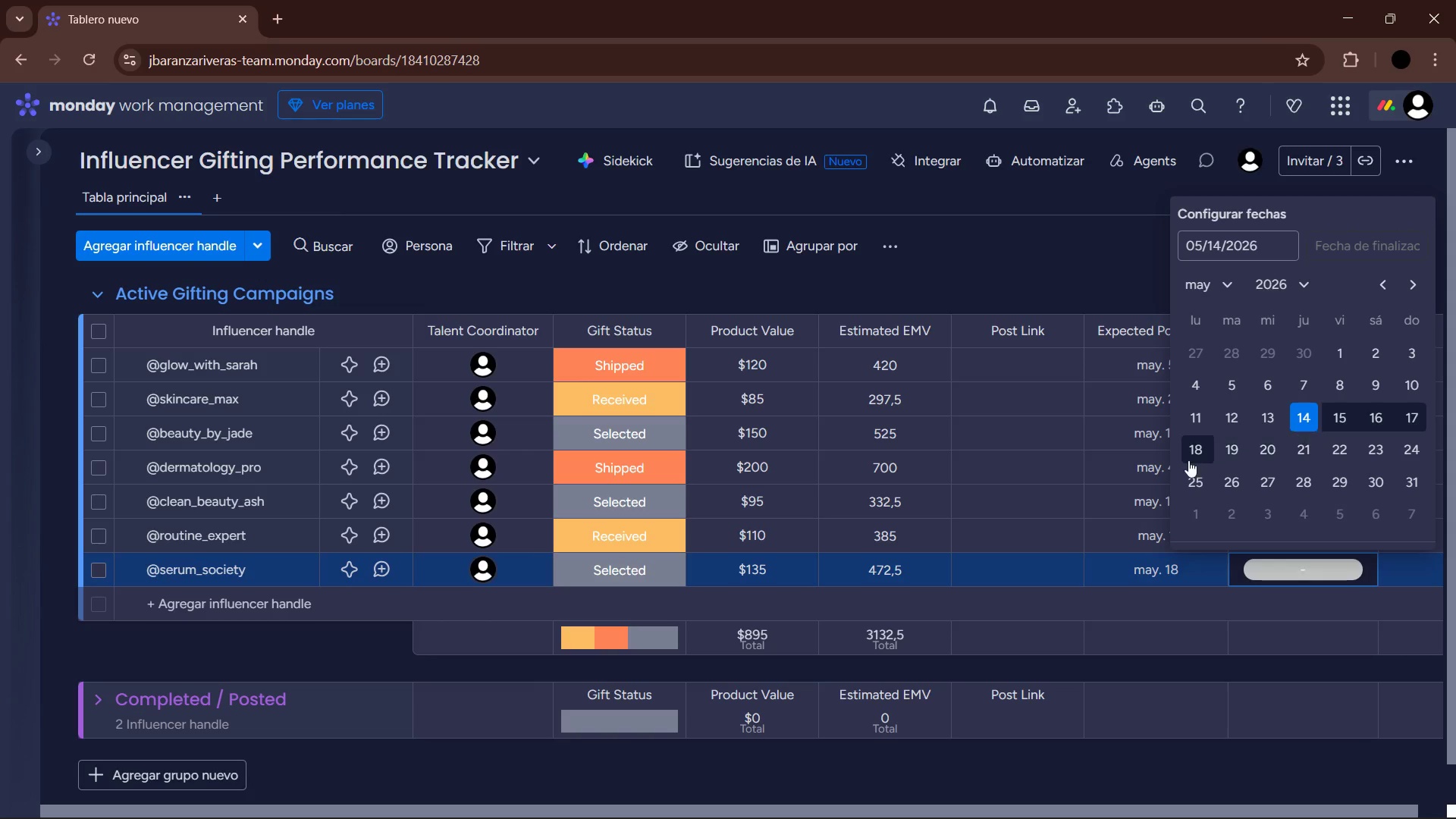 
left_click([1194, 453])
 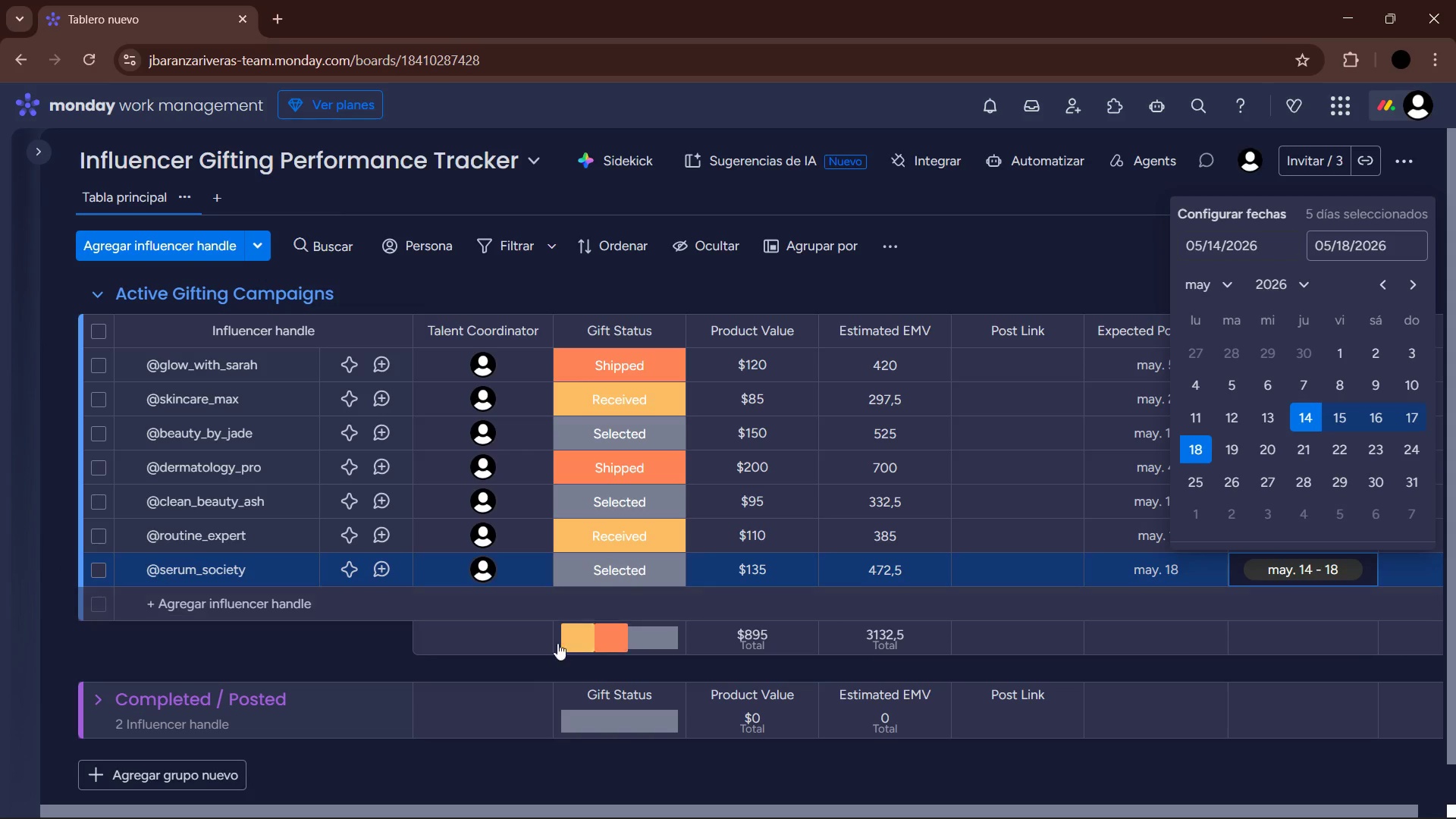 
left_click([353, 640])
 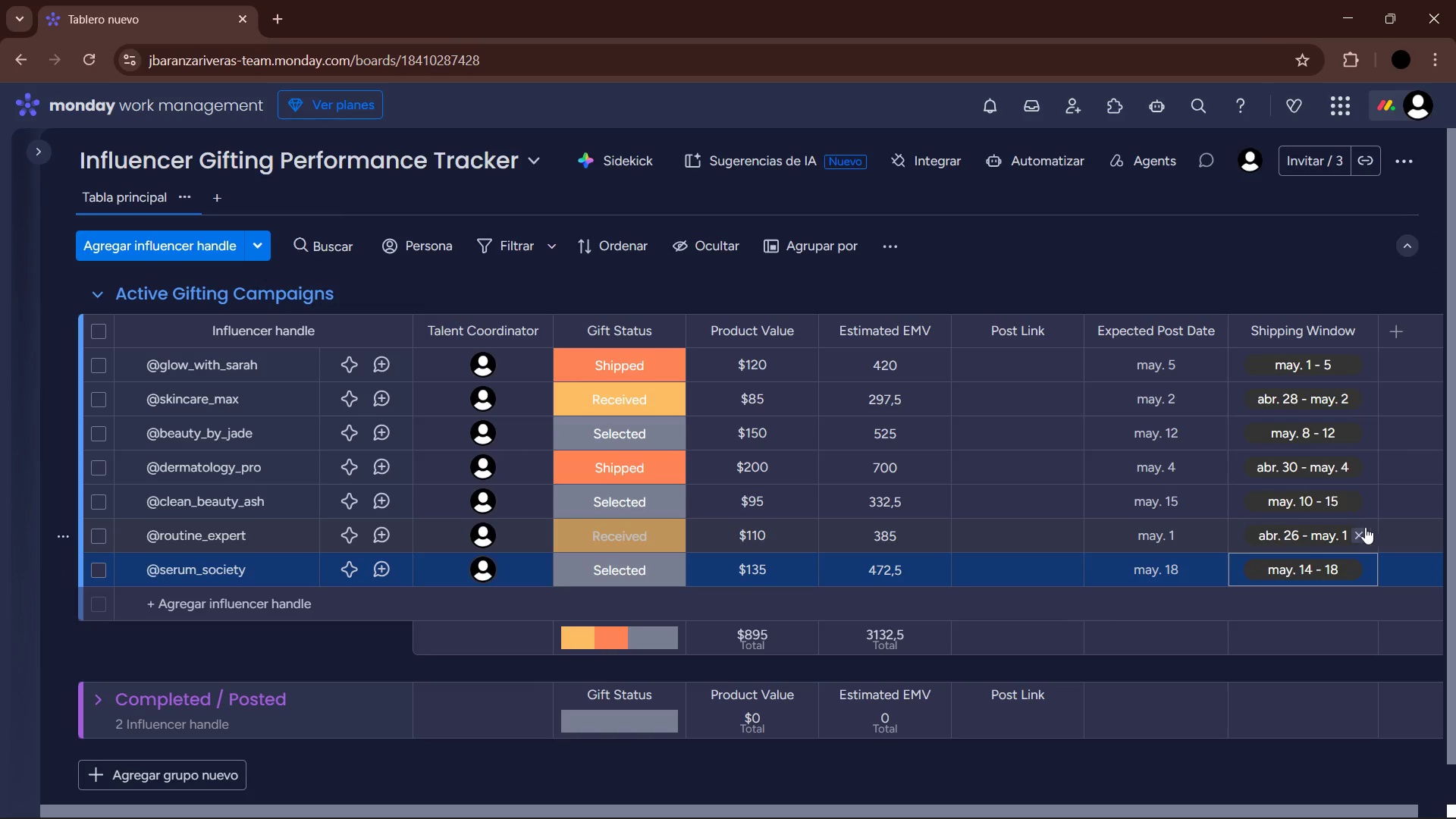 
left_click([304, 603])
 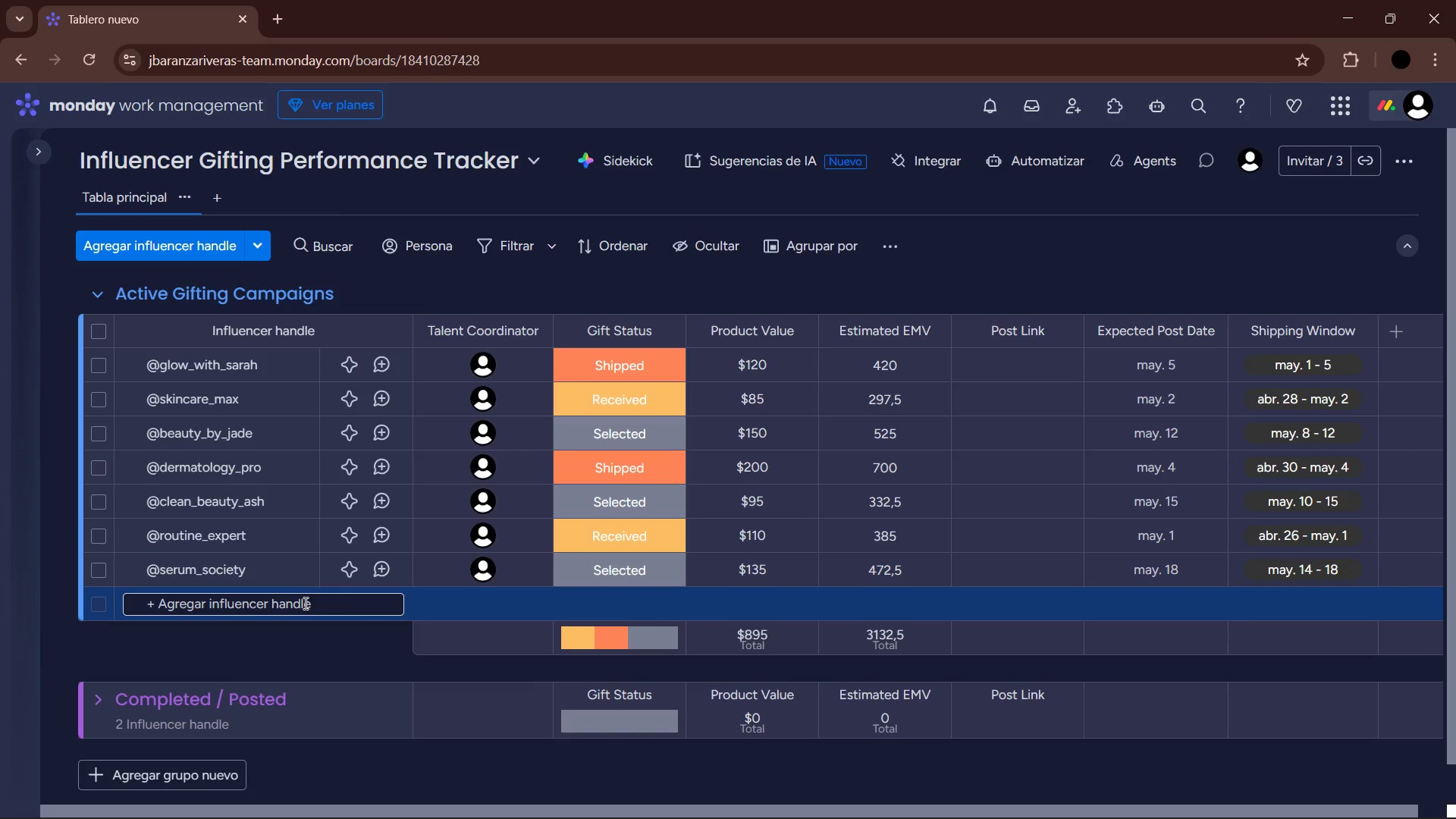 
wait(10.27)
 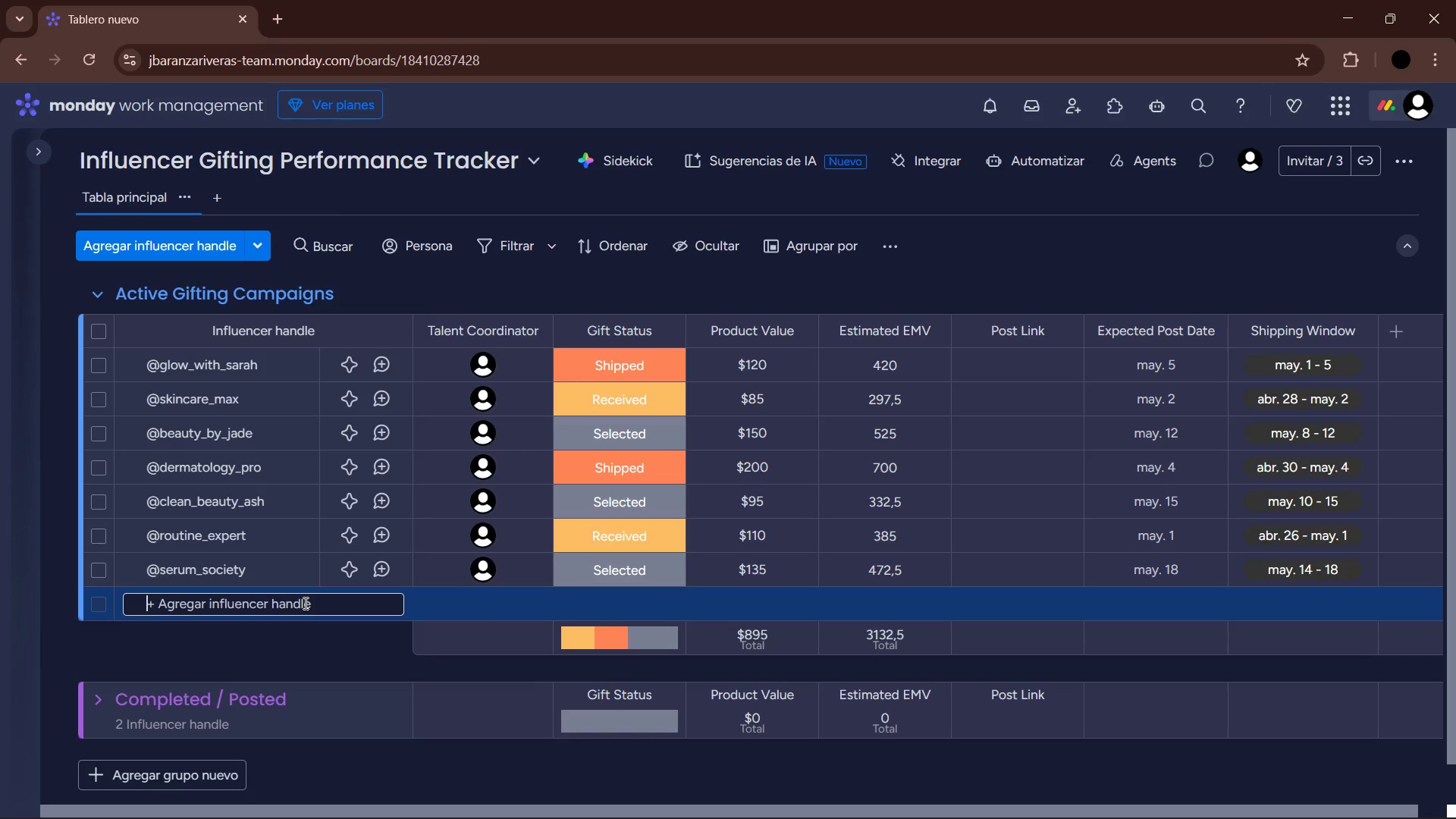 
key(Alt+Control+Q)
 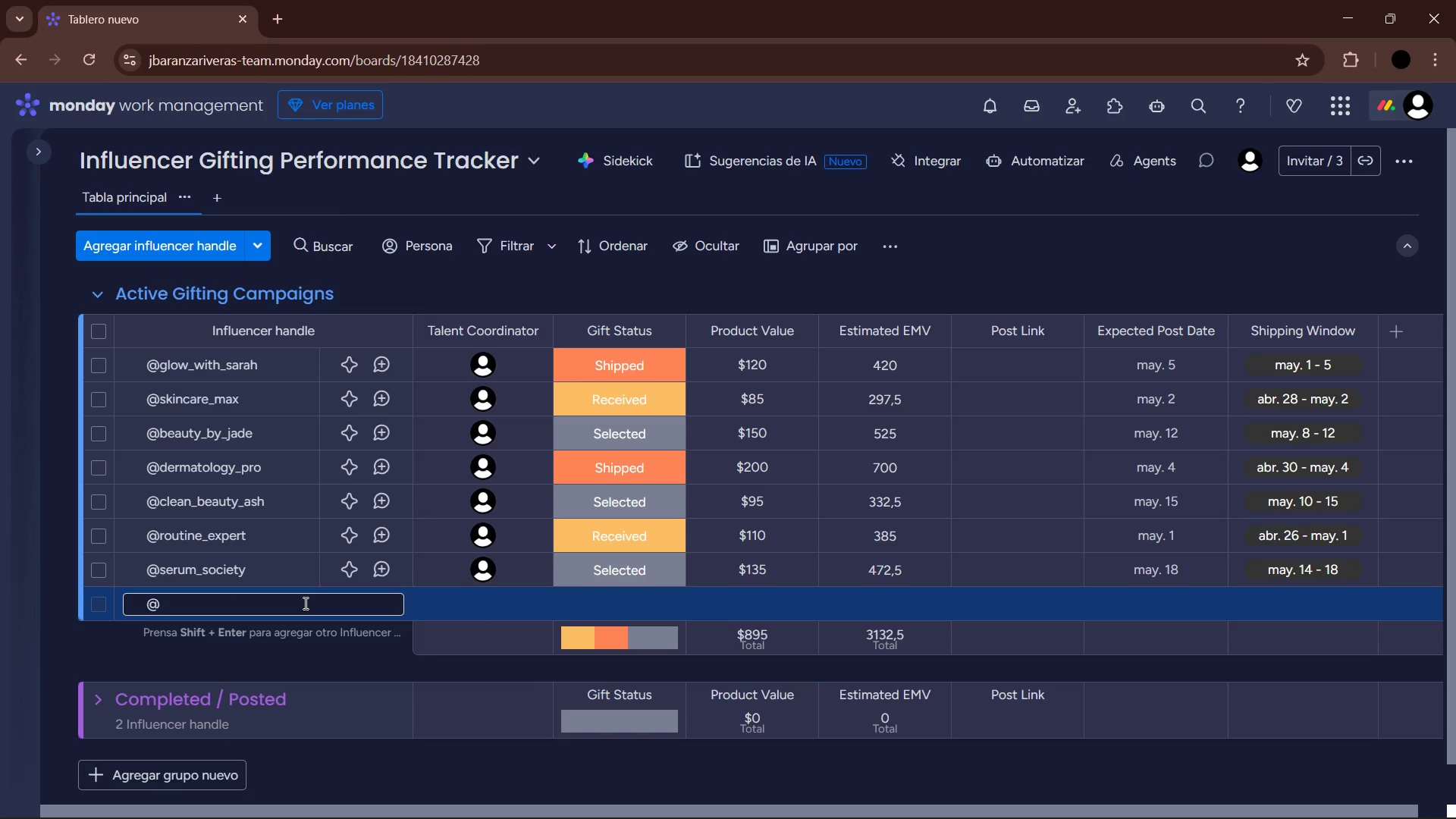 
wait(8.97)
 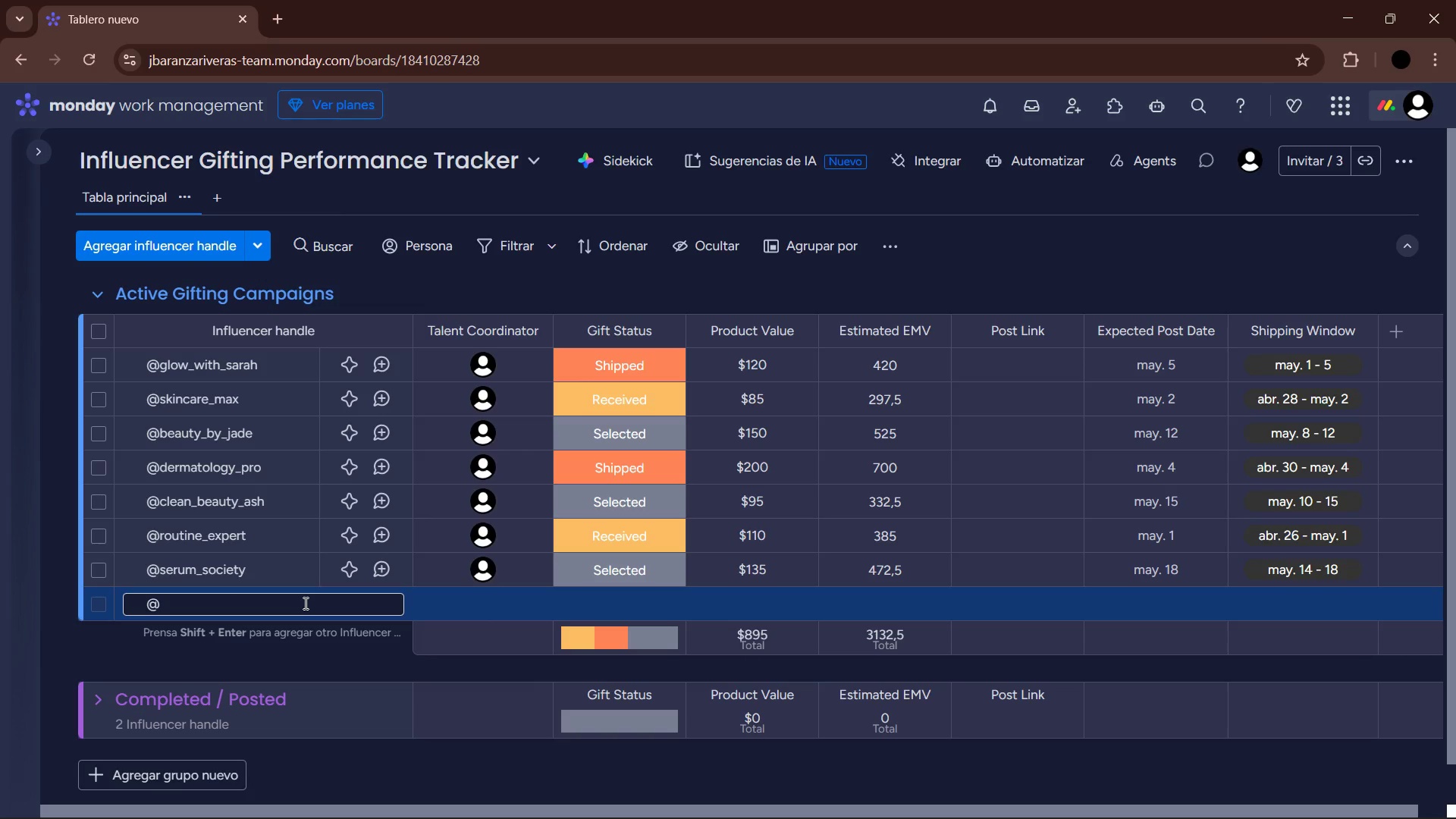 
type(hydratacioi)
key(Backspace)
key(Backspace)
type(on_queen)
 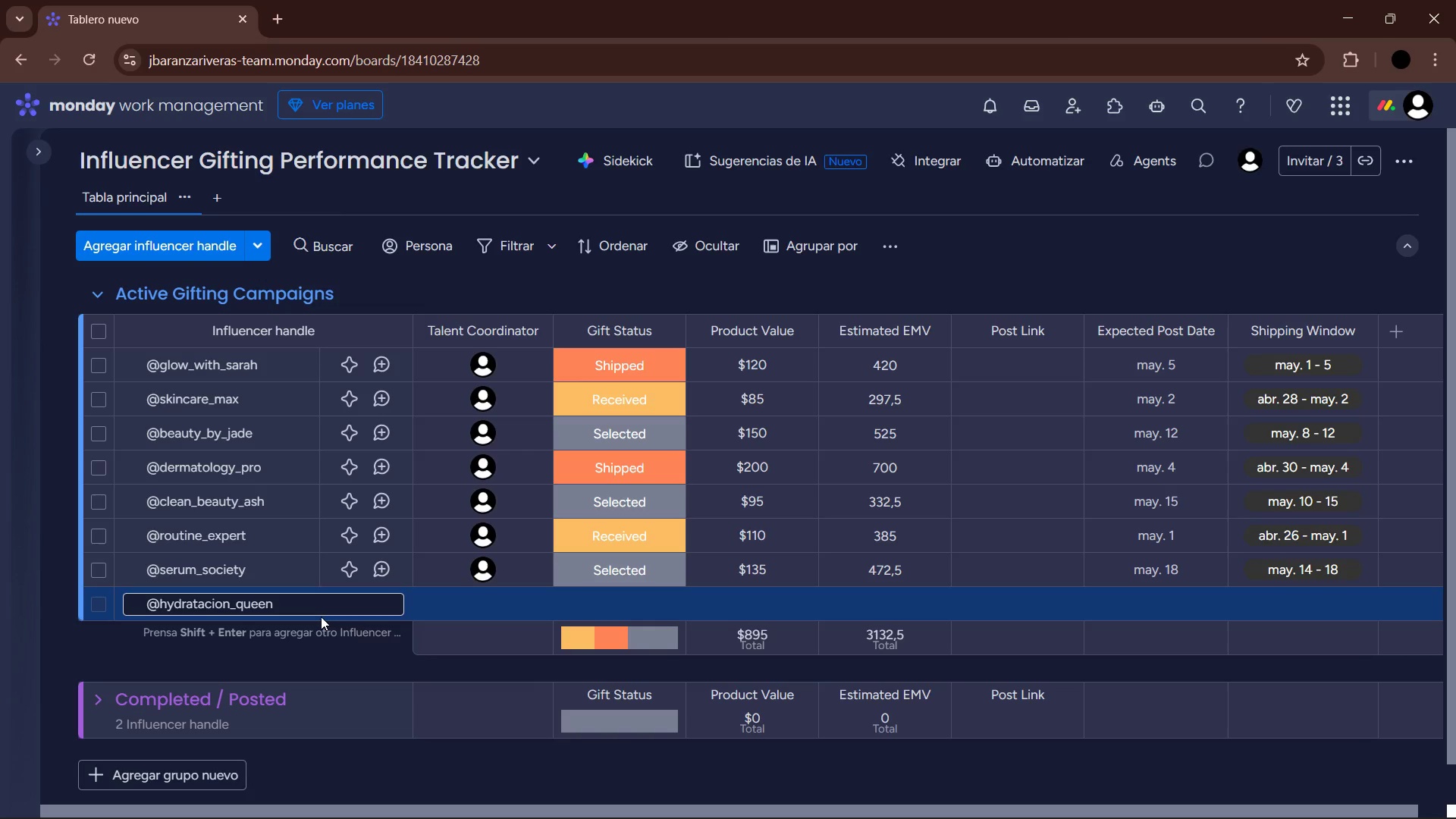 
key(Enter)
 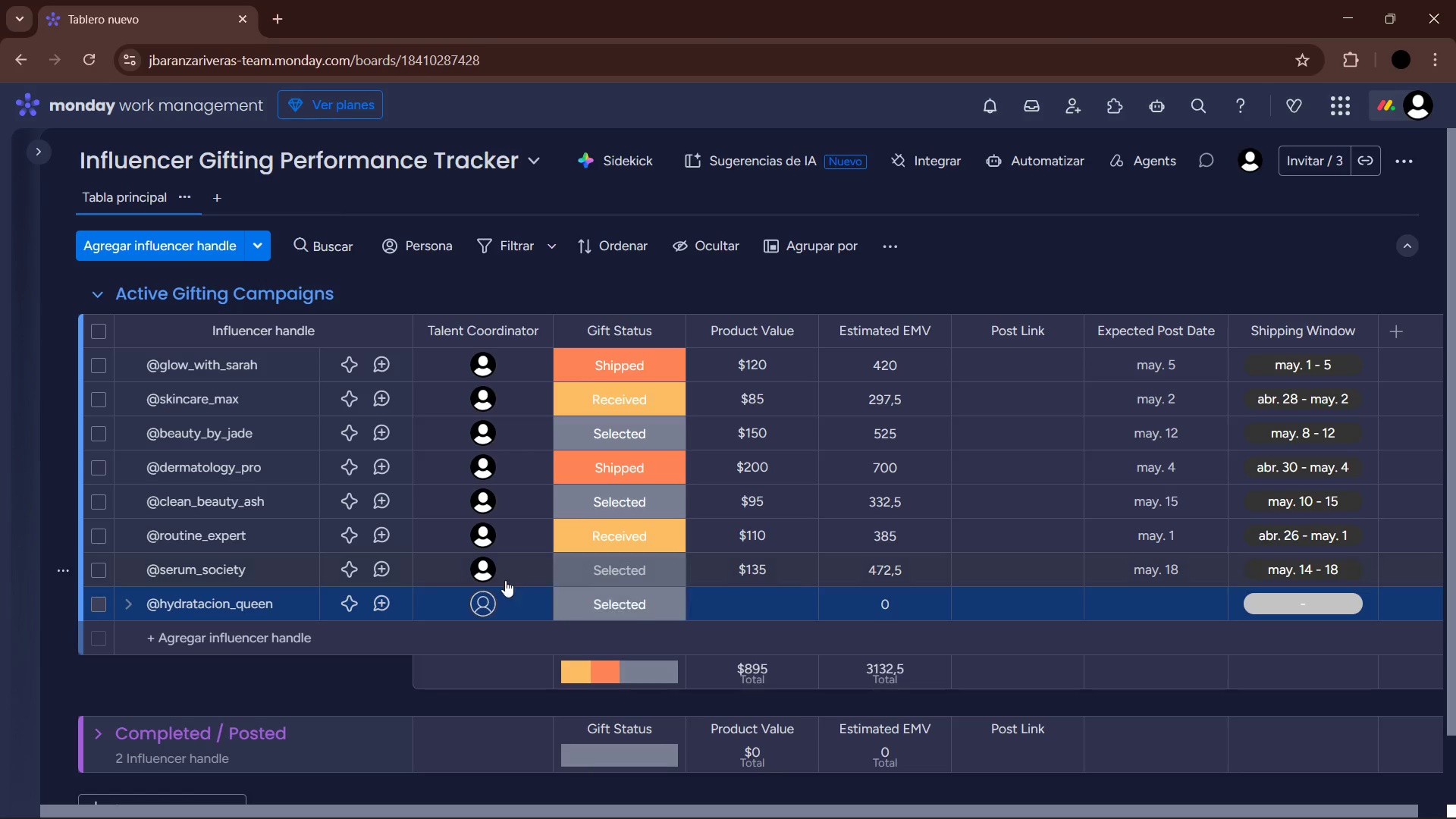 
left_click([486, 603])
 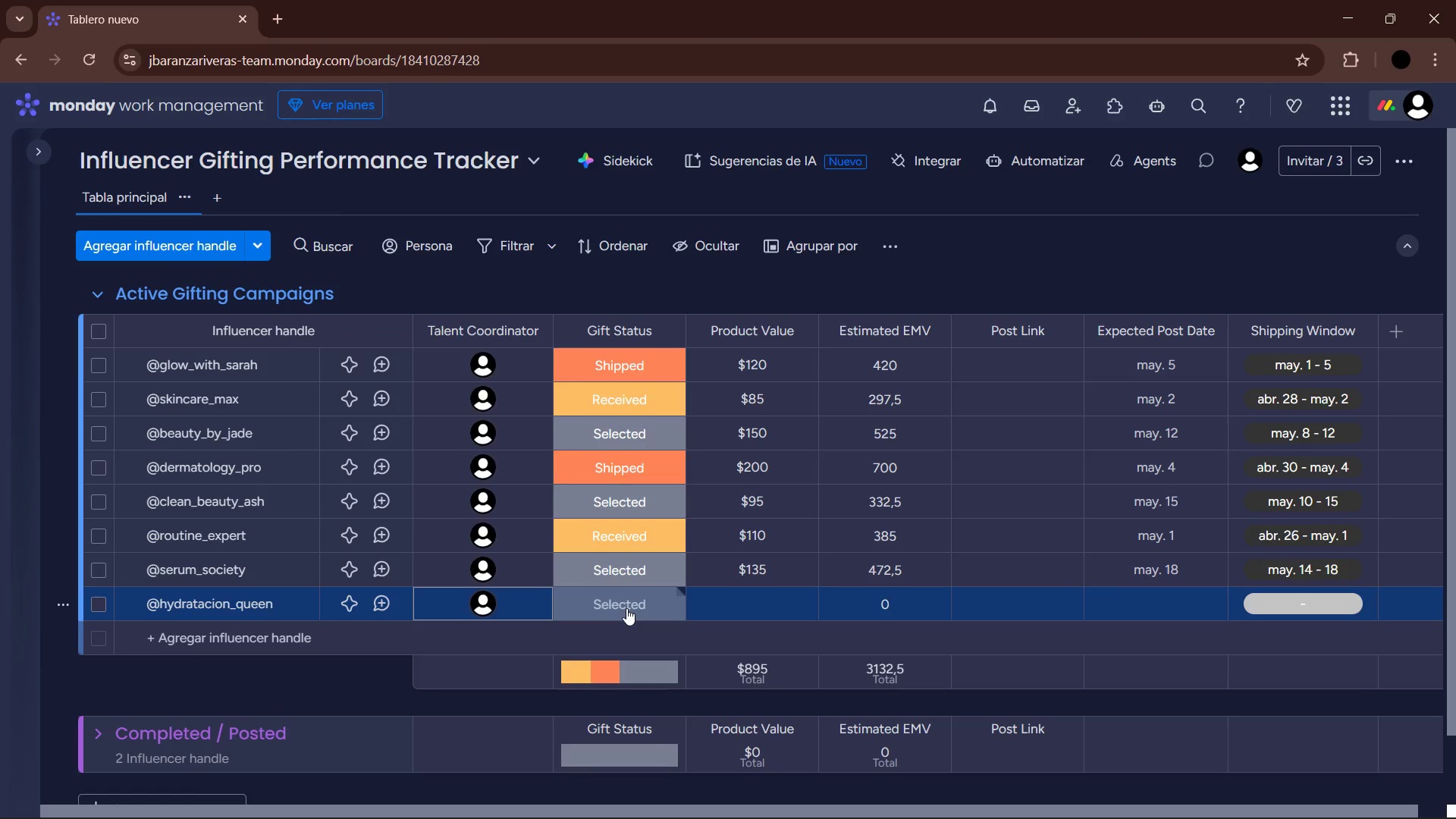 
wait(10.33)
 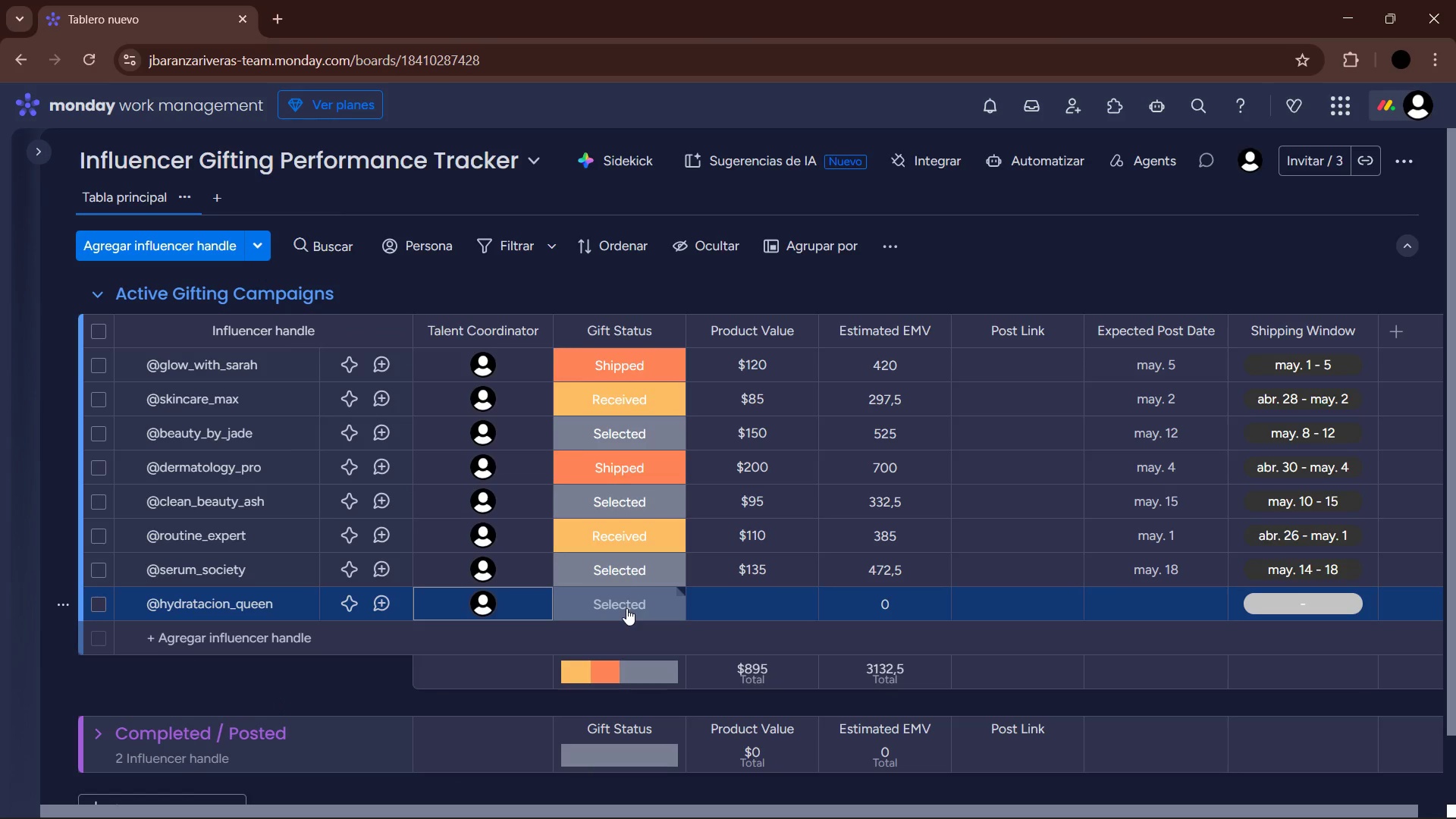 
left_click([626, 608])
 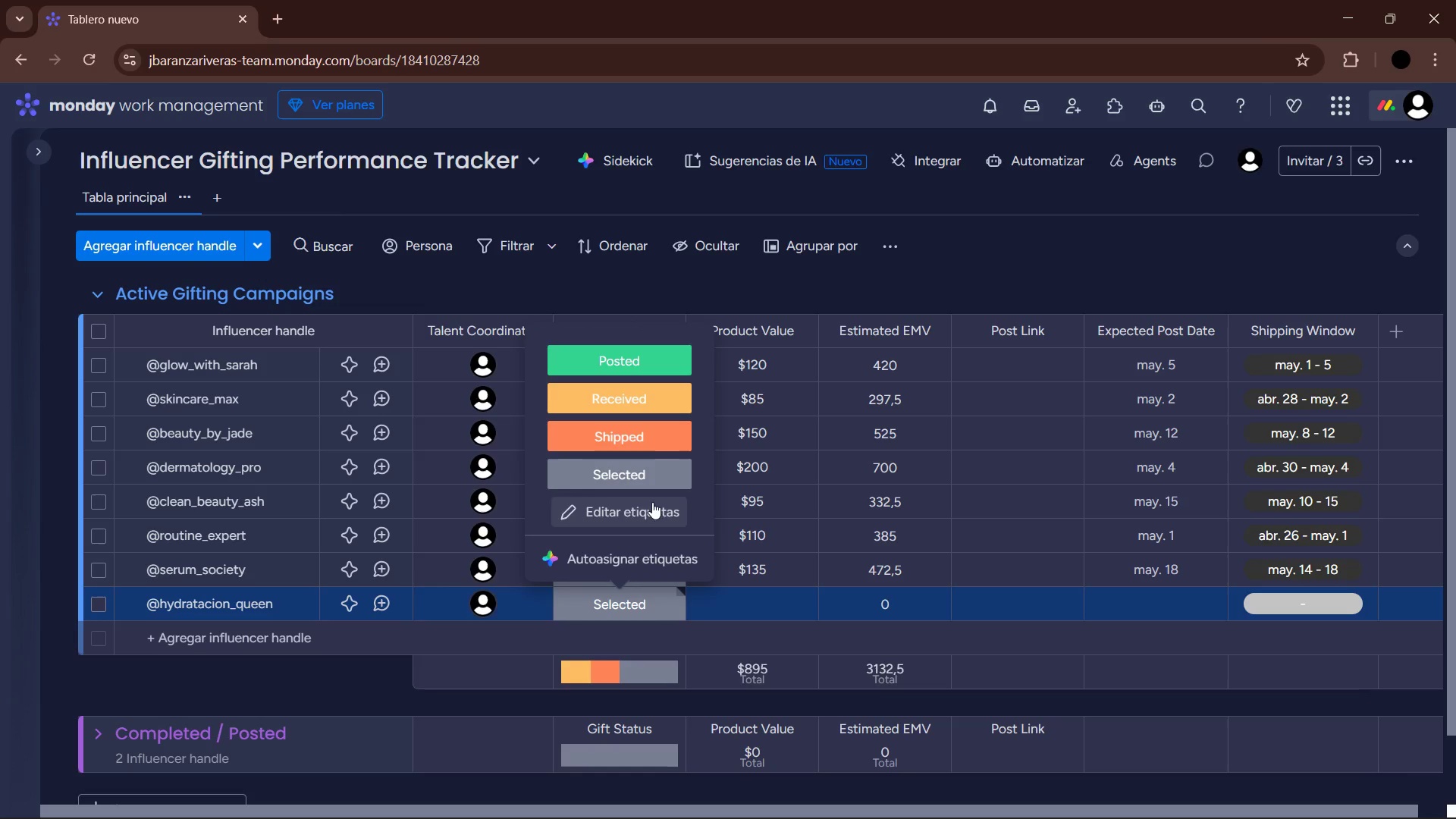 
left_click([652, 425])
 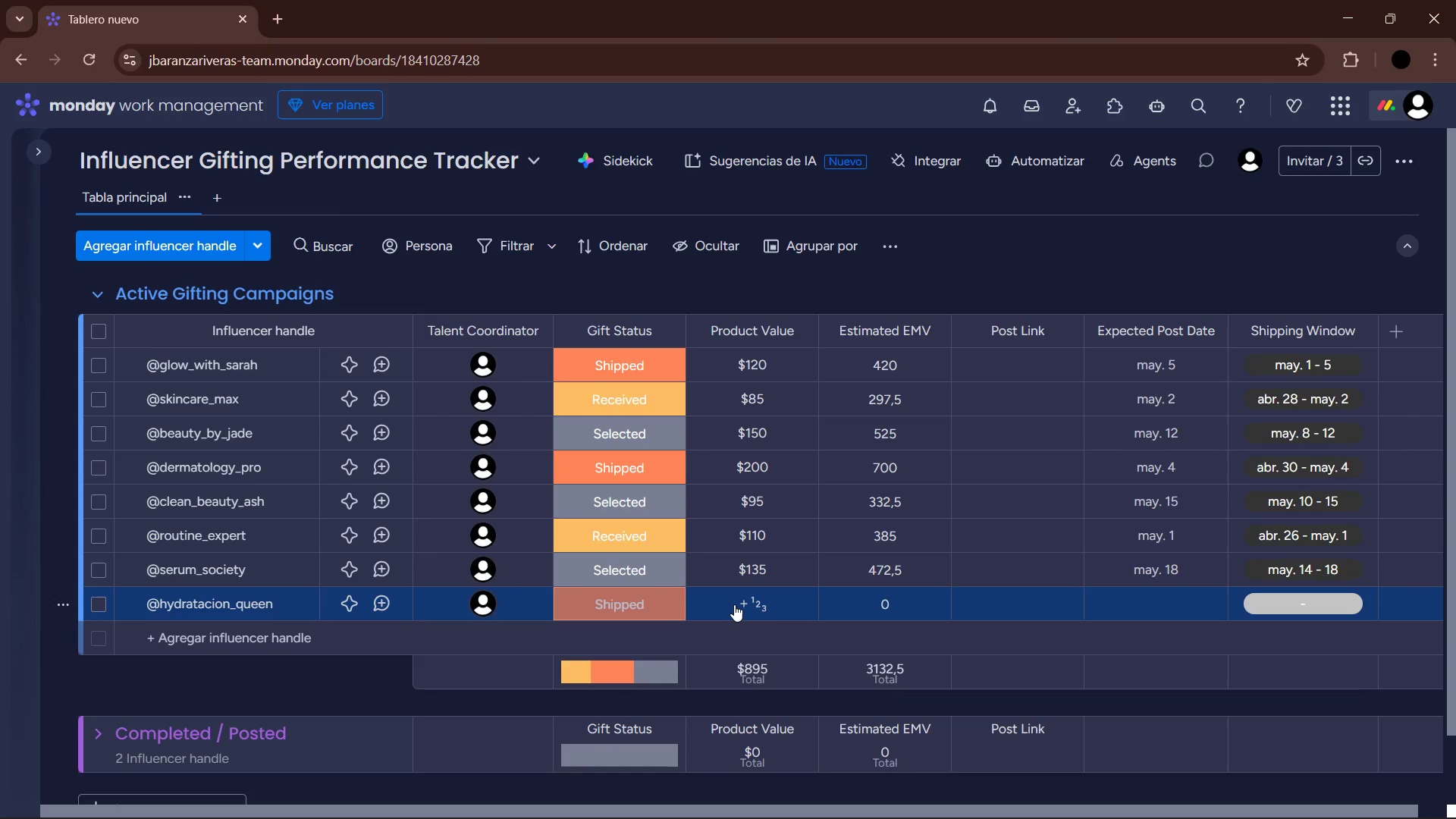 
wait(10.0)
 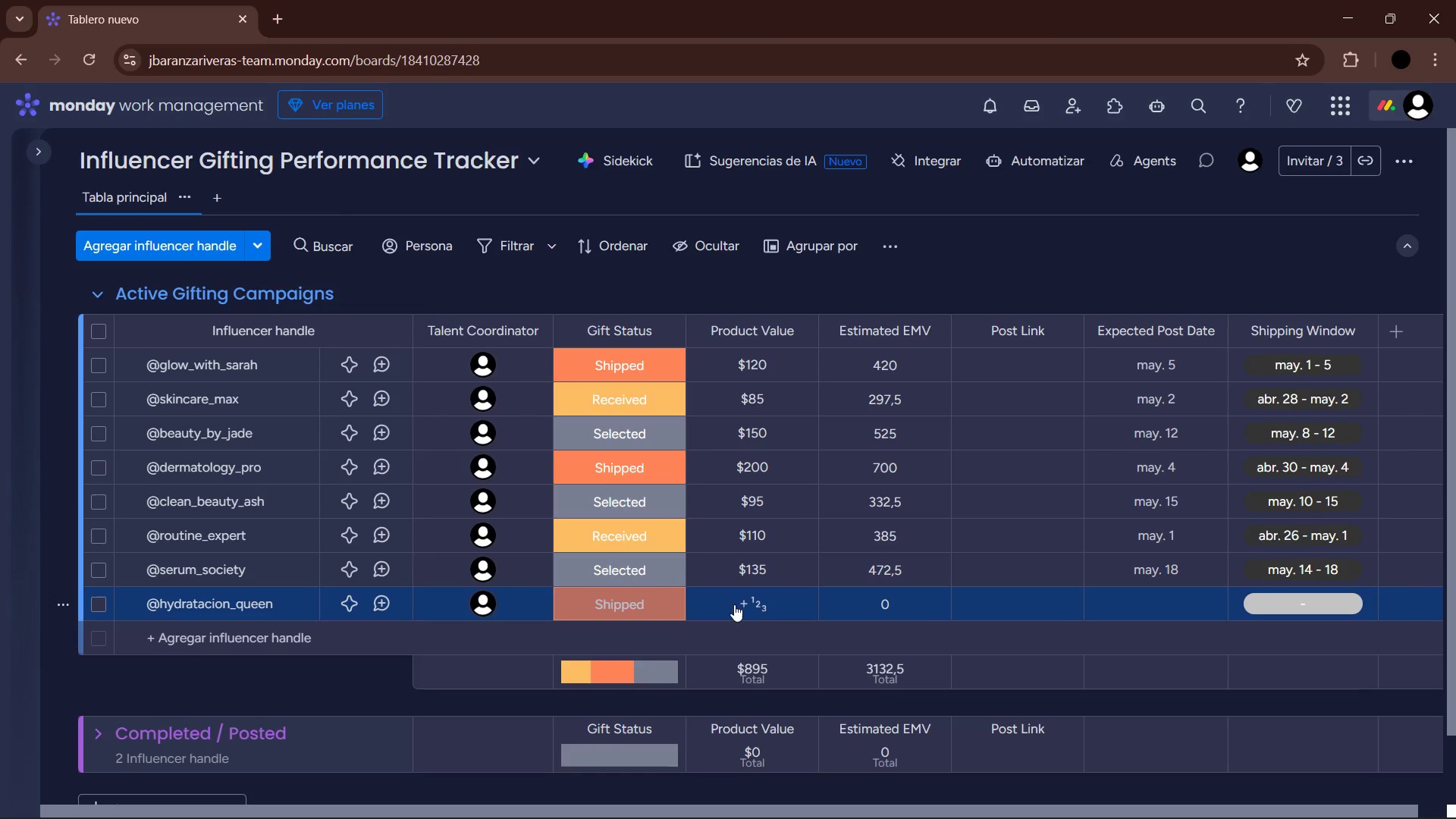 
key(Numpad1)
 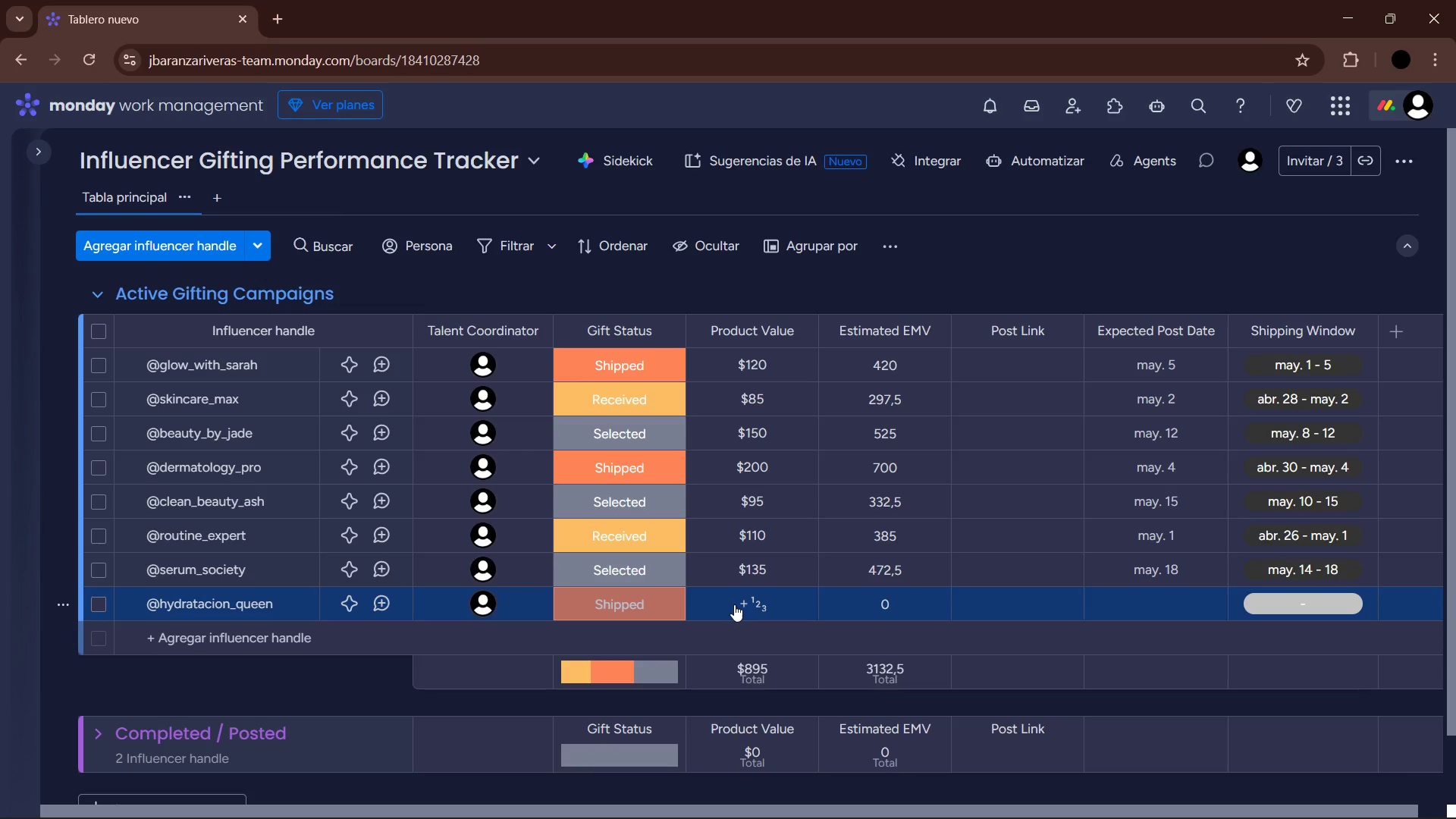 
key(Numpad8)
 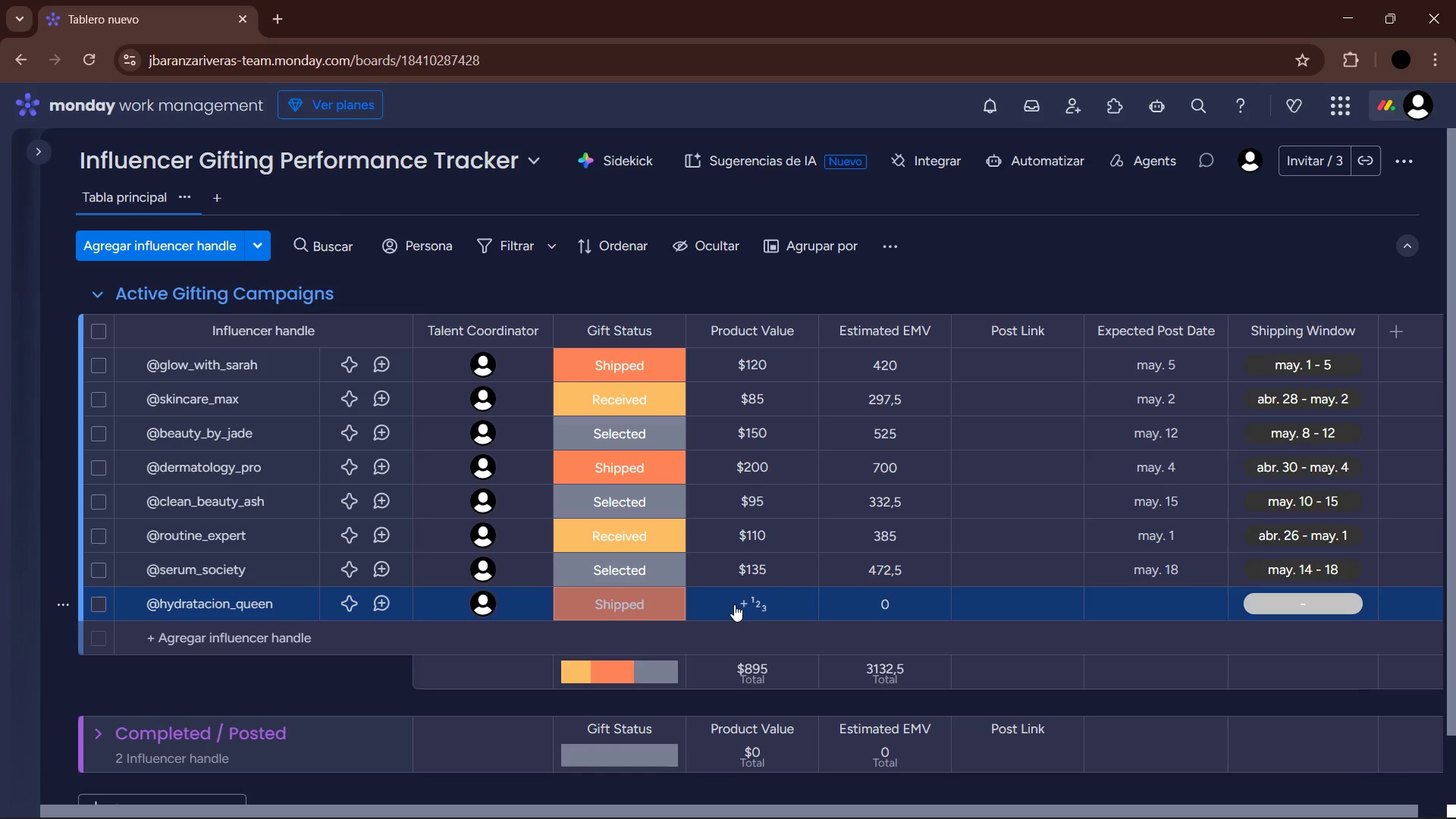 
key(Enter)
 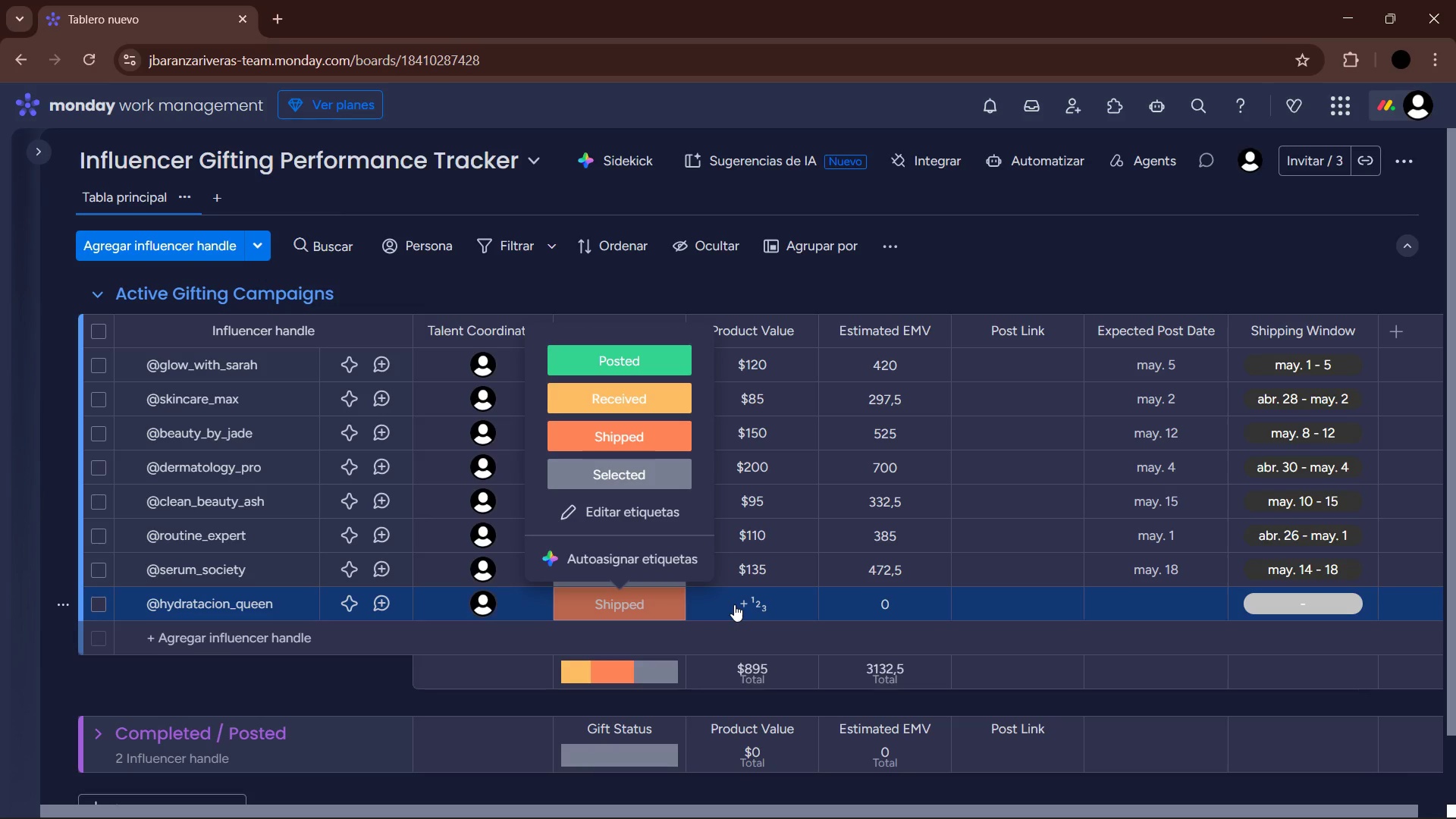 
key(ArrowRight)
 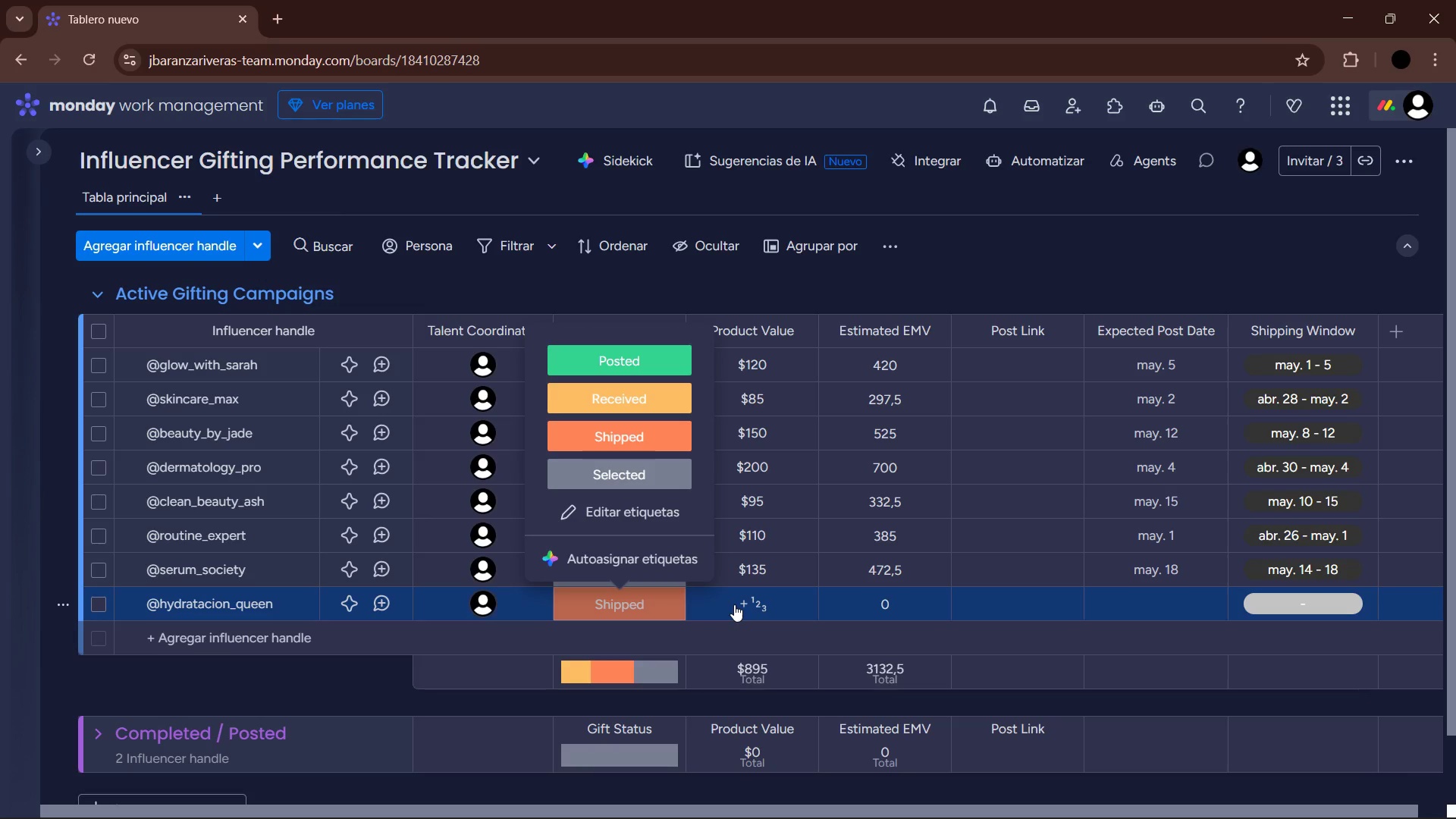 
key(Enter)
 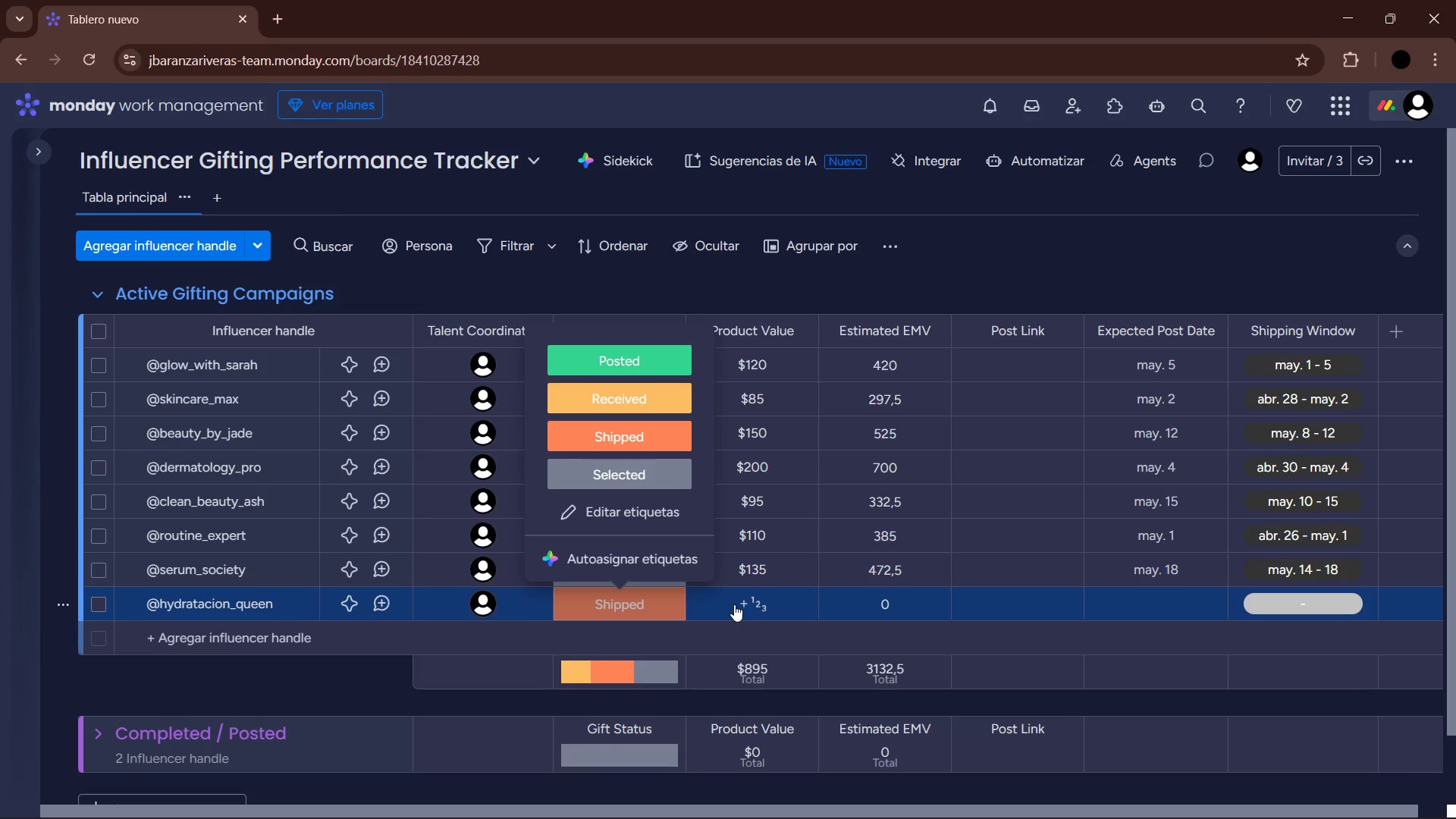 
left_click([734, 604])
 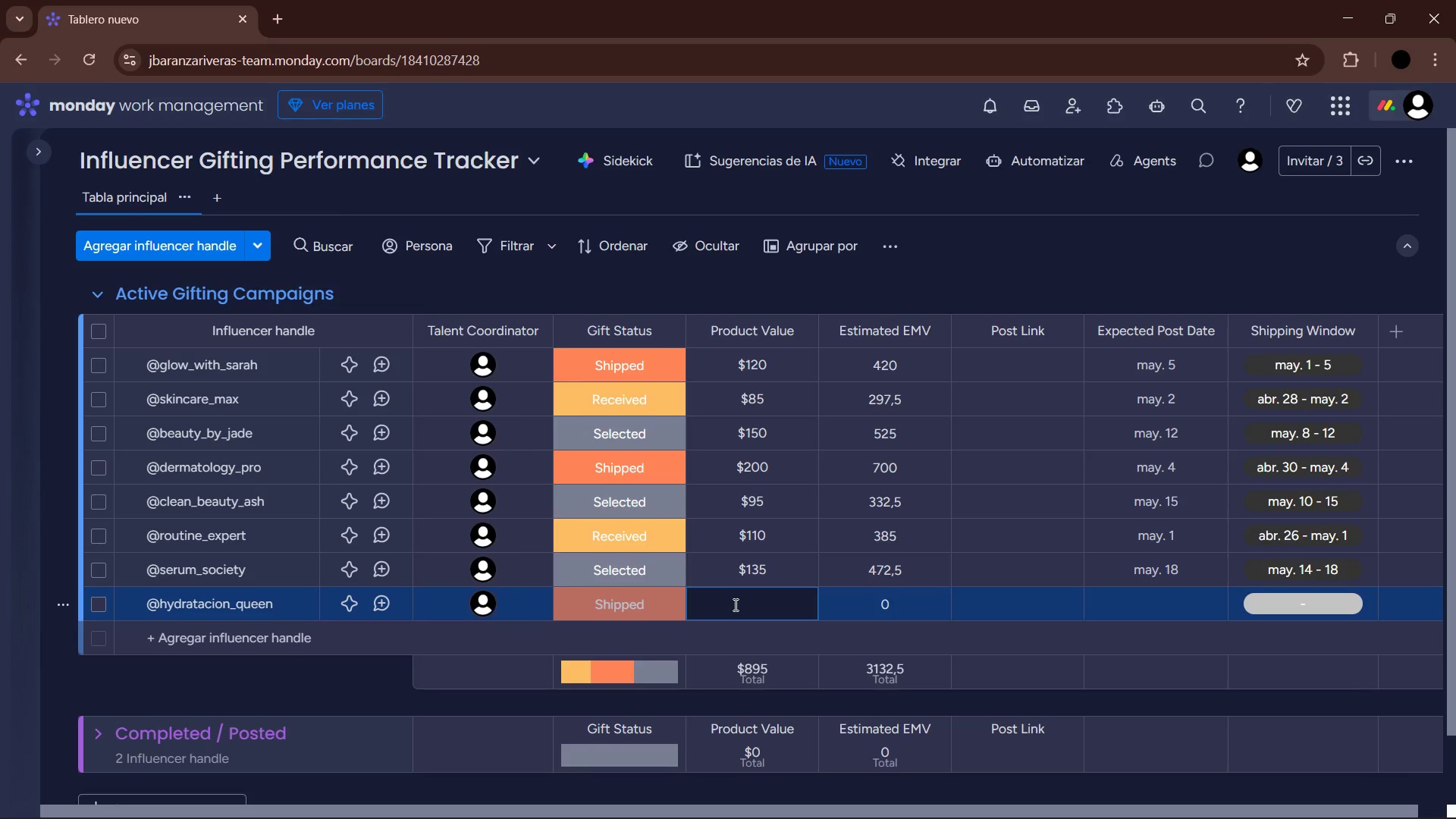 
key(Numpad1)
 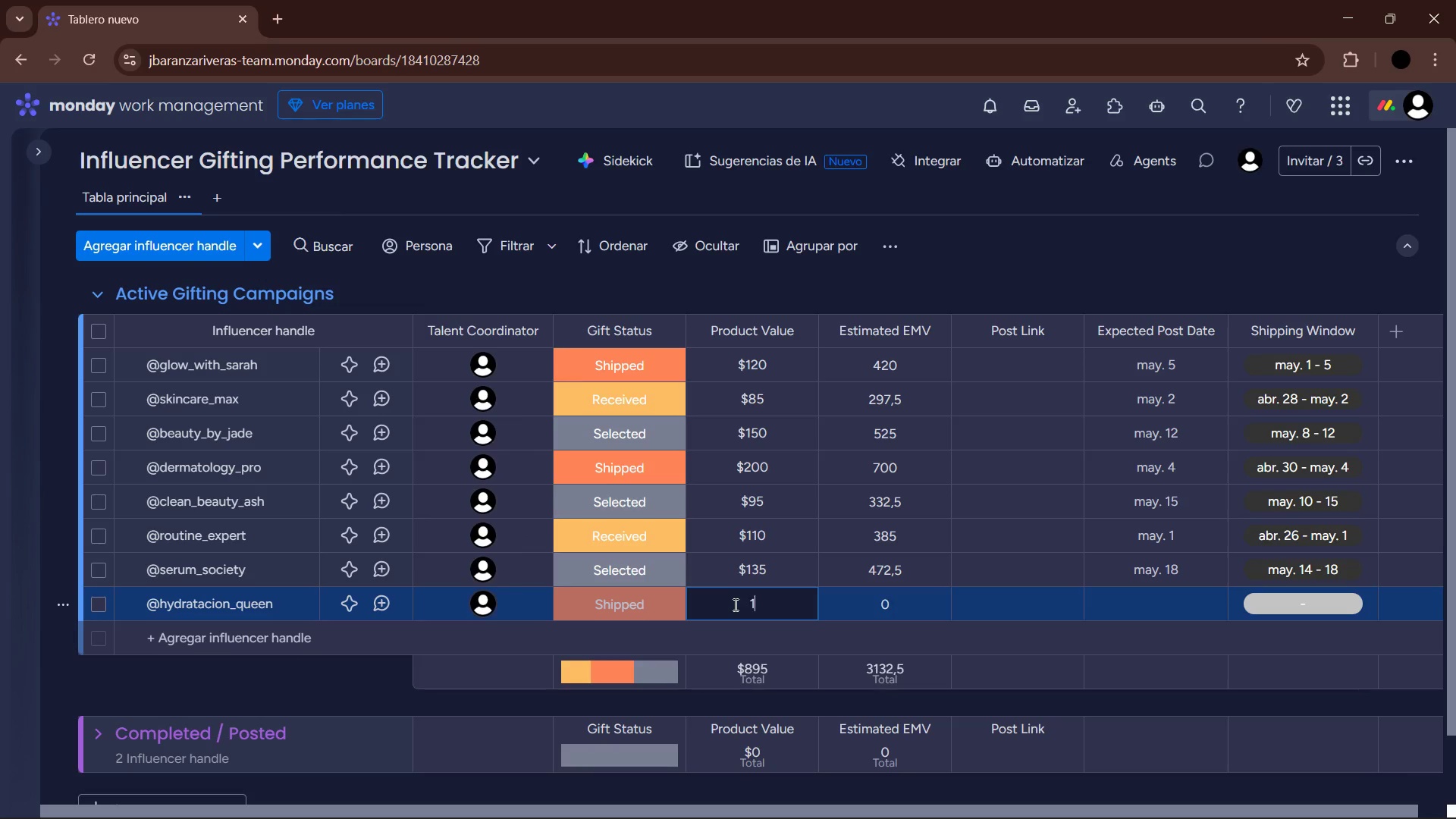 
key(Numpad8)
 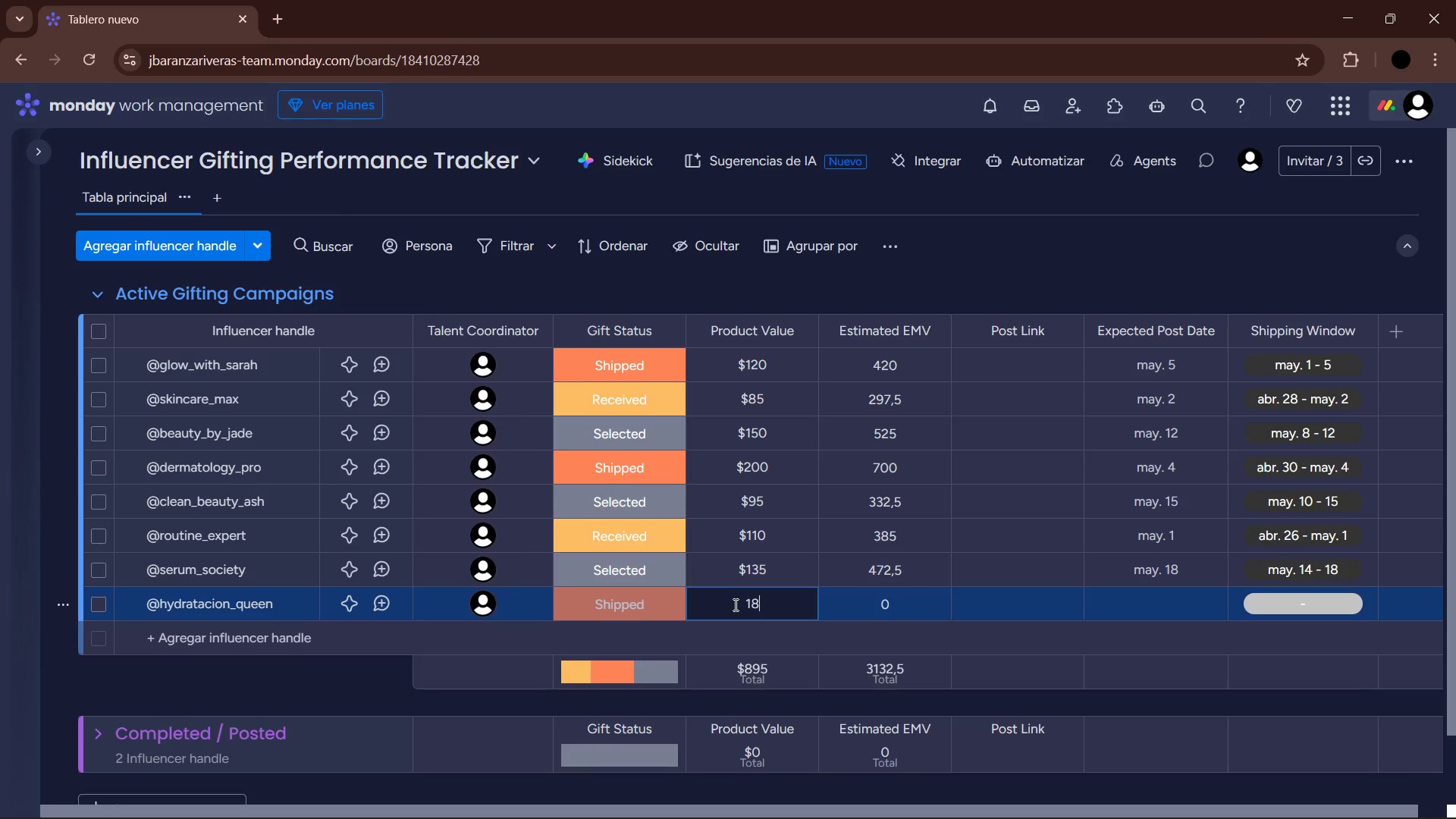 
key(Numpad0)
 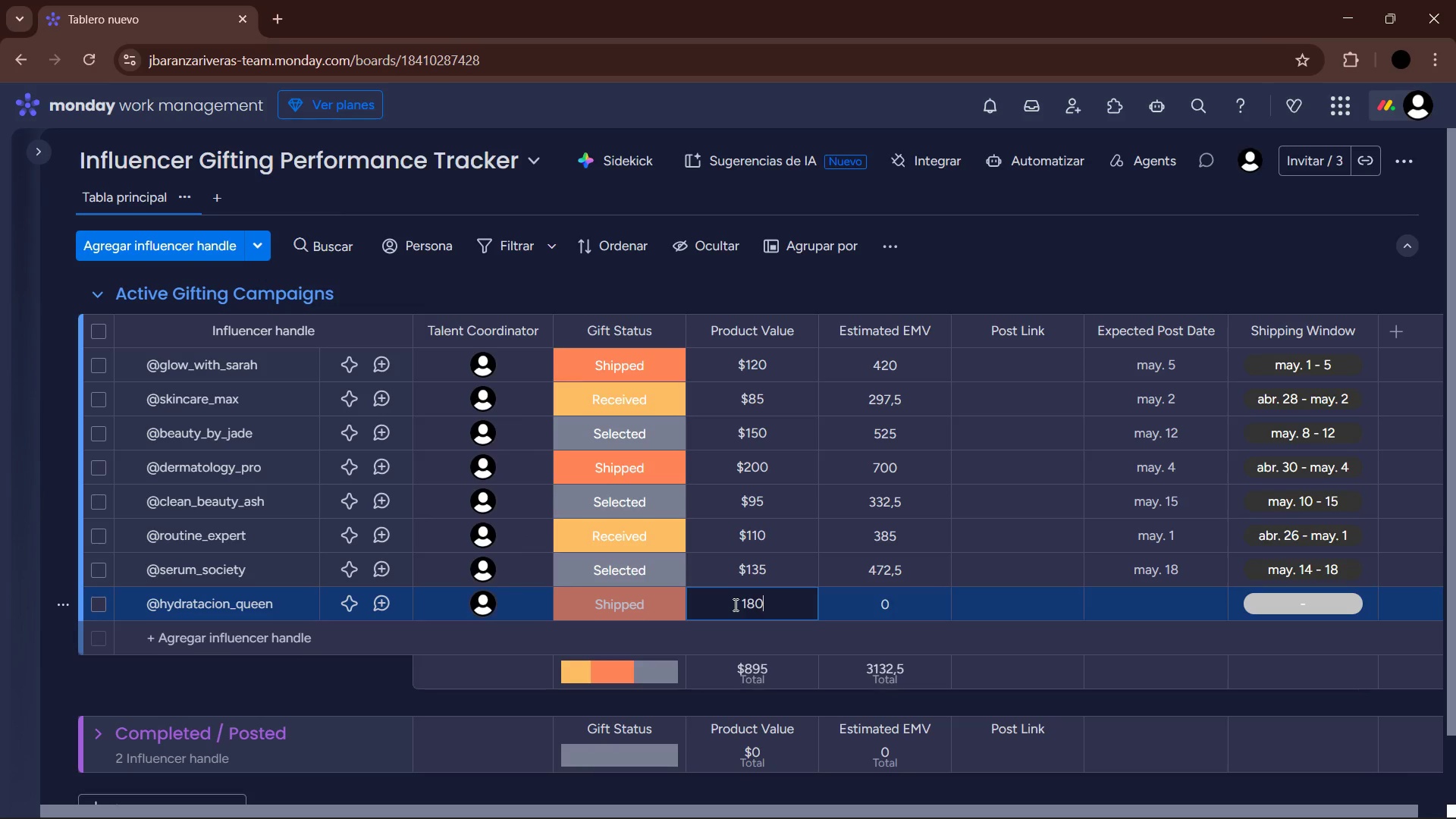 
key(Enter)
 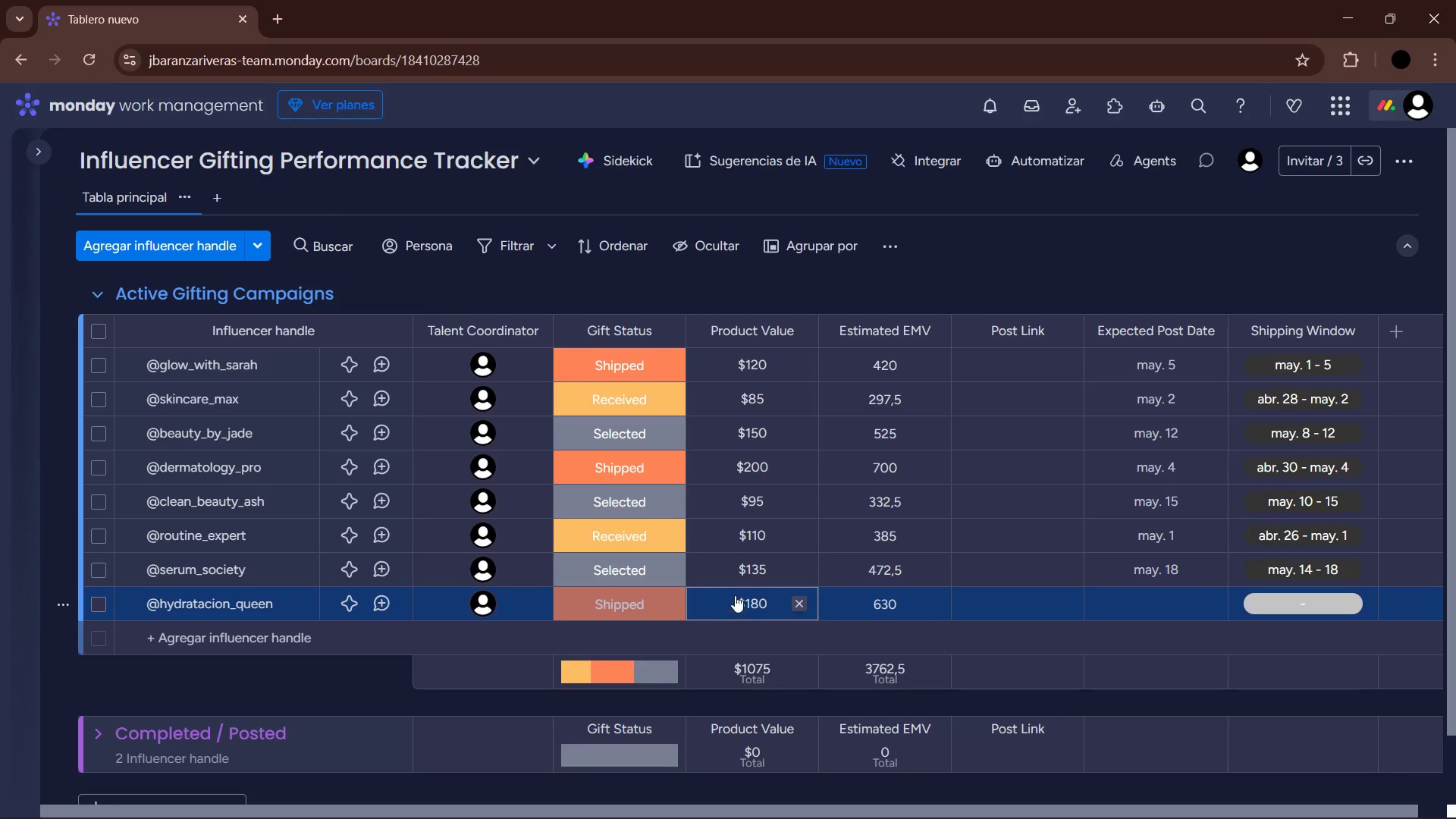 
wait(6.53)
 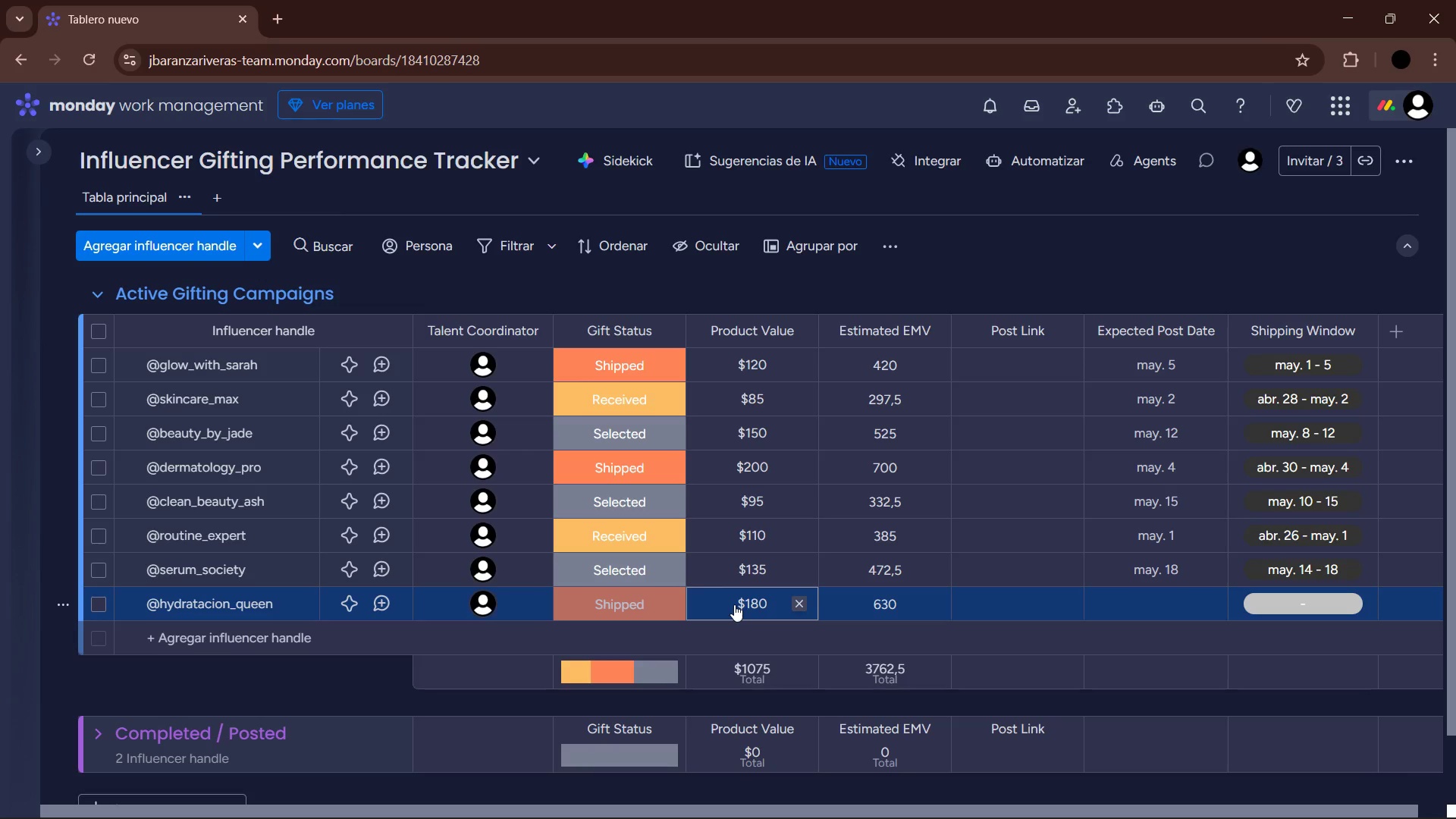 
left_click([1163, 593])
 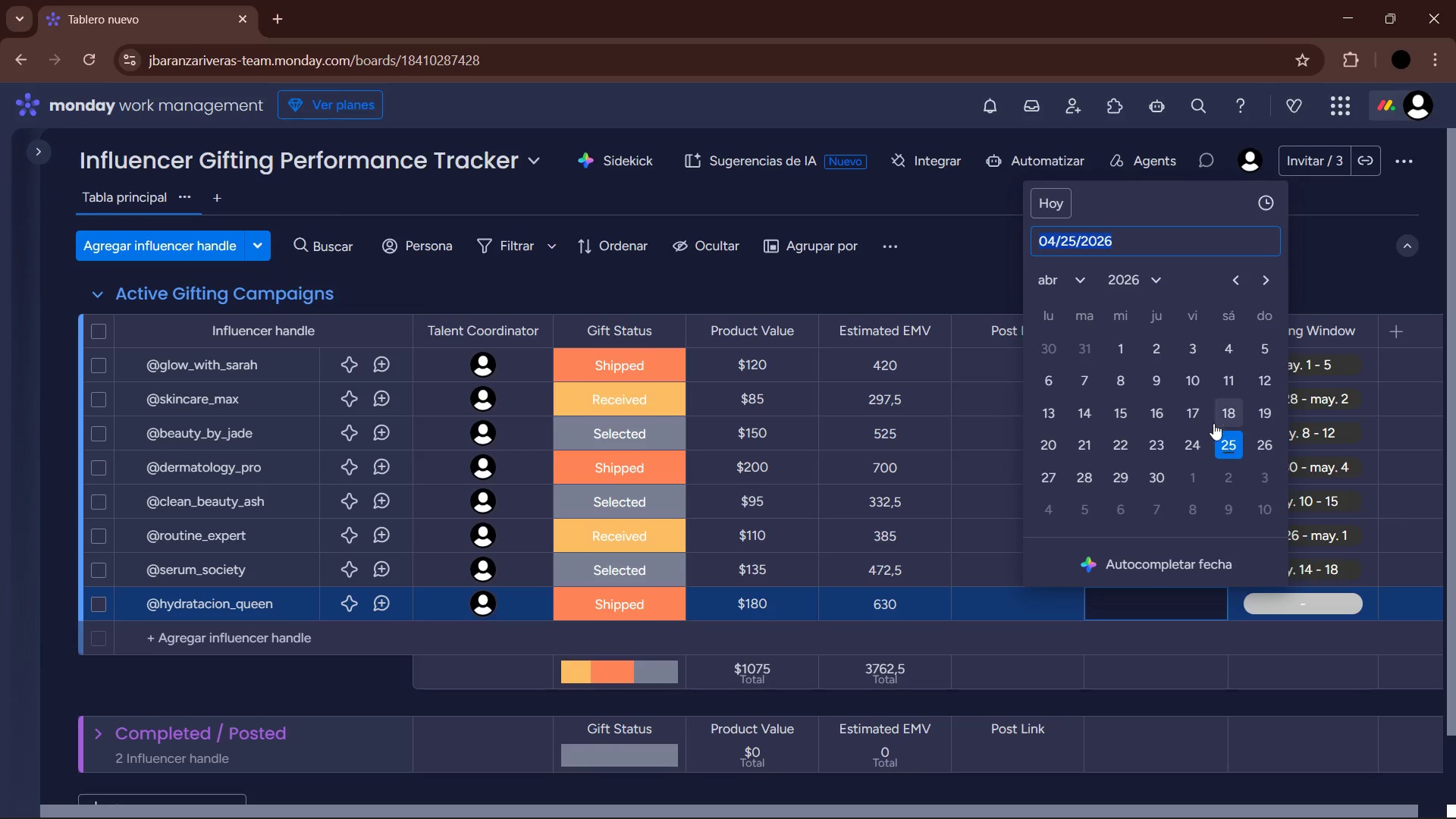 
wait(7.19)
 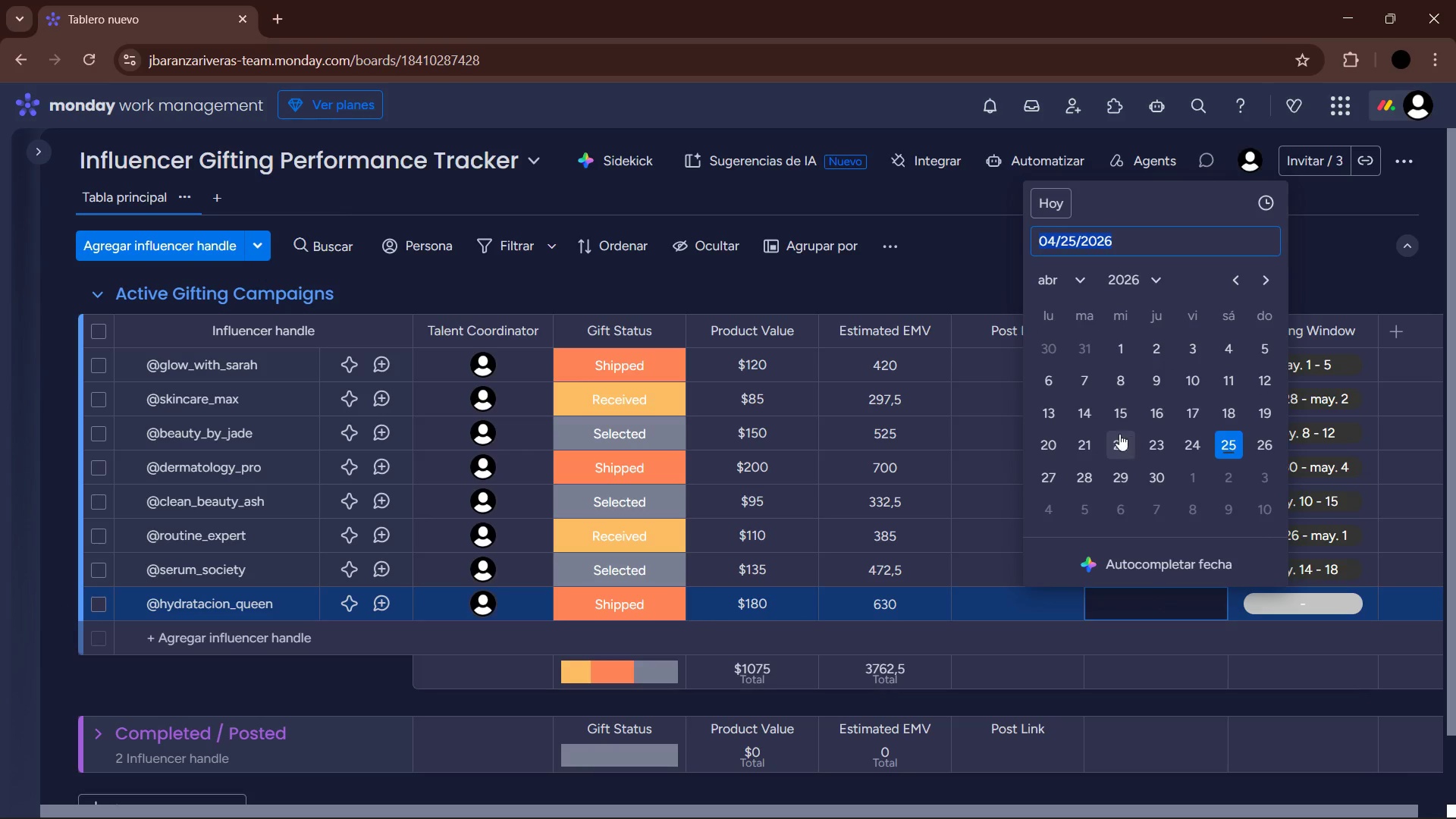 
left_click([1093, 431])
 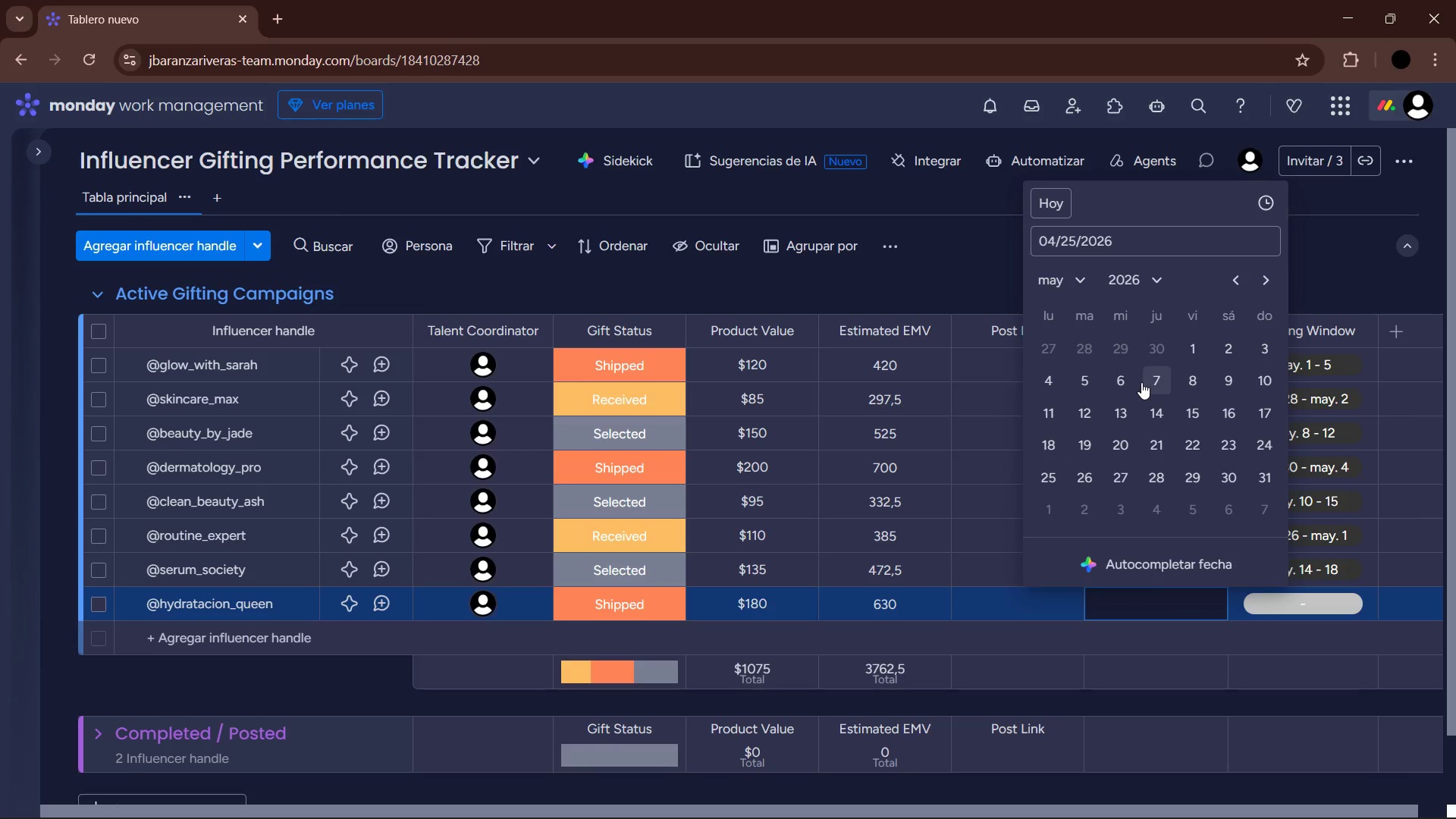 
left_click([1152, 379])
 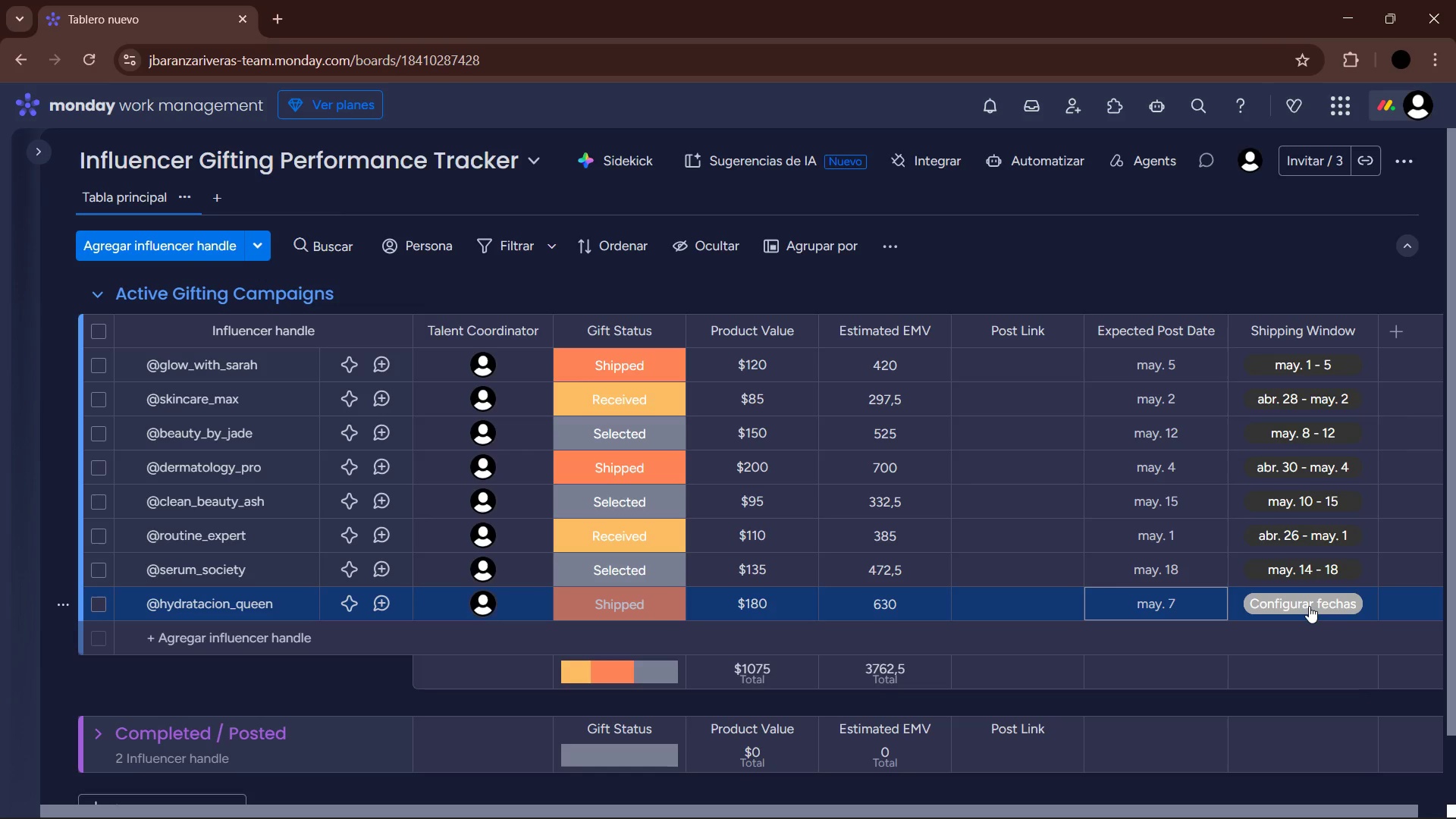 
left_click([1309, 606])
 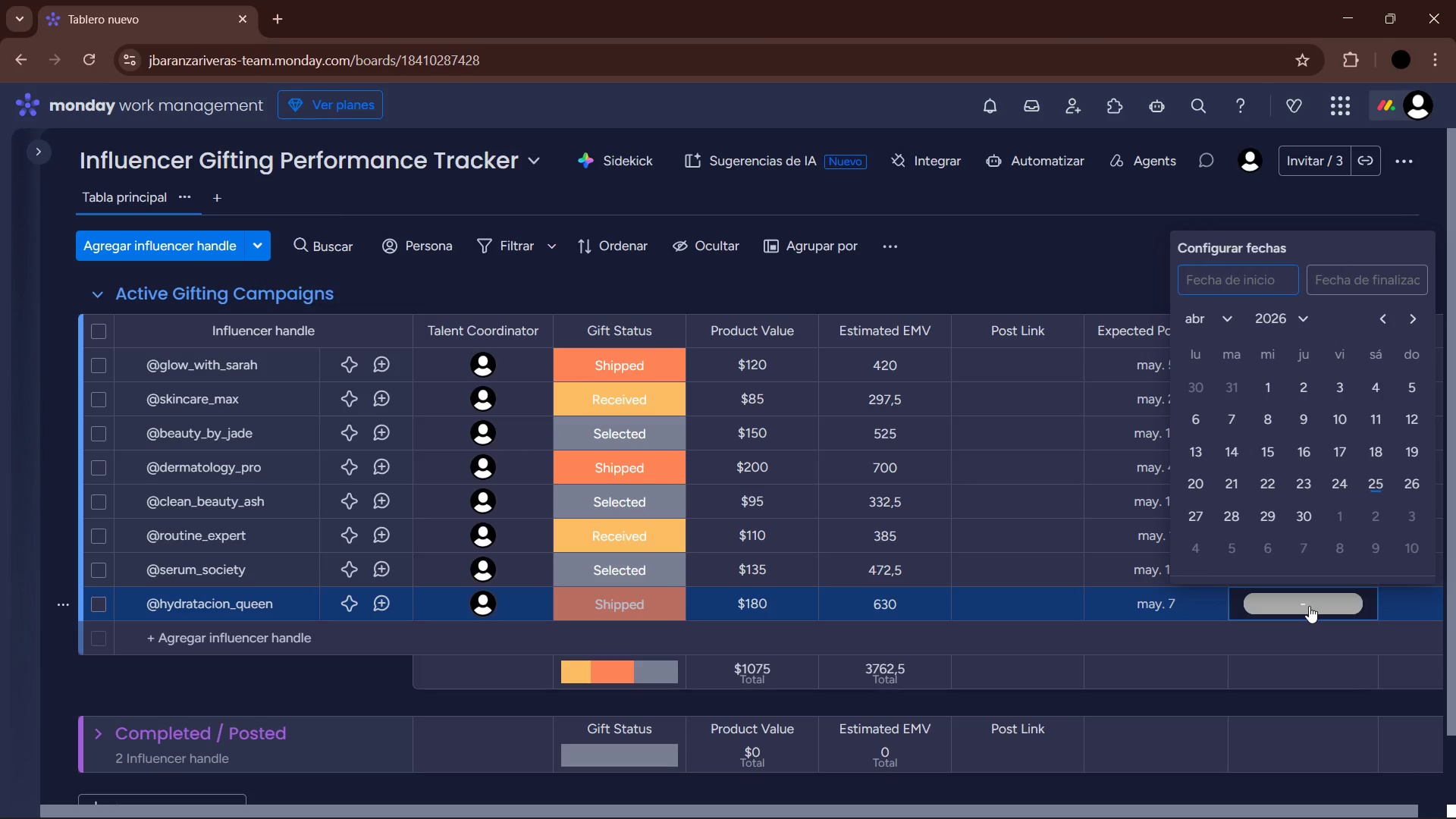 
left_click([1219, 319])
 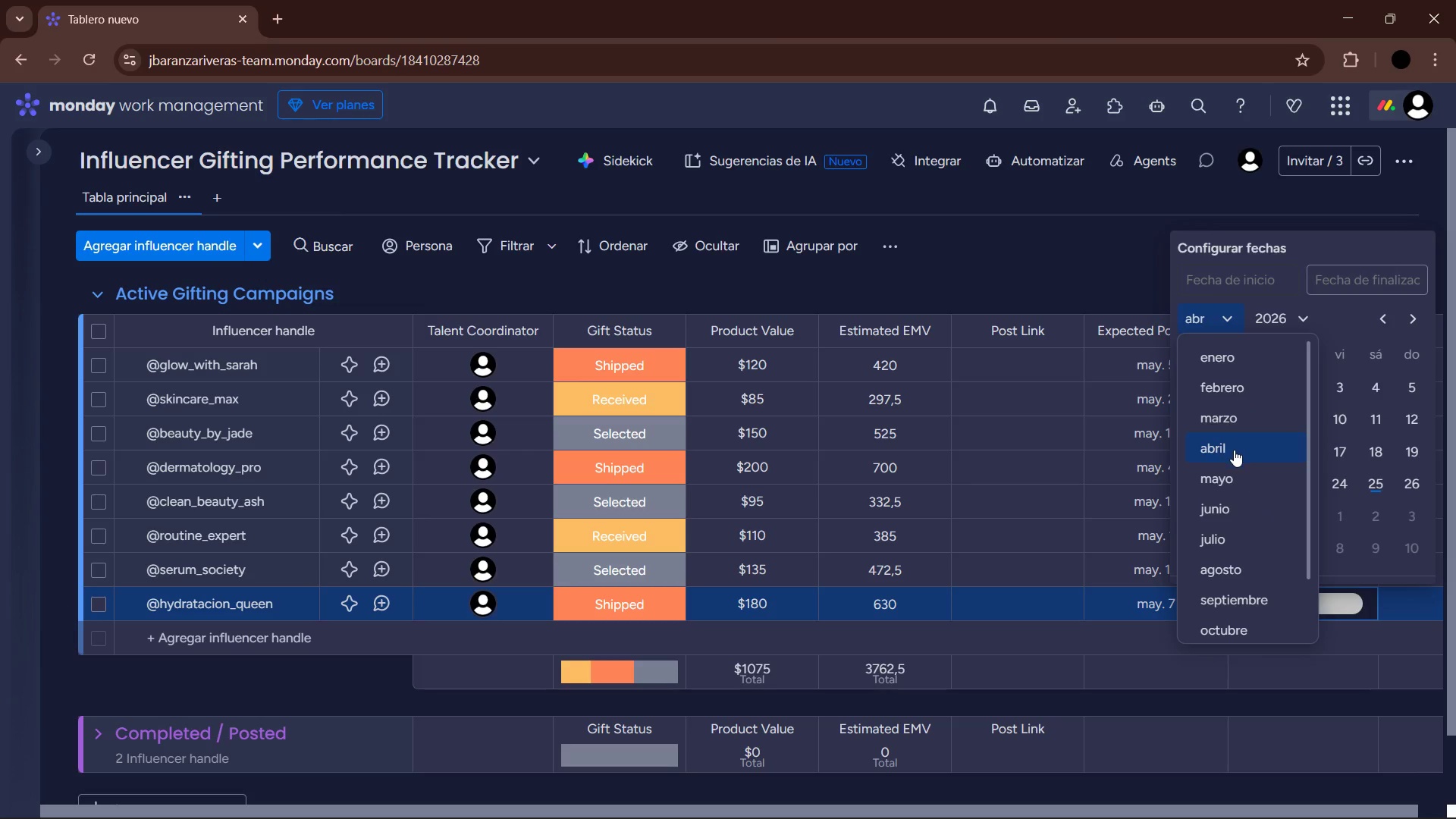 
left_click([1231, 464])
 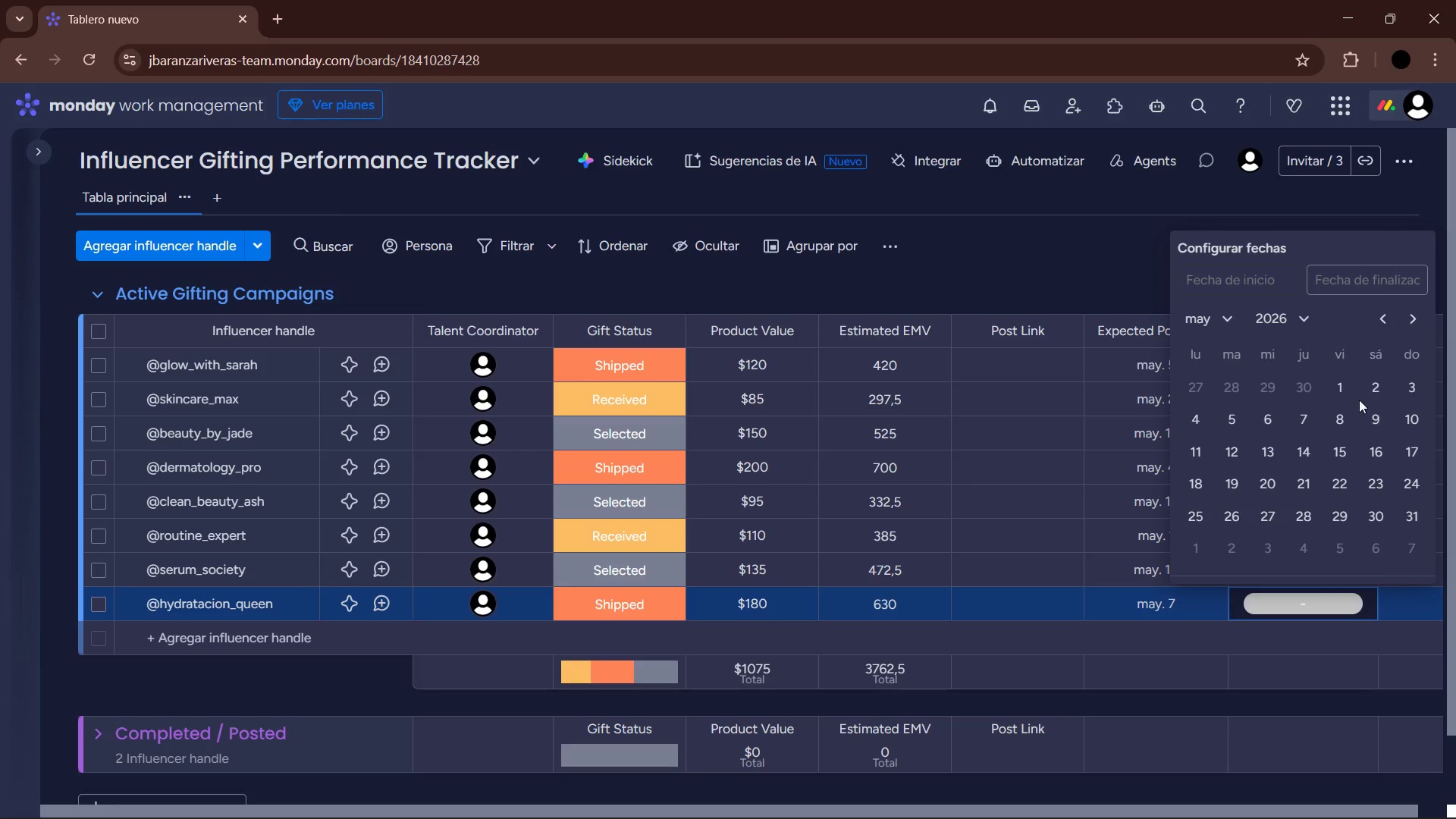 
left_click([1422, 384])
 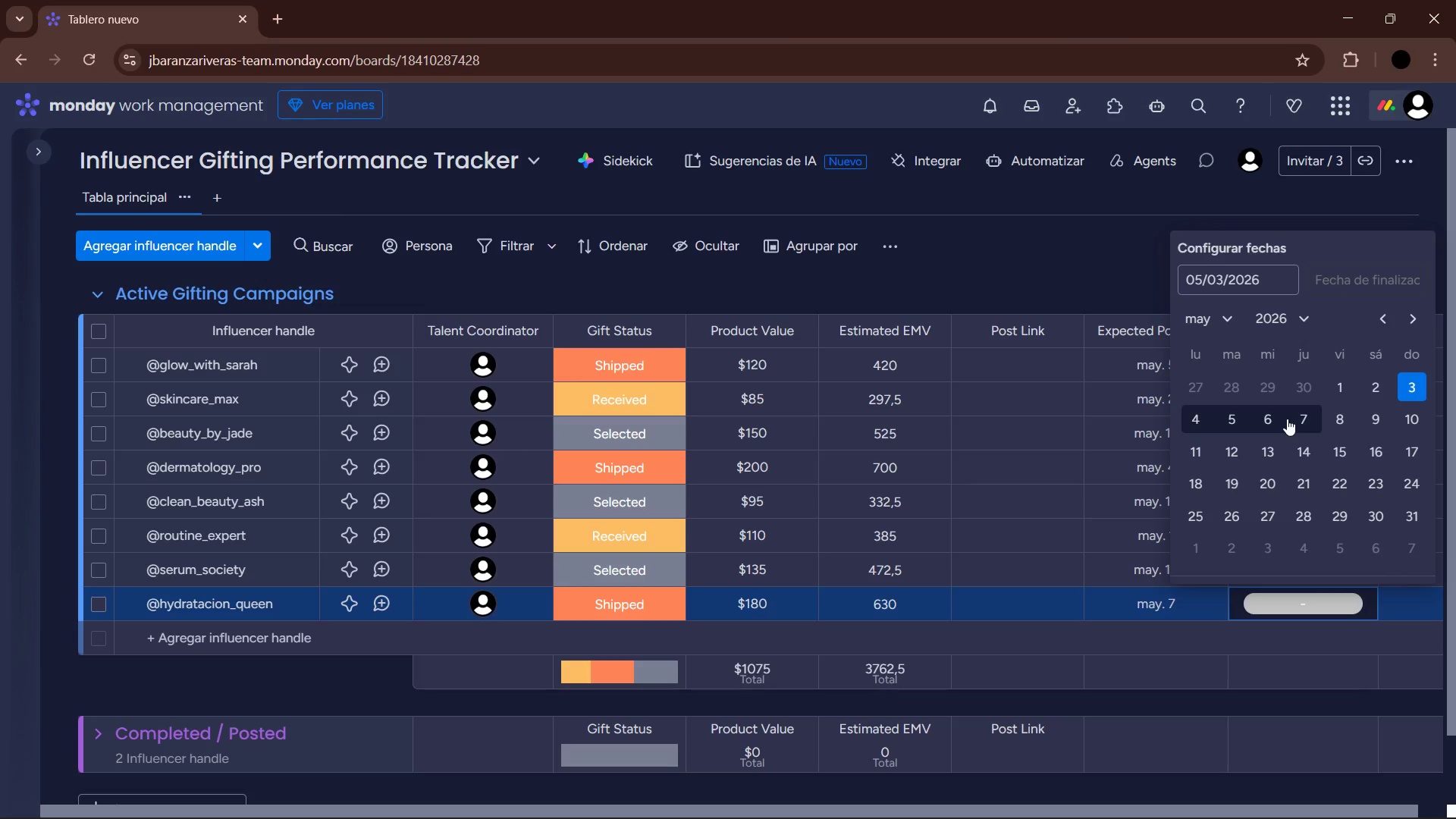 
left_click([1311, 419])
 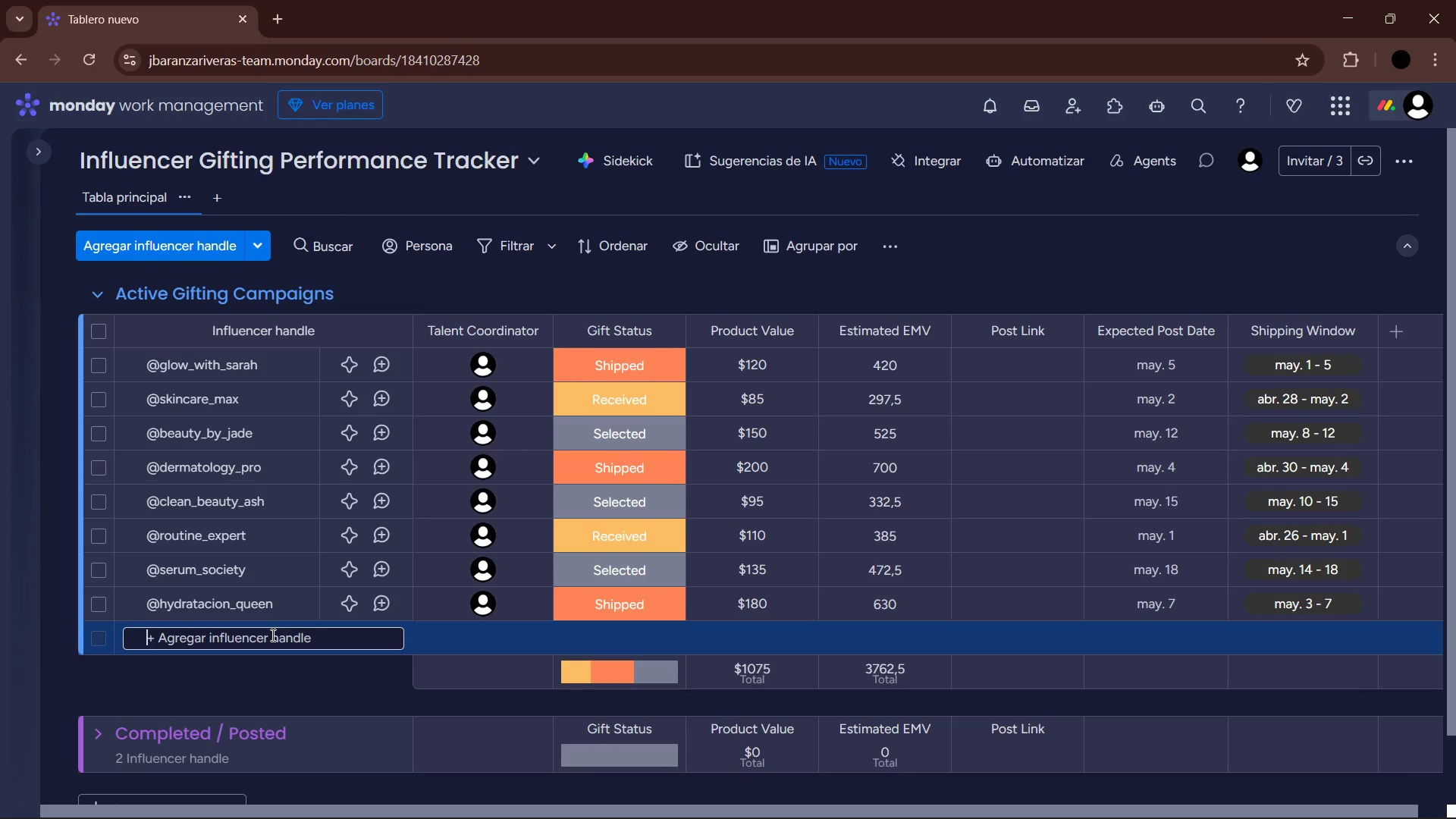 
wait(26.52)
 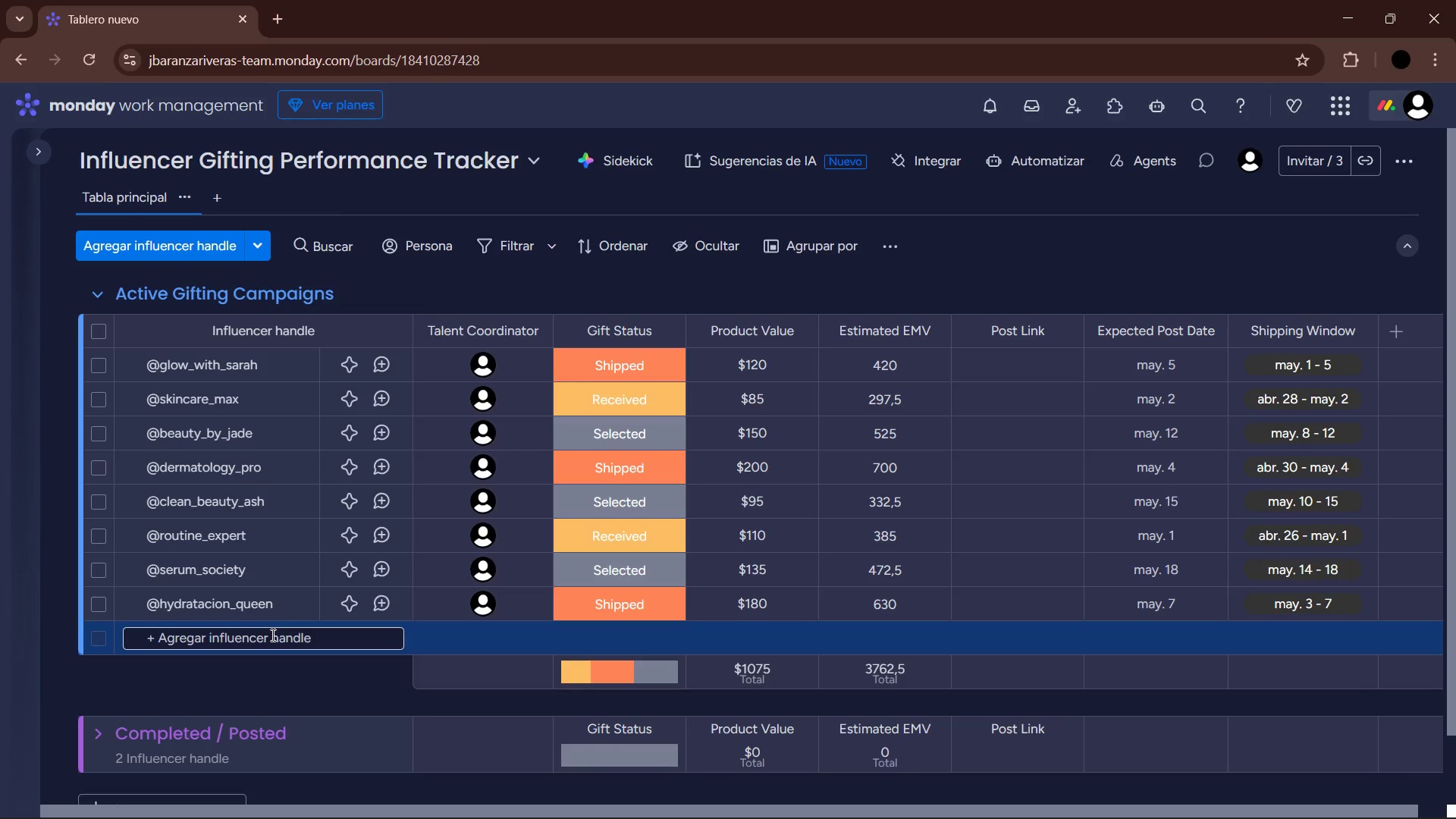 
key(Alt+Control+Q)
 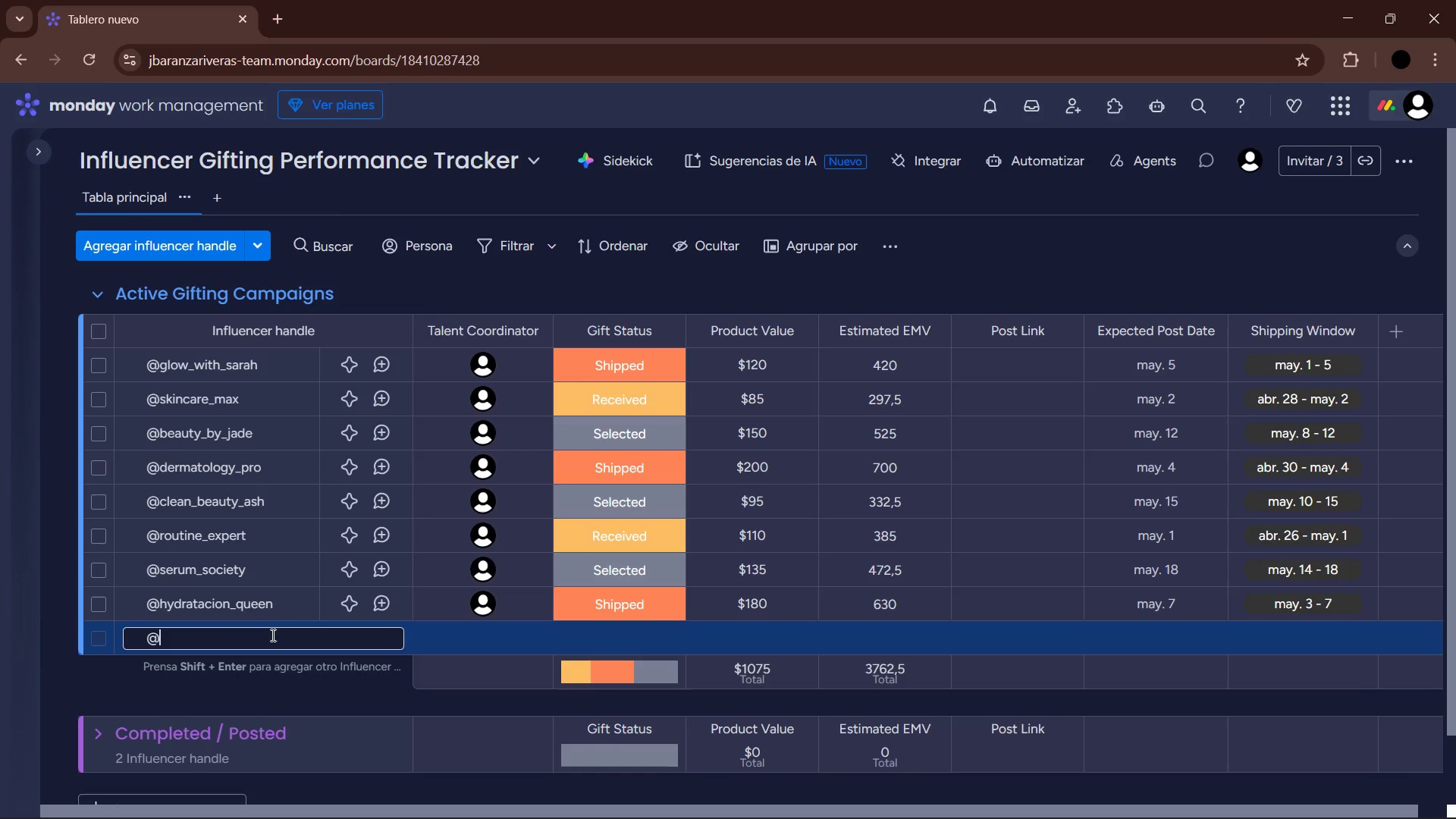 
type(sunscreen_daily)
 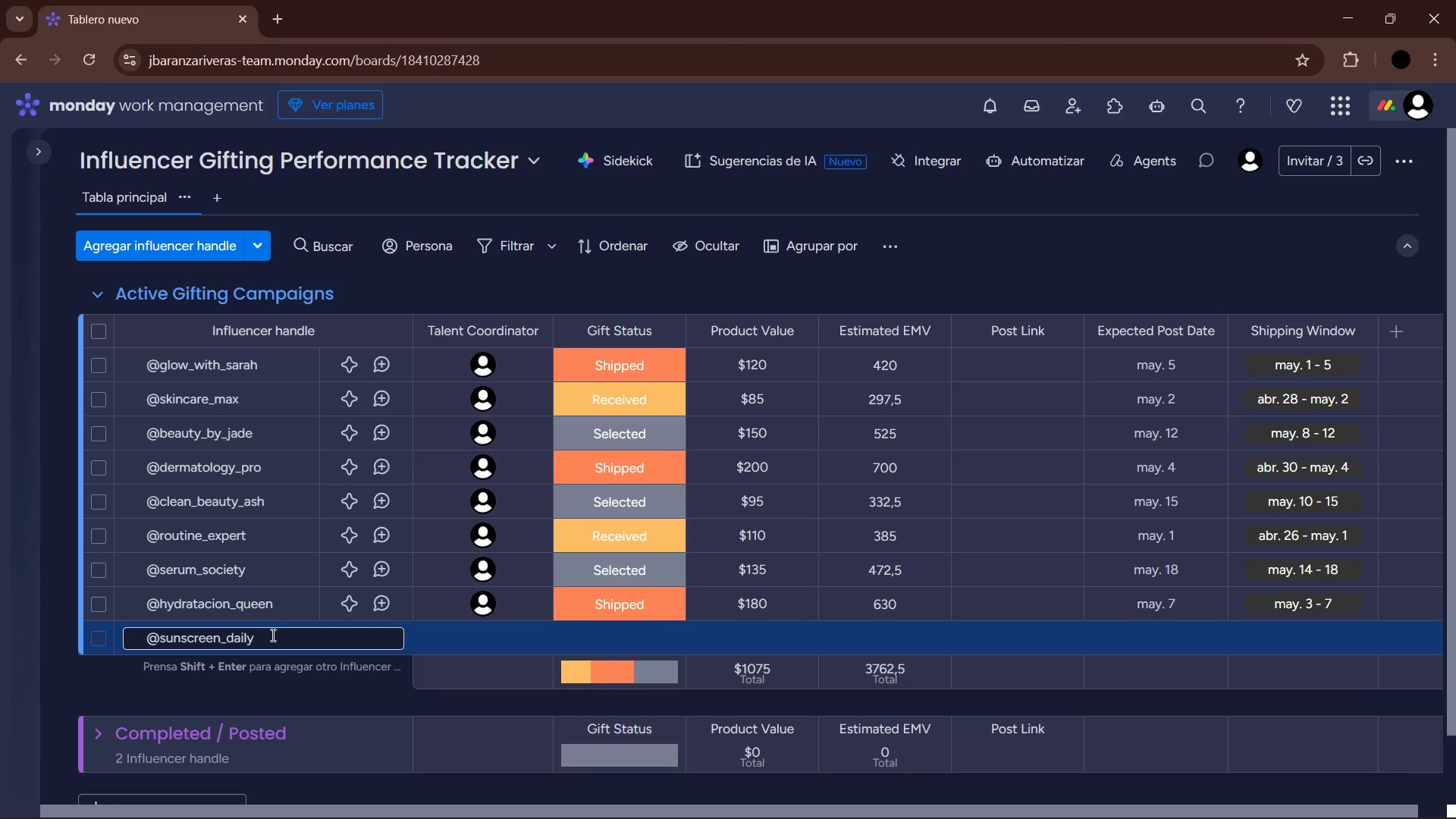 
key(Enter)
 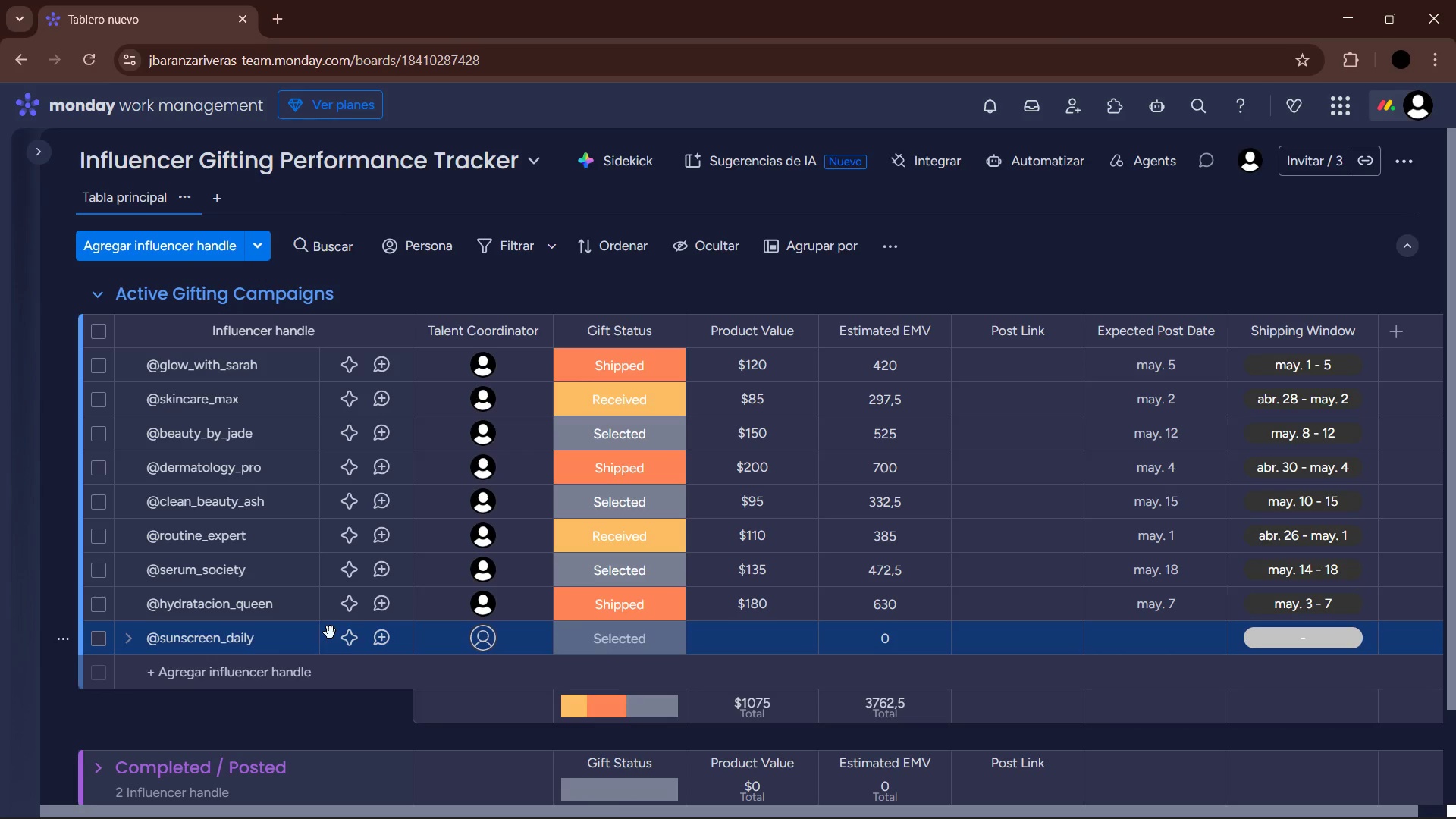 
left_click([466, 629])
 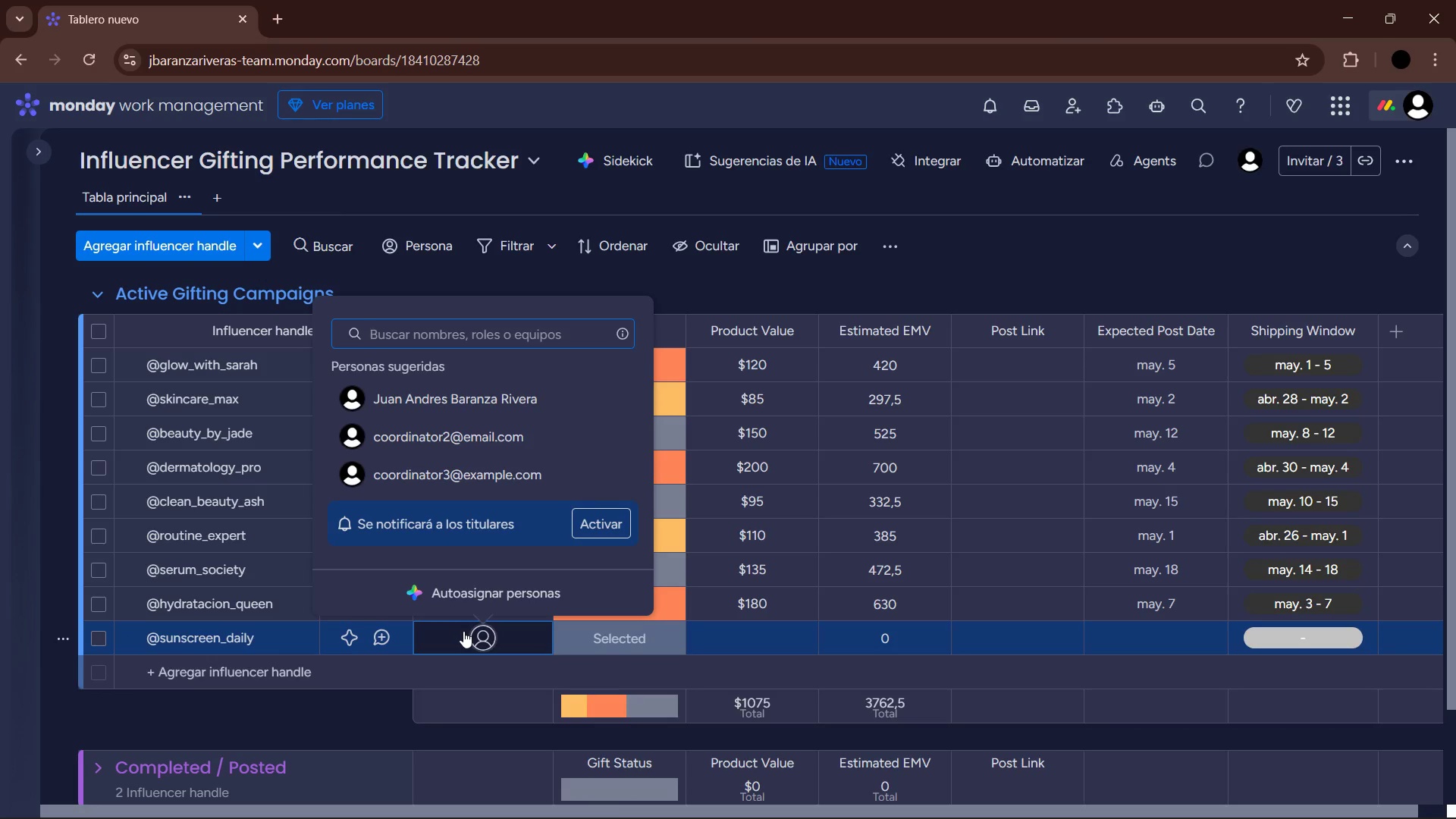 
left_click([444, 467])
 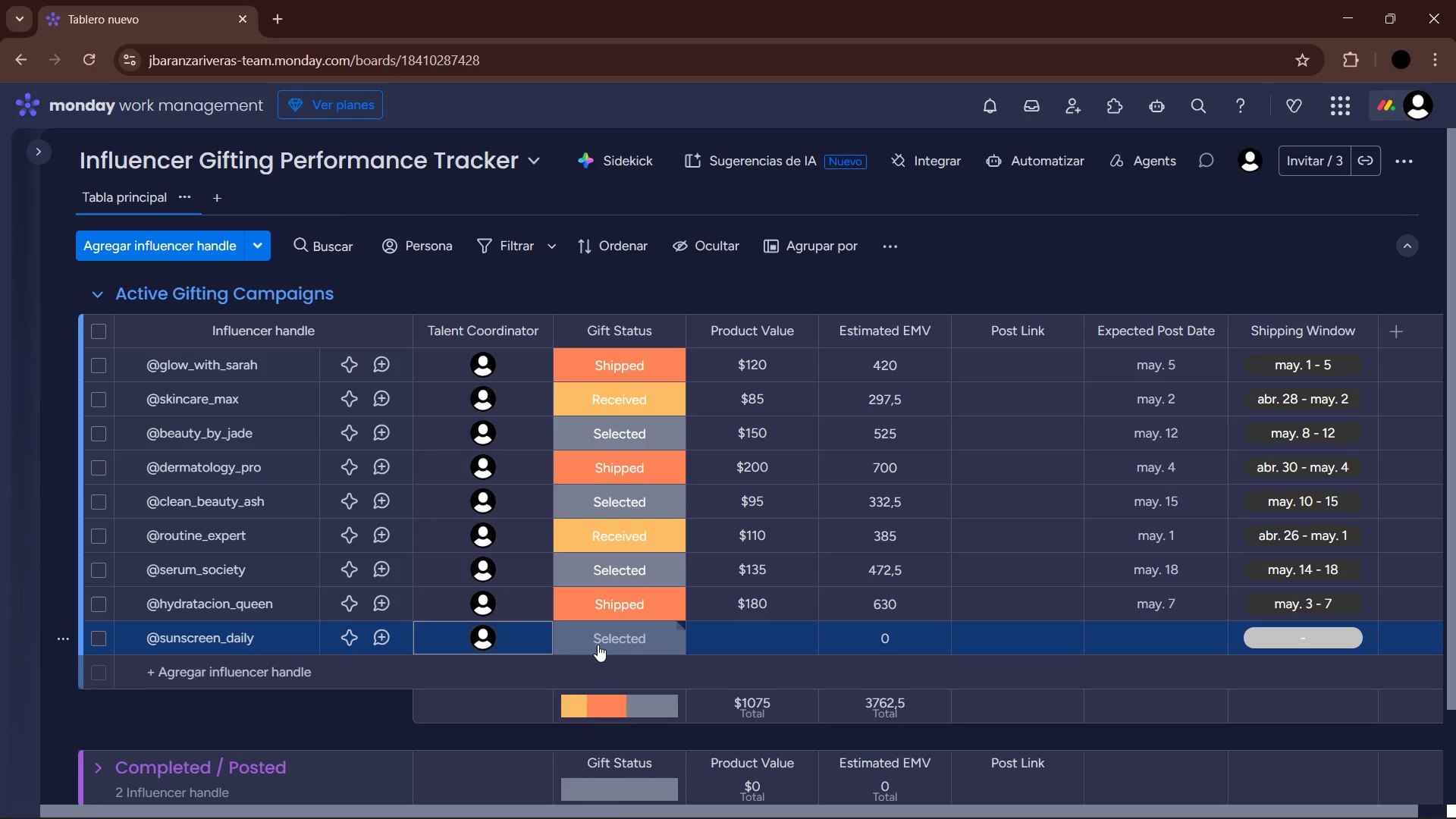 
left_click([598, 645])
 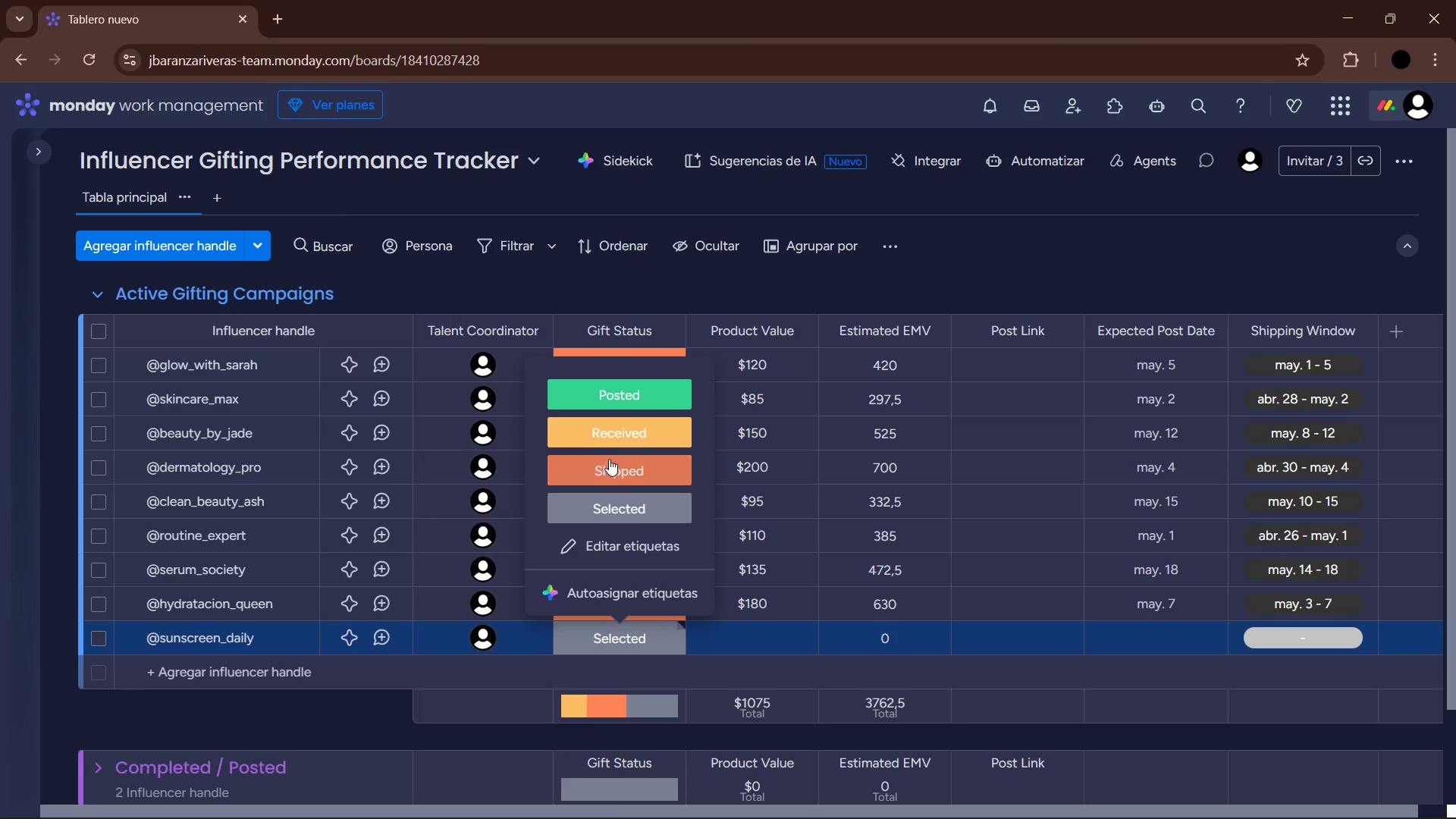 
left_click([613, 429])
 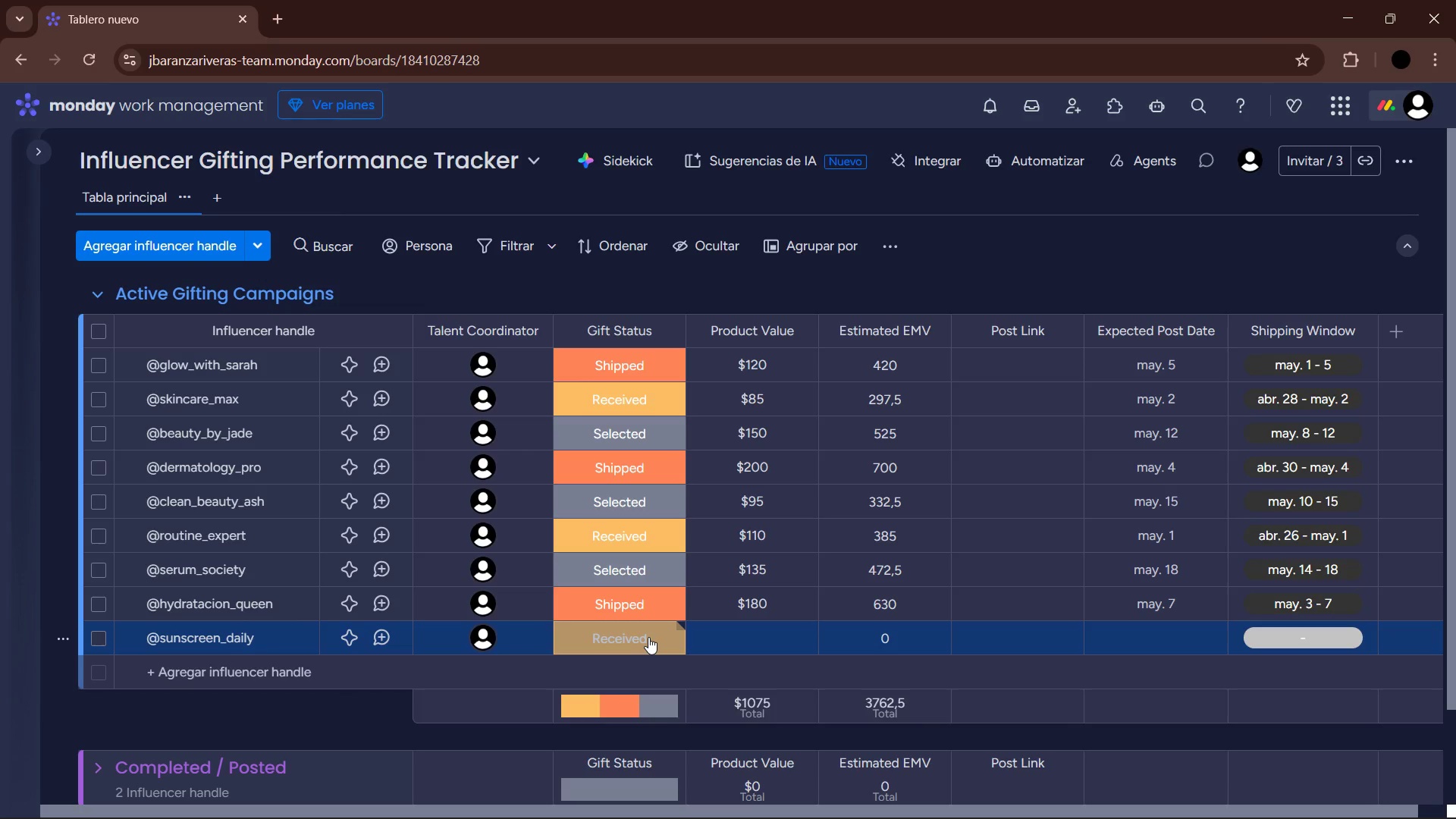 
left_click([789, 625])
 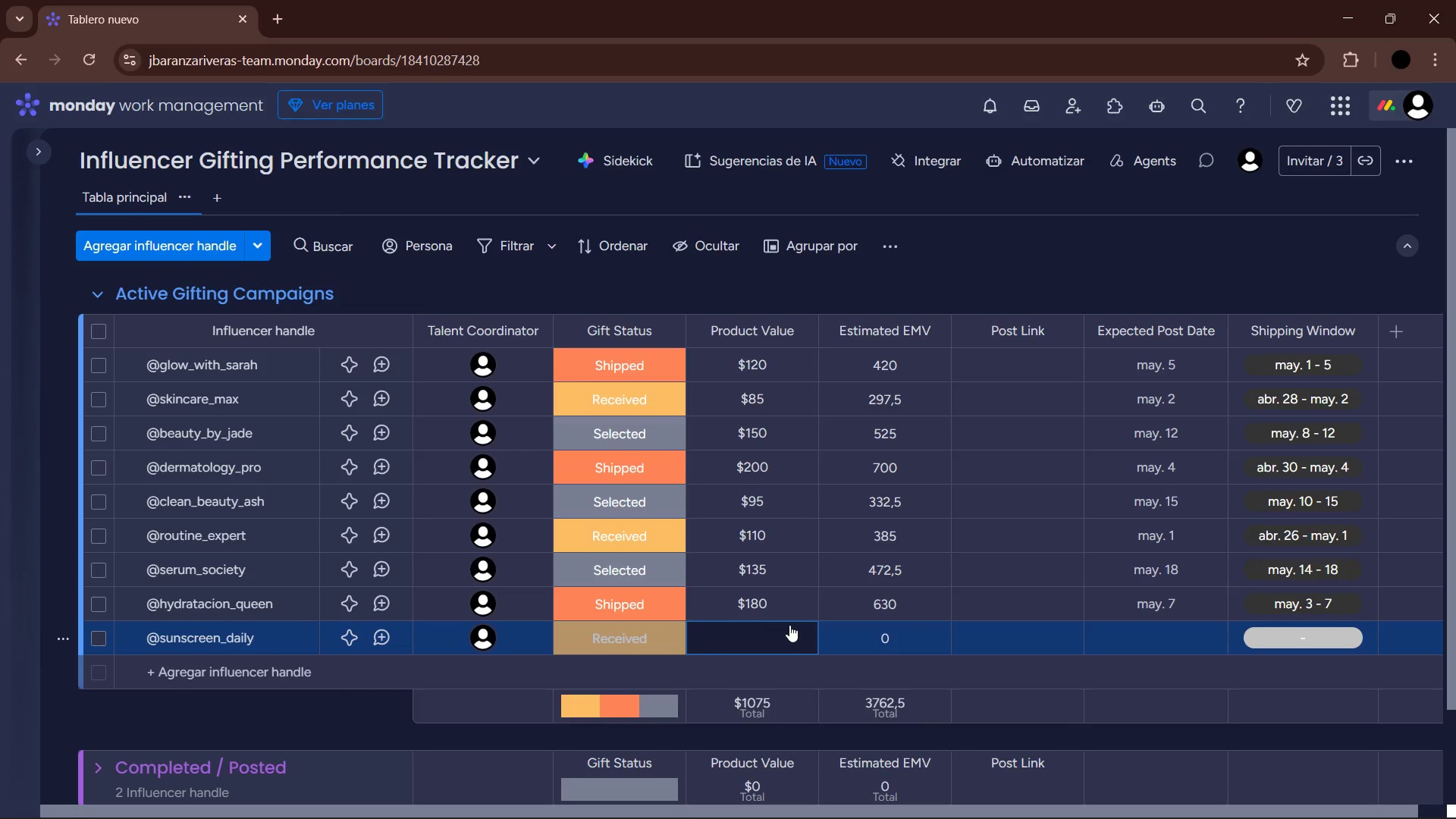 
key(Numpad7)
 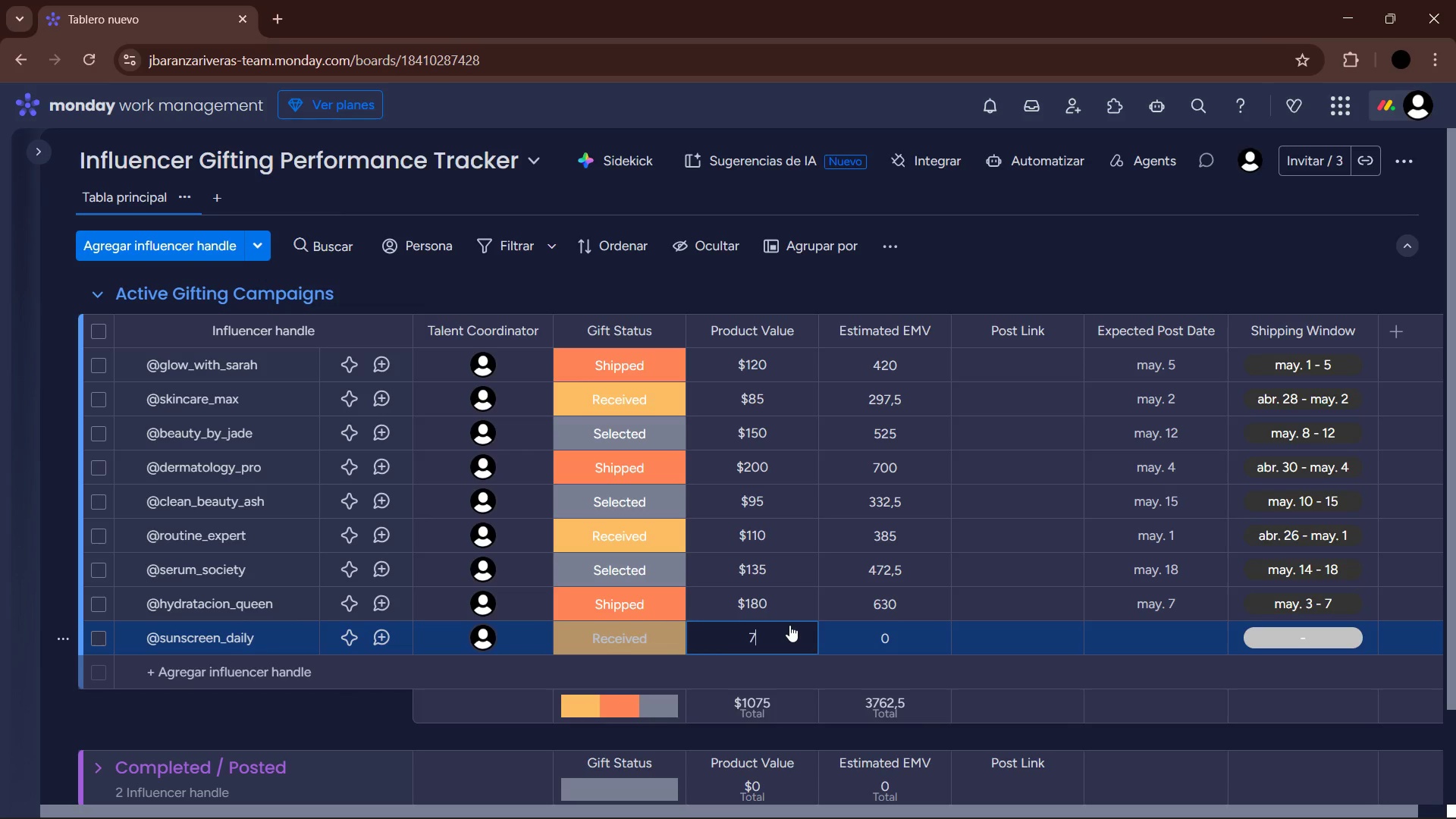 
key(Numpad5)
 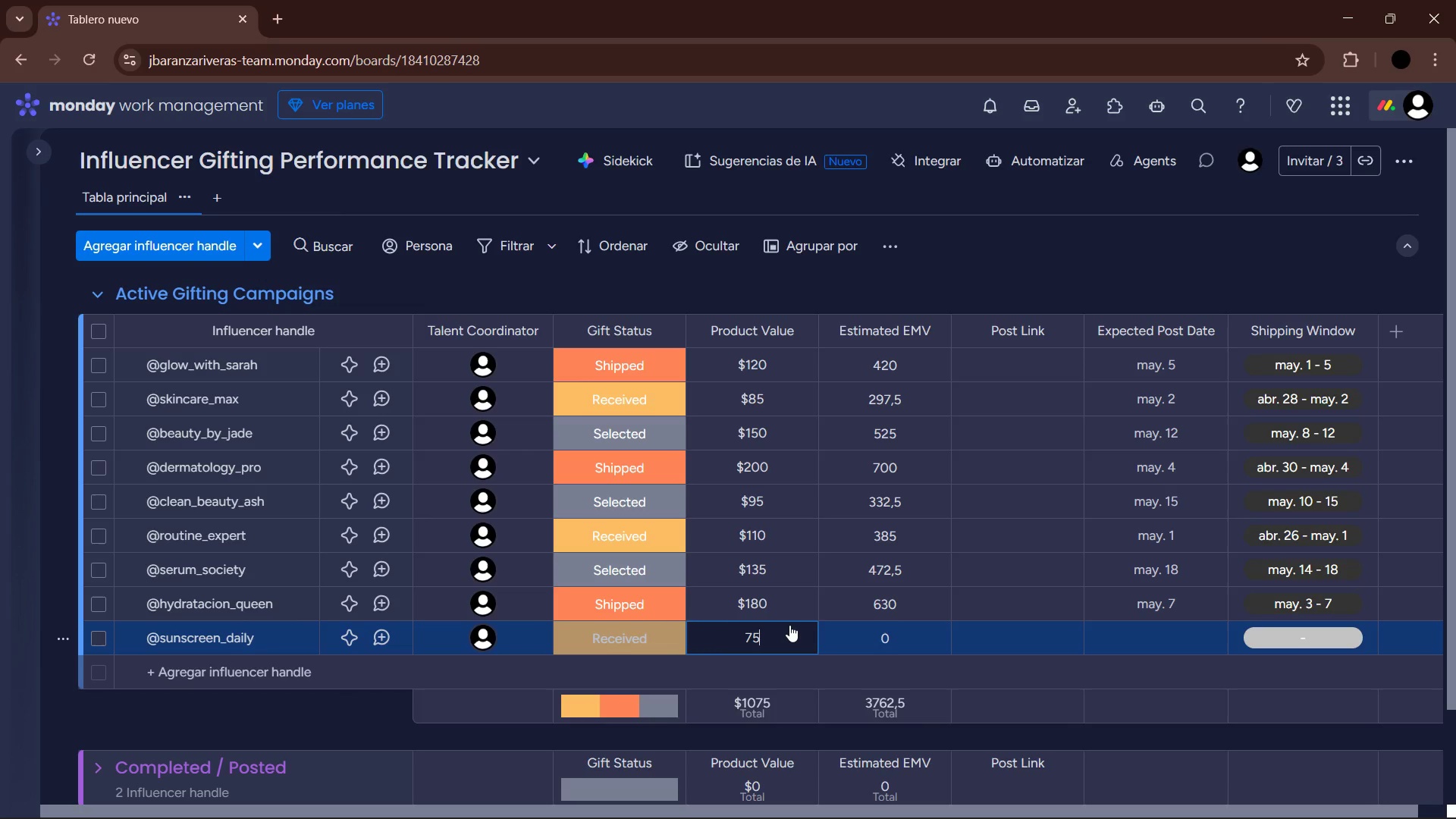 
key(Enter)
 